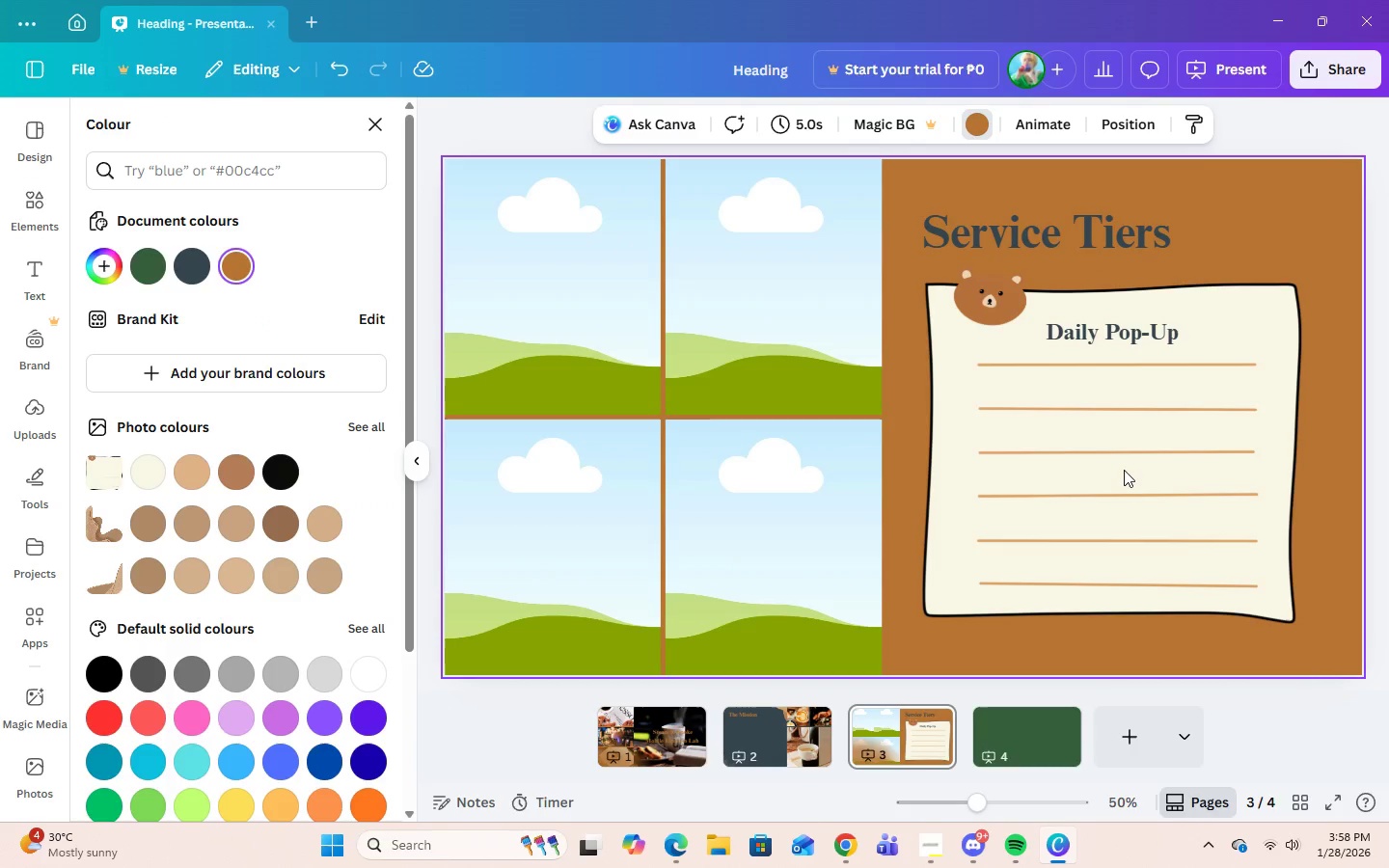 
double_click([1030, 240])
 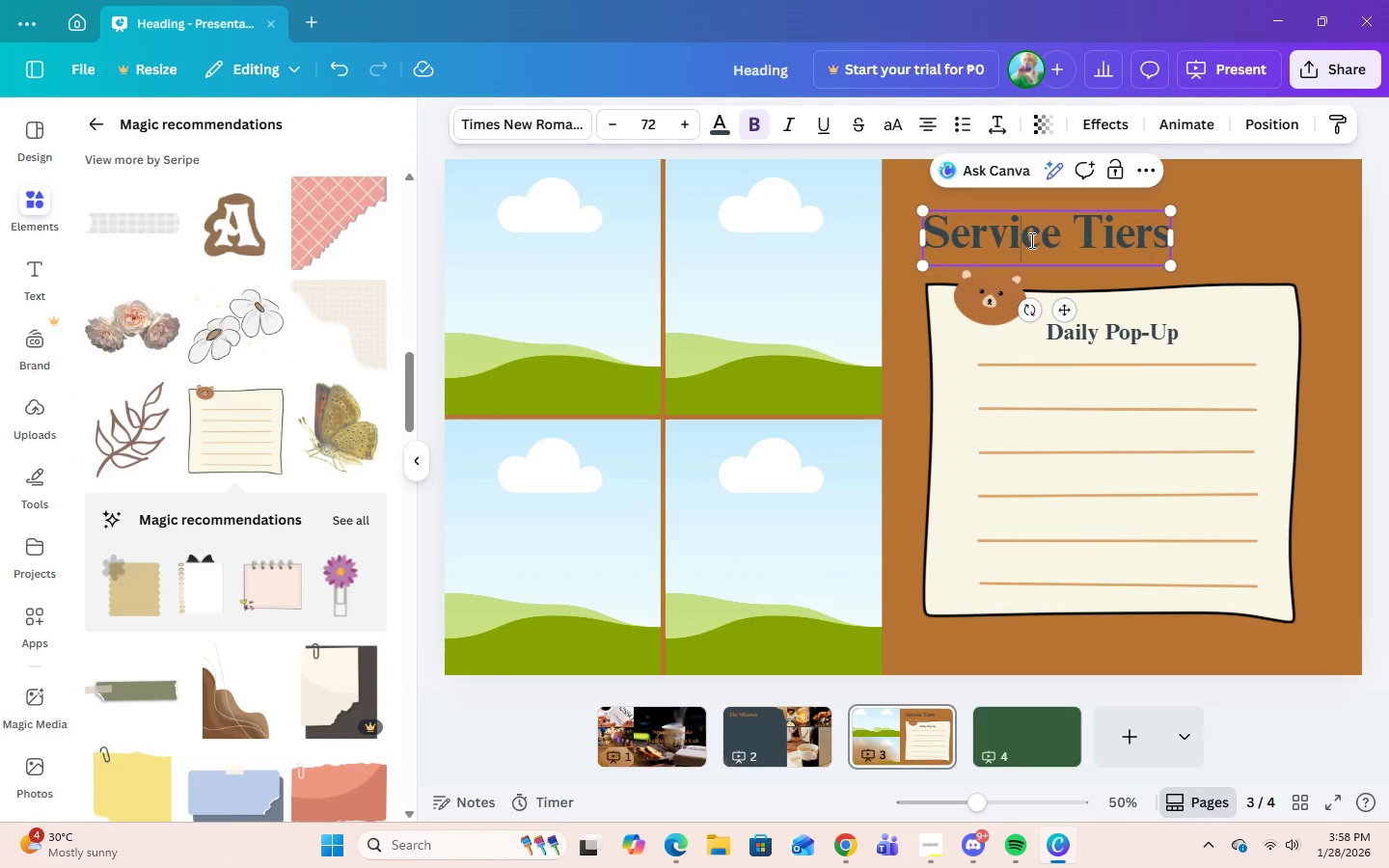 
triple_click([1030, 240])
 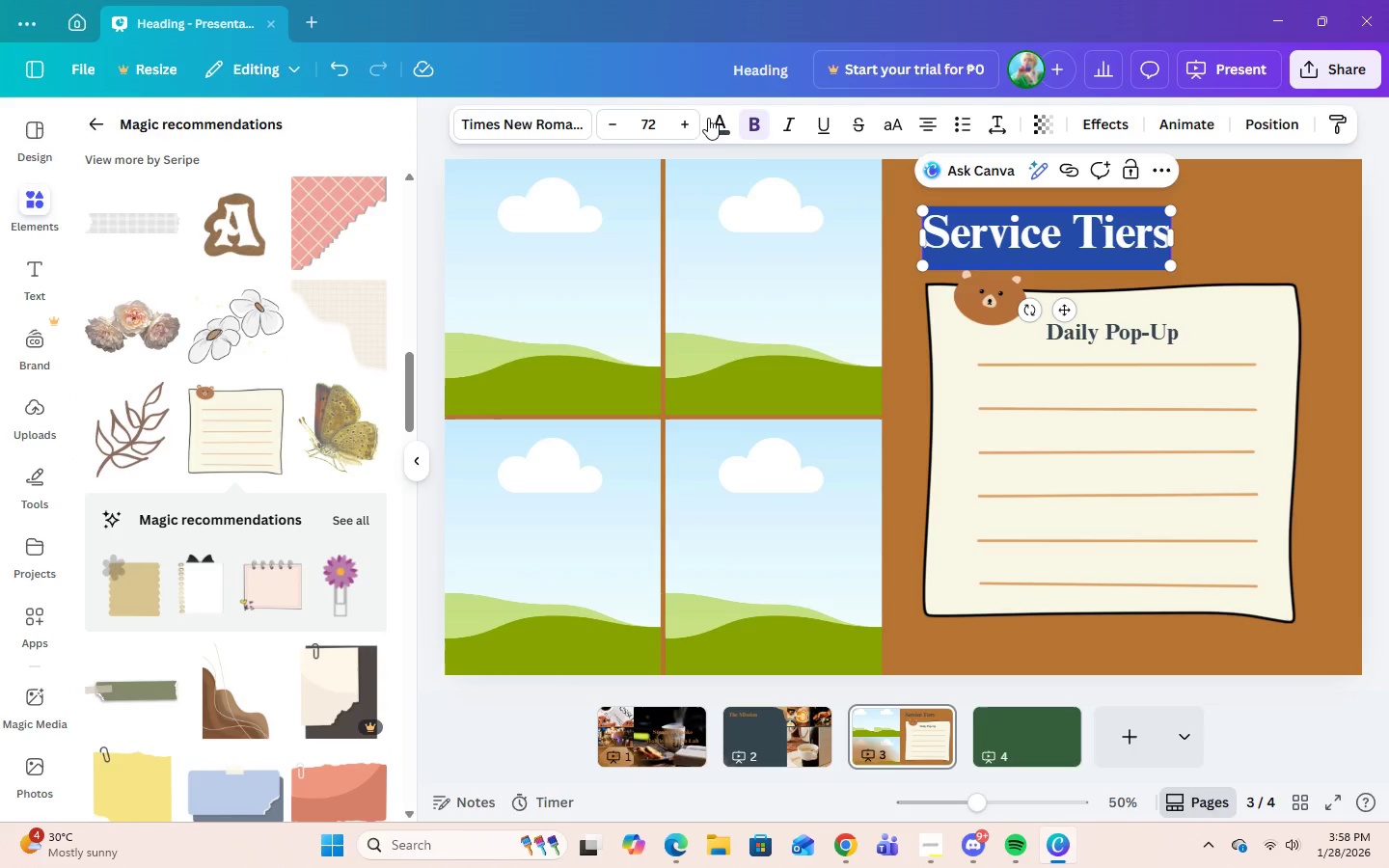 
left_click([717, 122])
 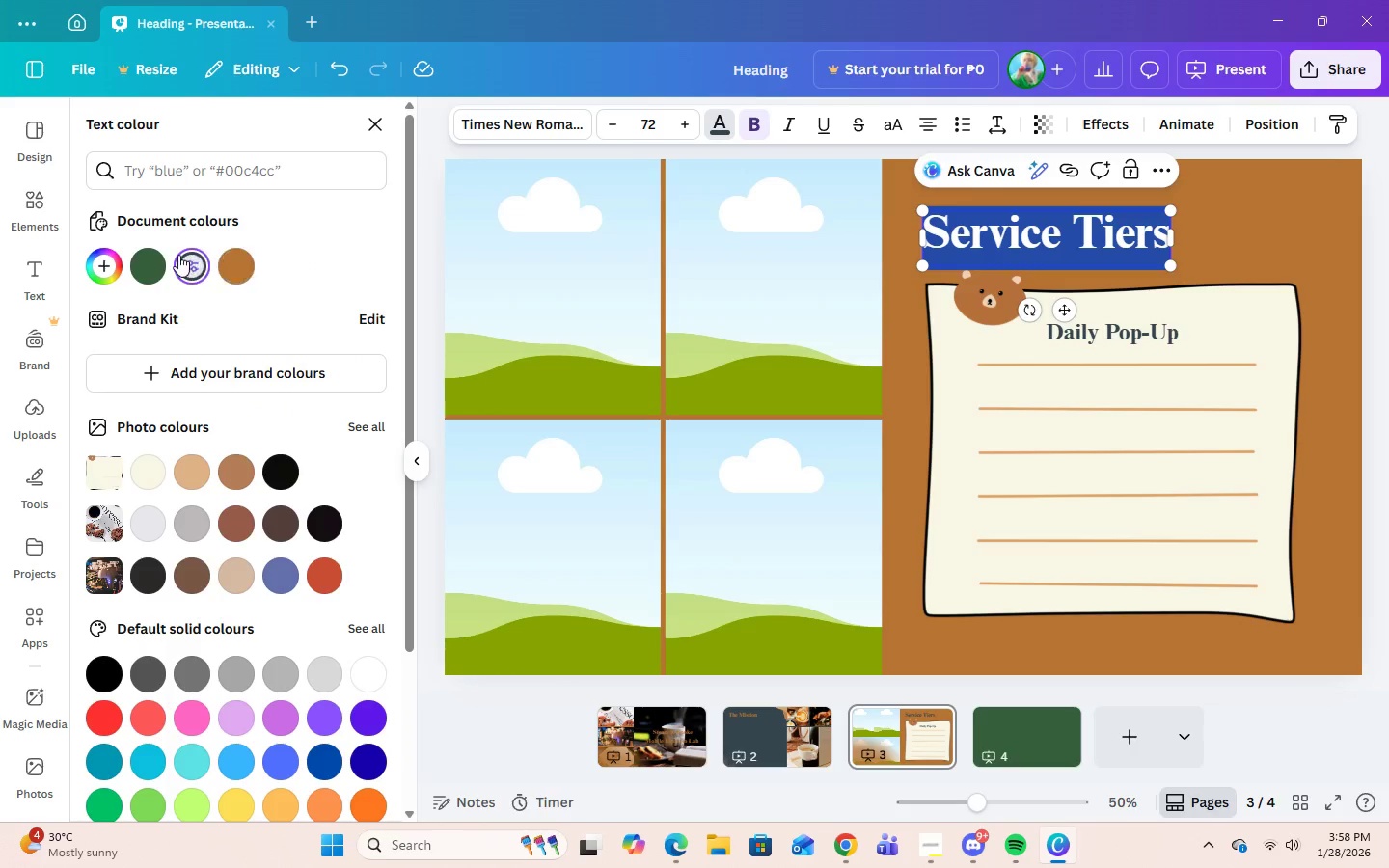 
left_click([157, 261])
 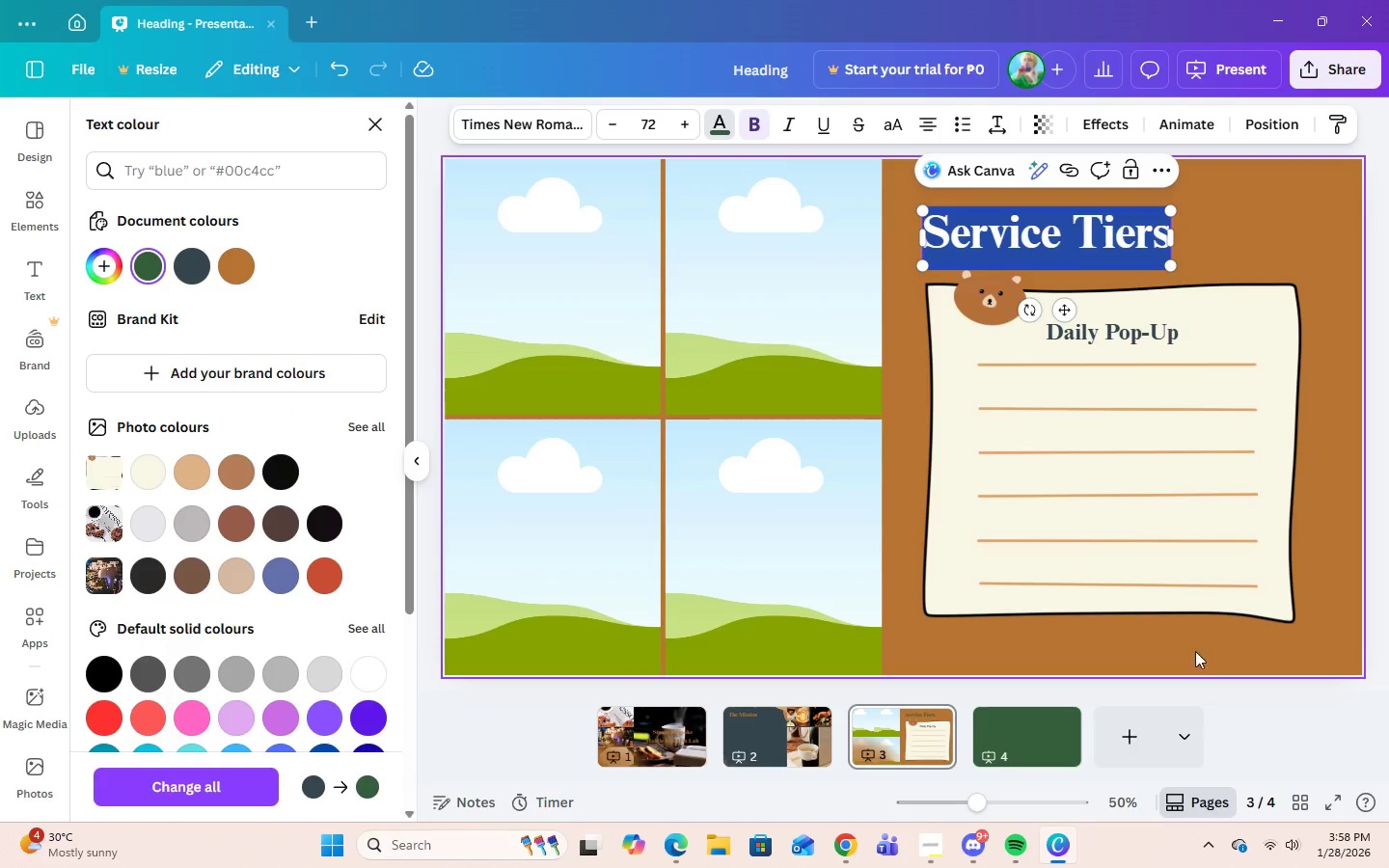 
left_click([1203, 659])
 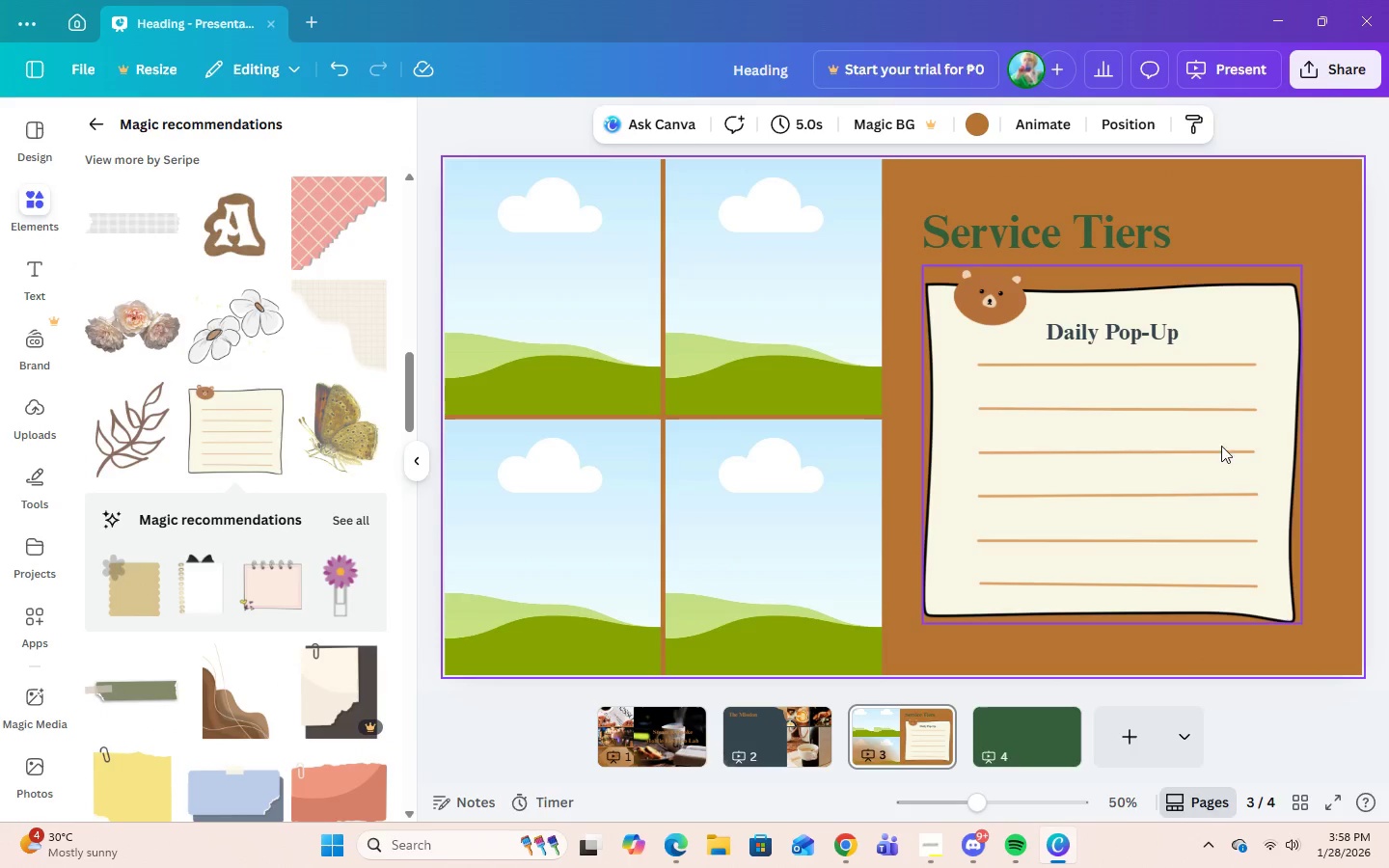 
double_click([1076, 241])
 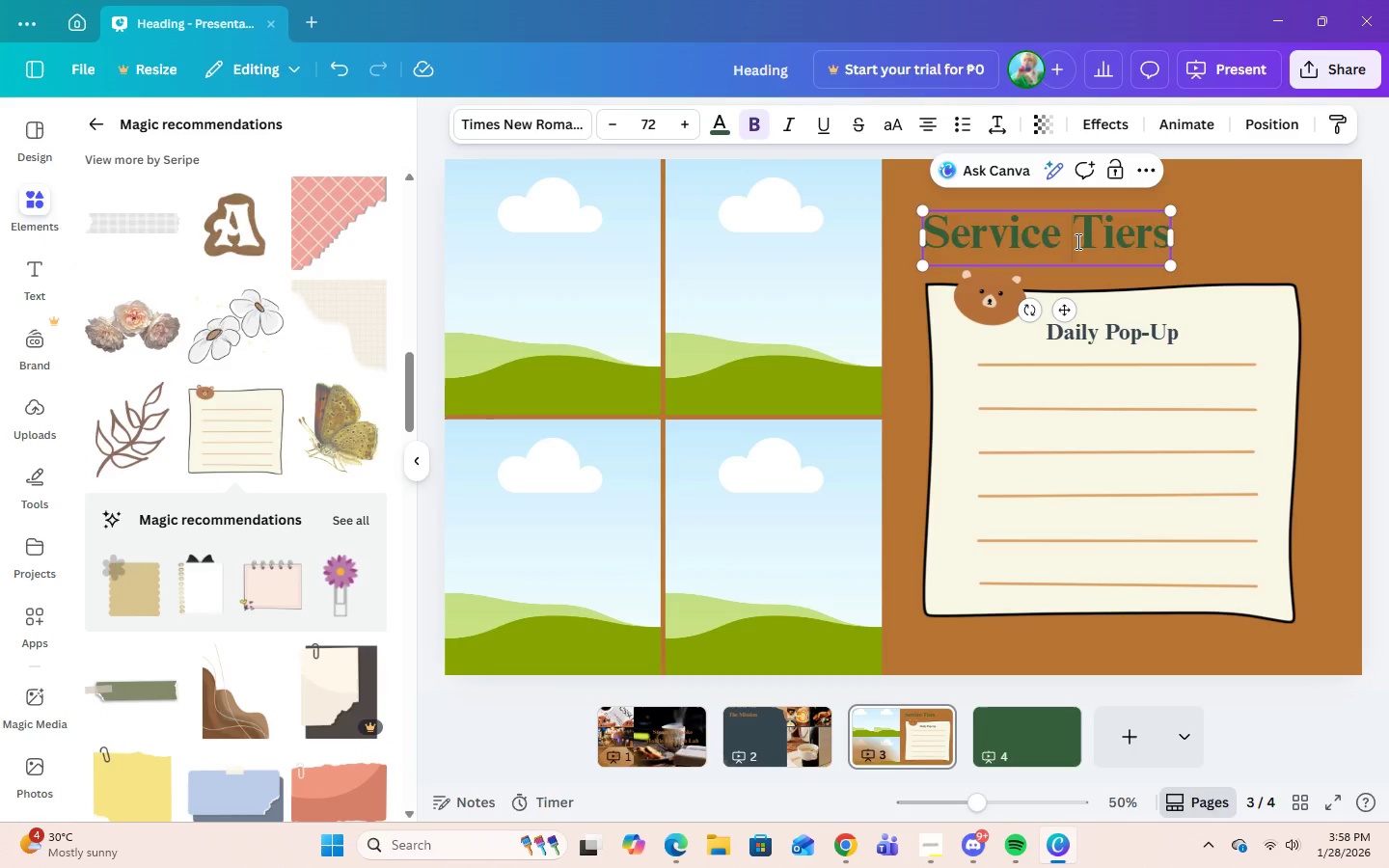 
triple_click([1076, 241])
 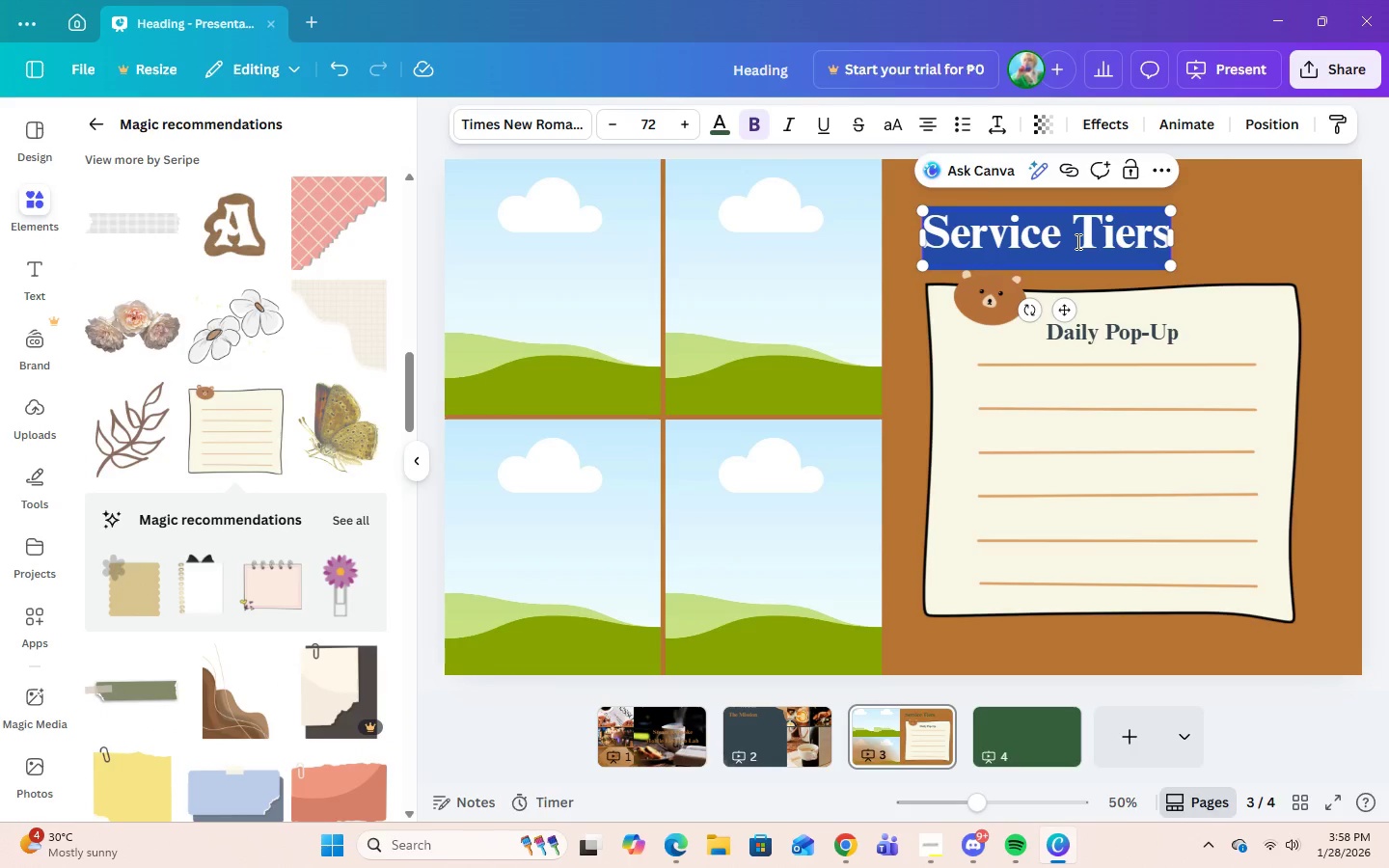 
triple_click([1076, 241])
 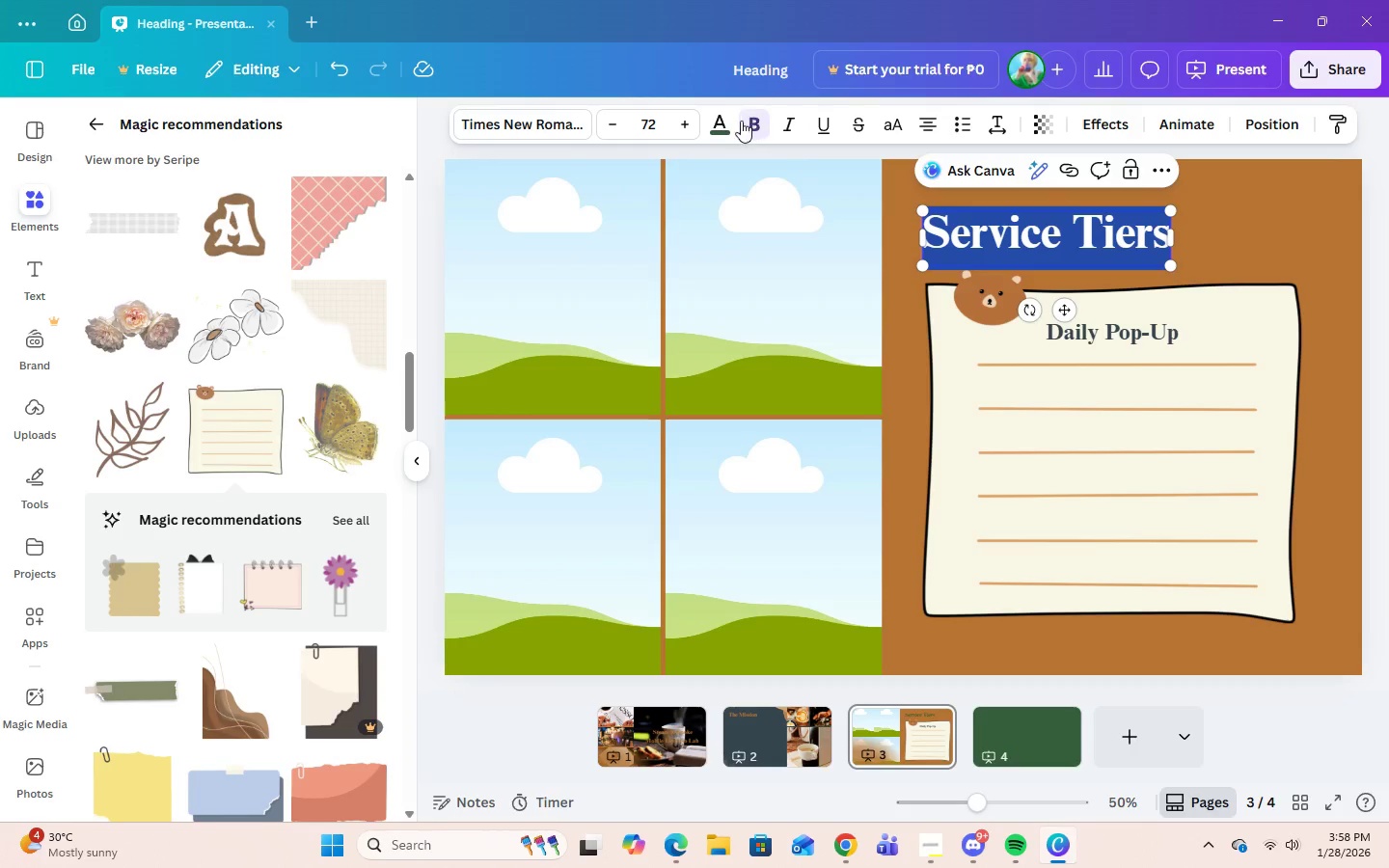 
left_click([719, 124])
 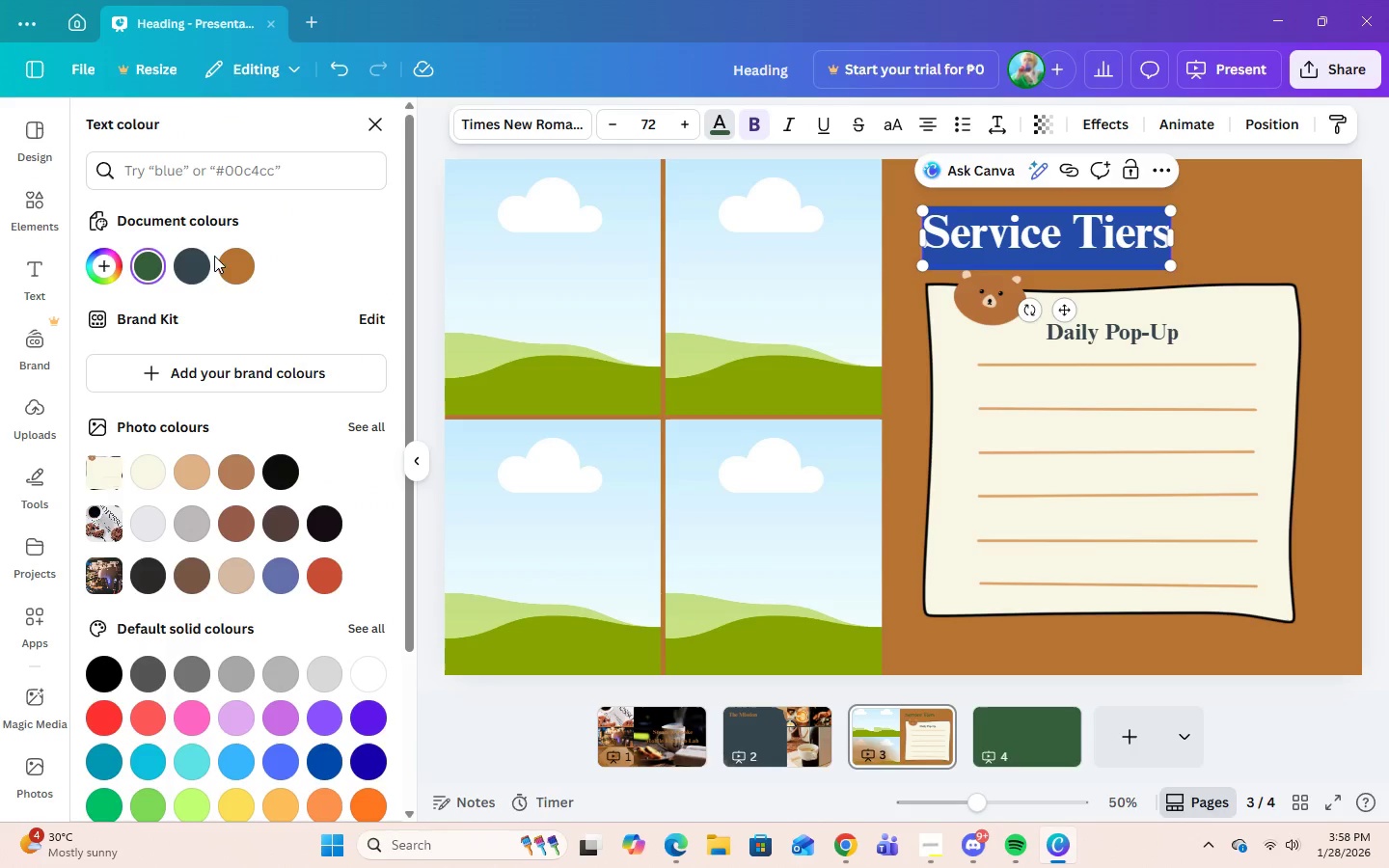 
left_click([196, 269])
 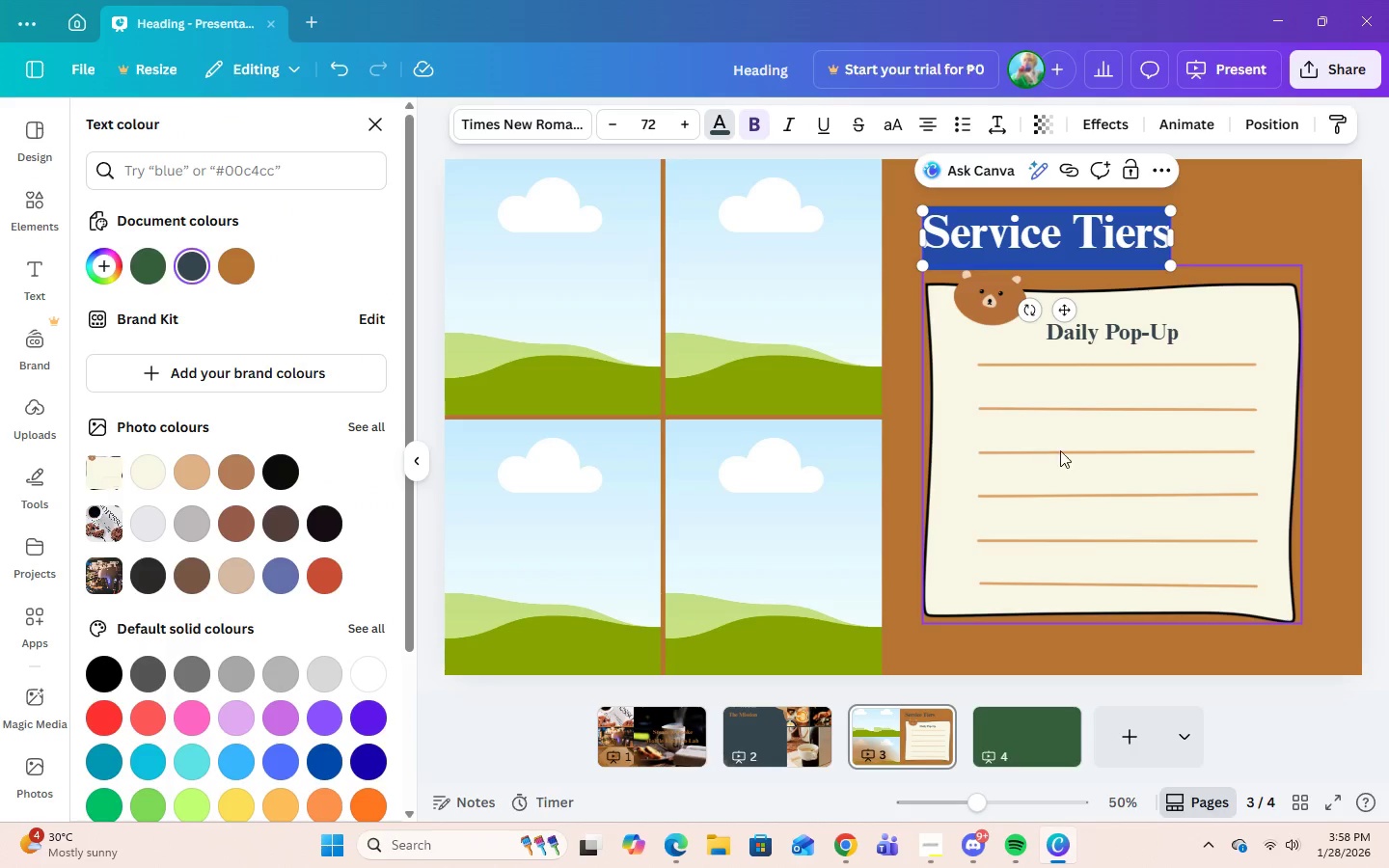 
left_click([1094, 456])
 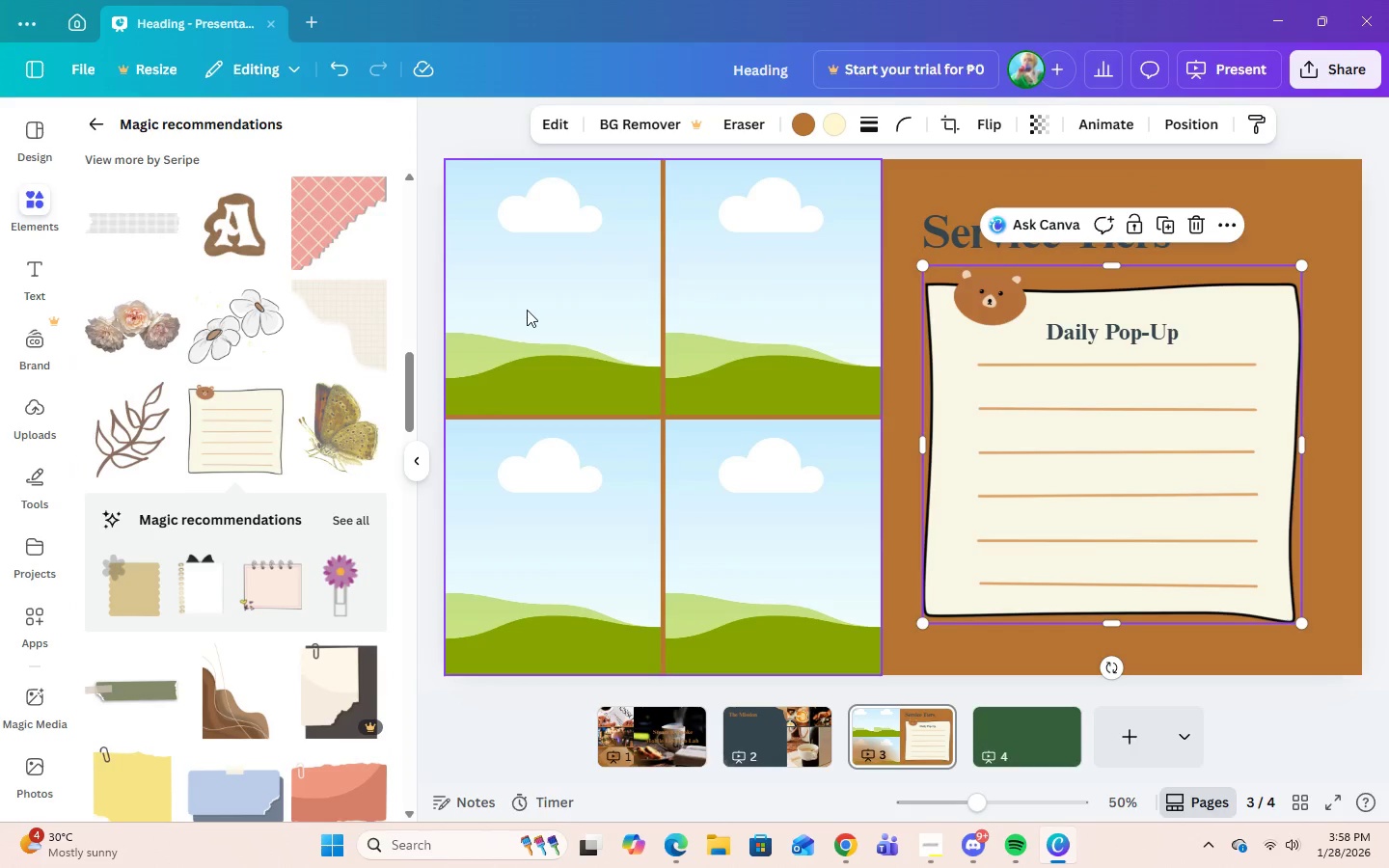 
left_click([527, 310])
 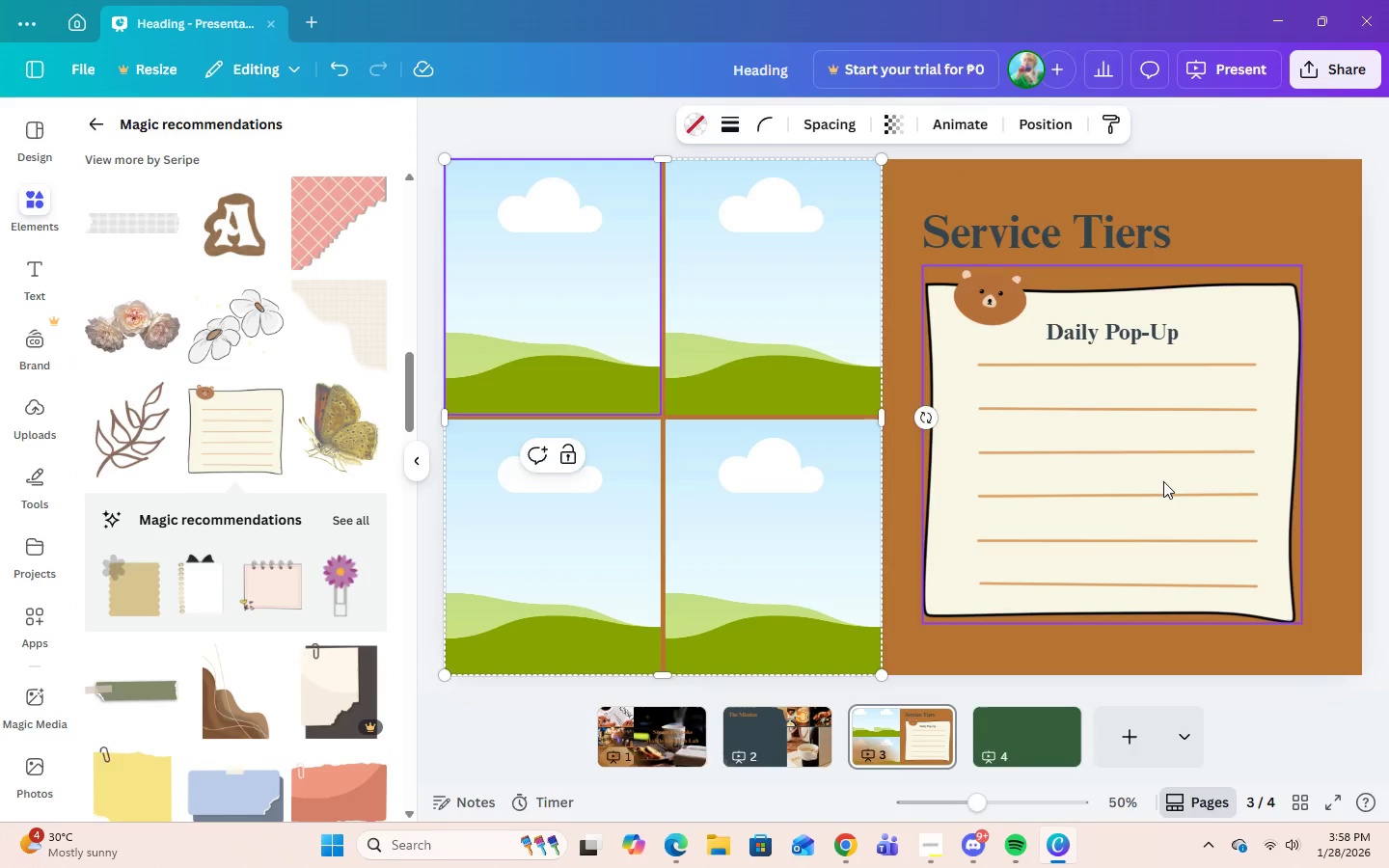 
left_click([1163, 479])
 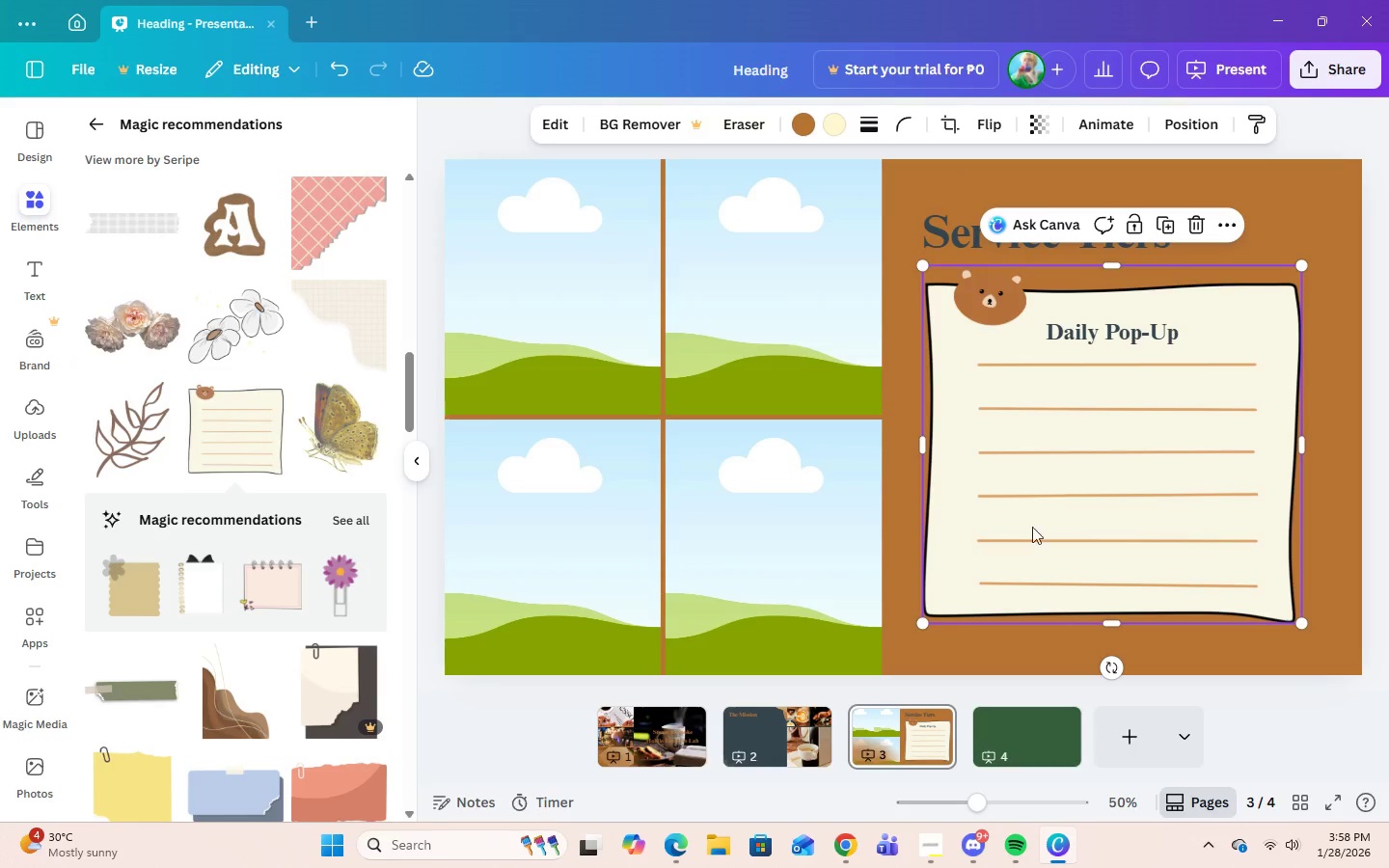 
left_click([850, 851])
 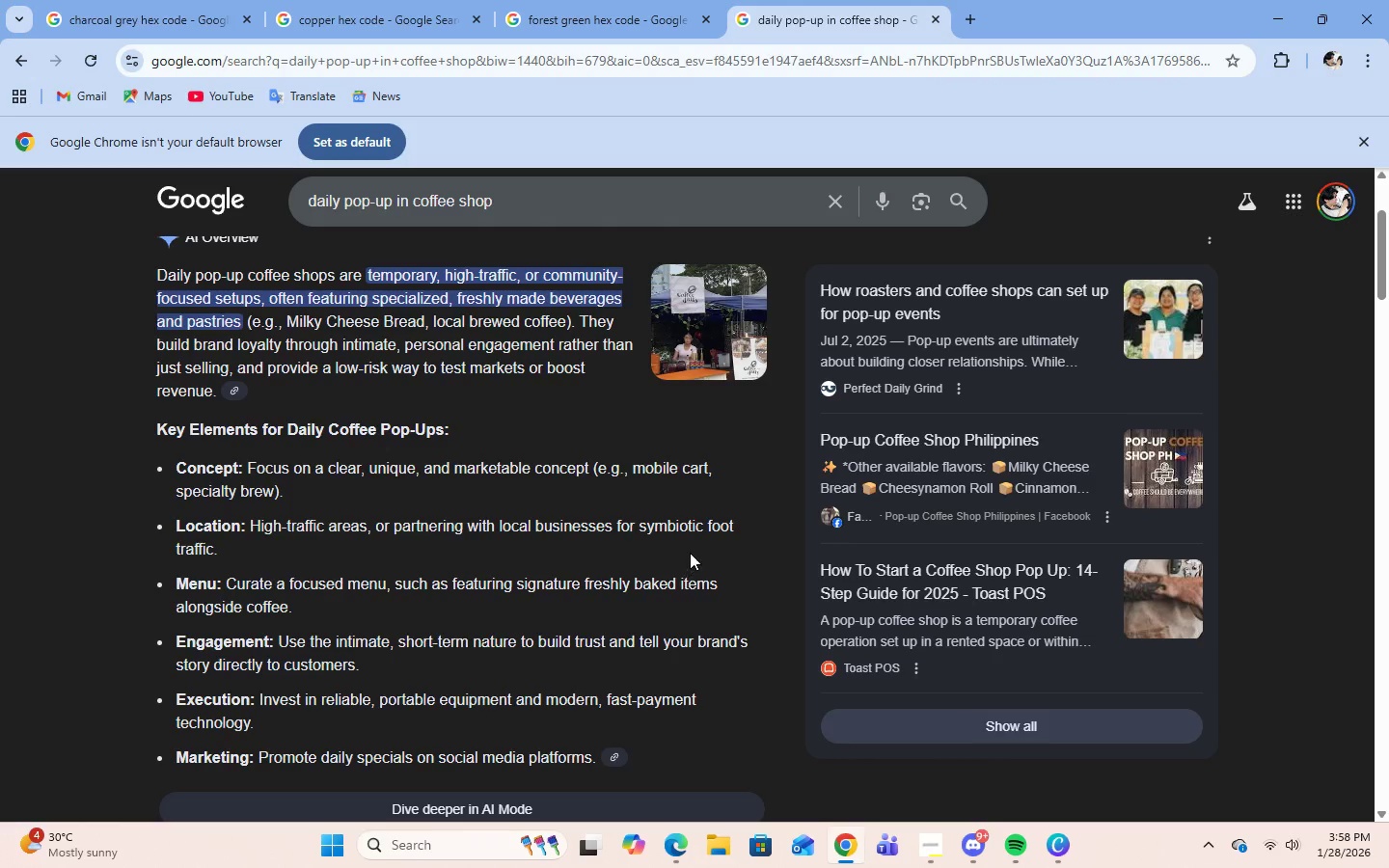 
wait(13.45)
 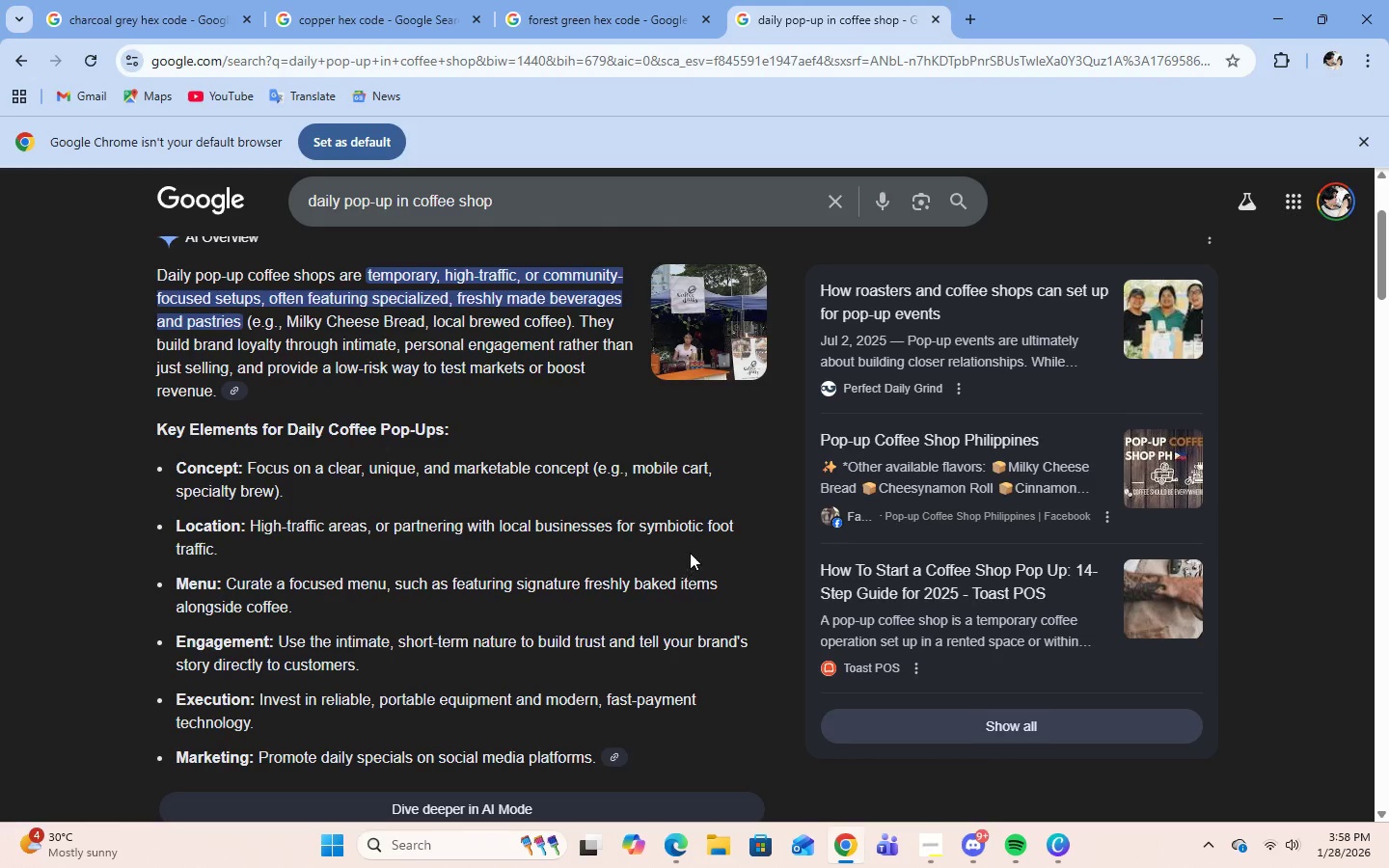 
left_click([1050, 855])
 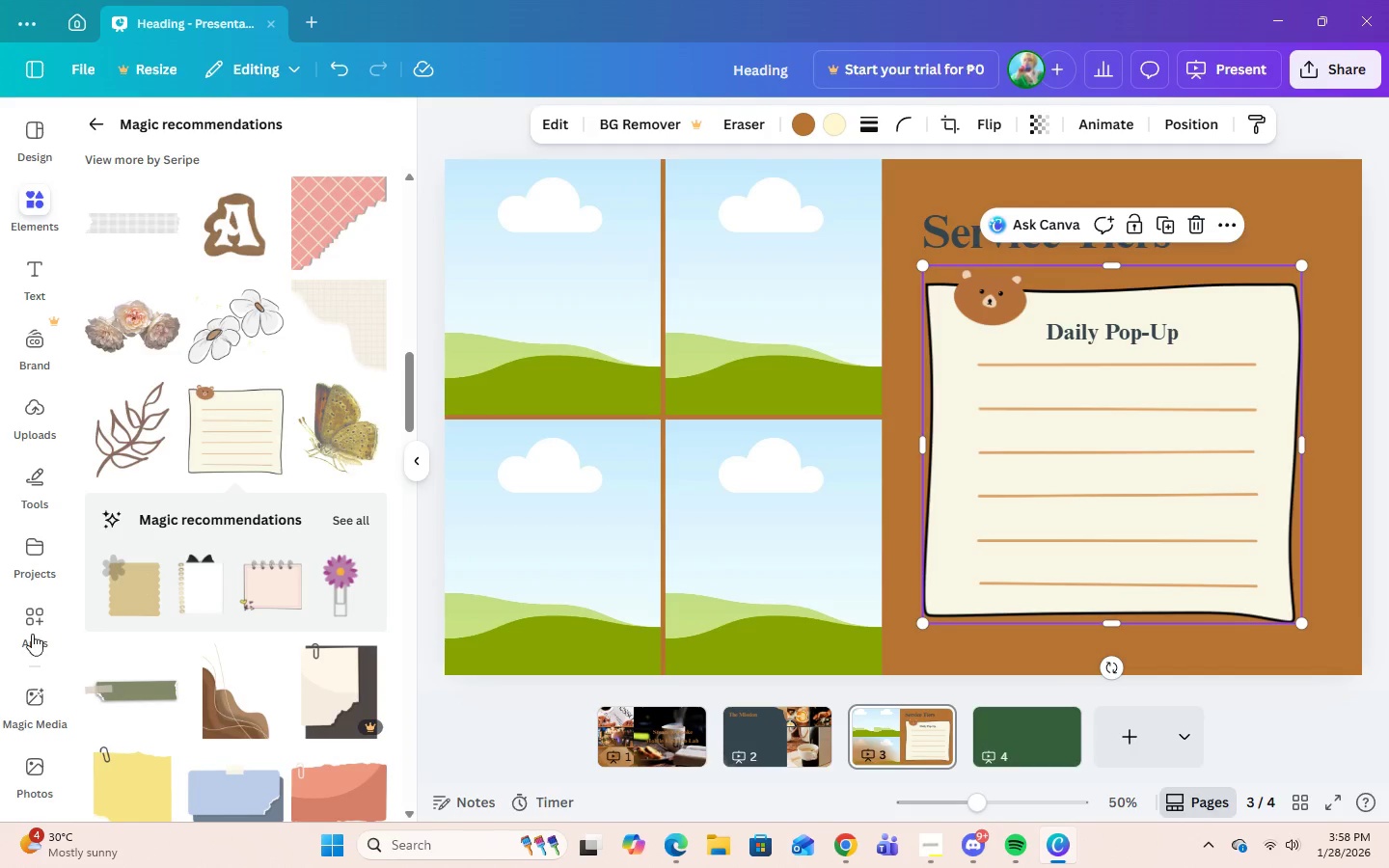 
left_click([40, 276])
 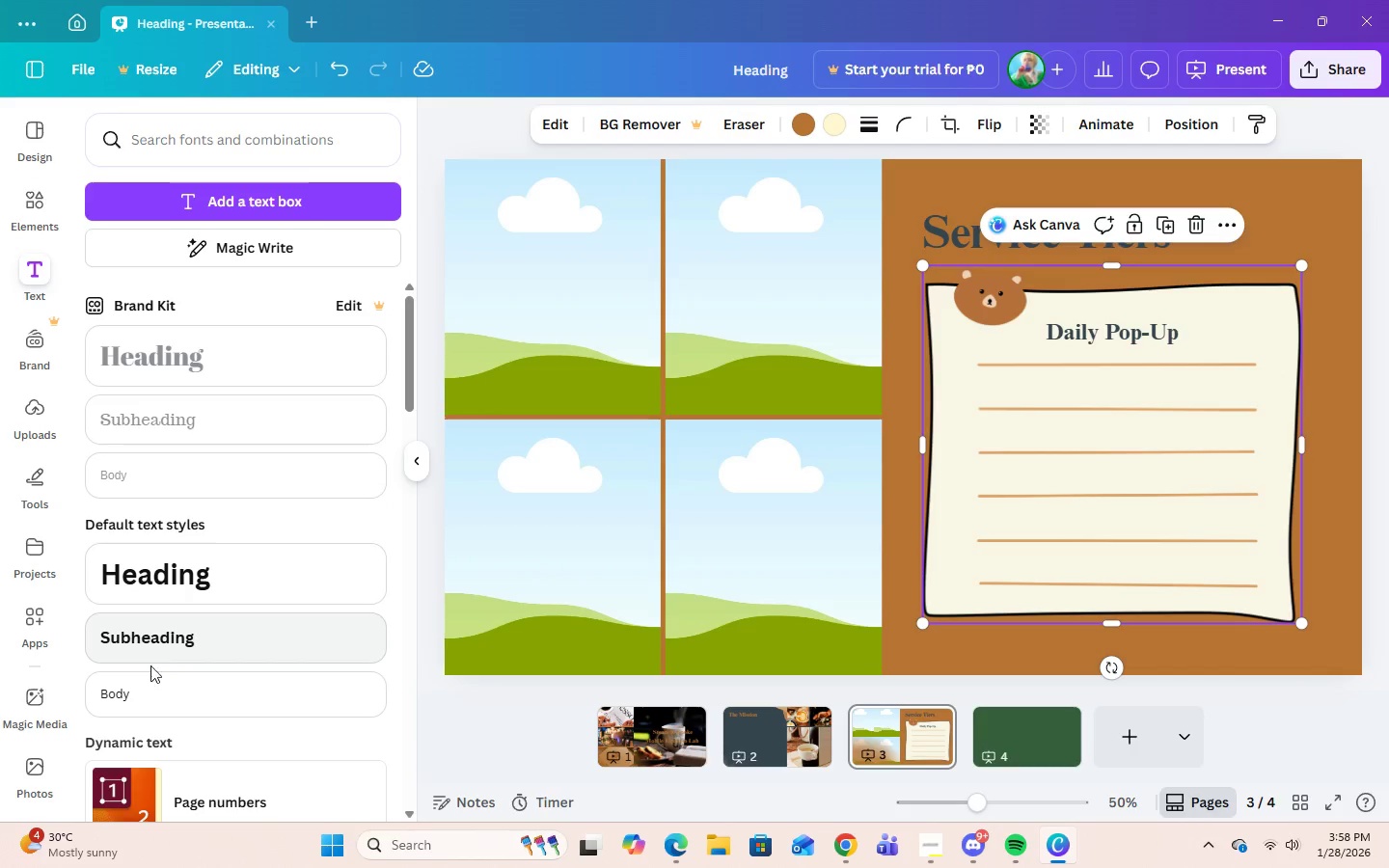 
left_click([149, 685])
 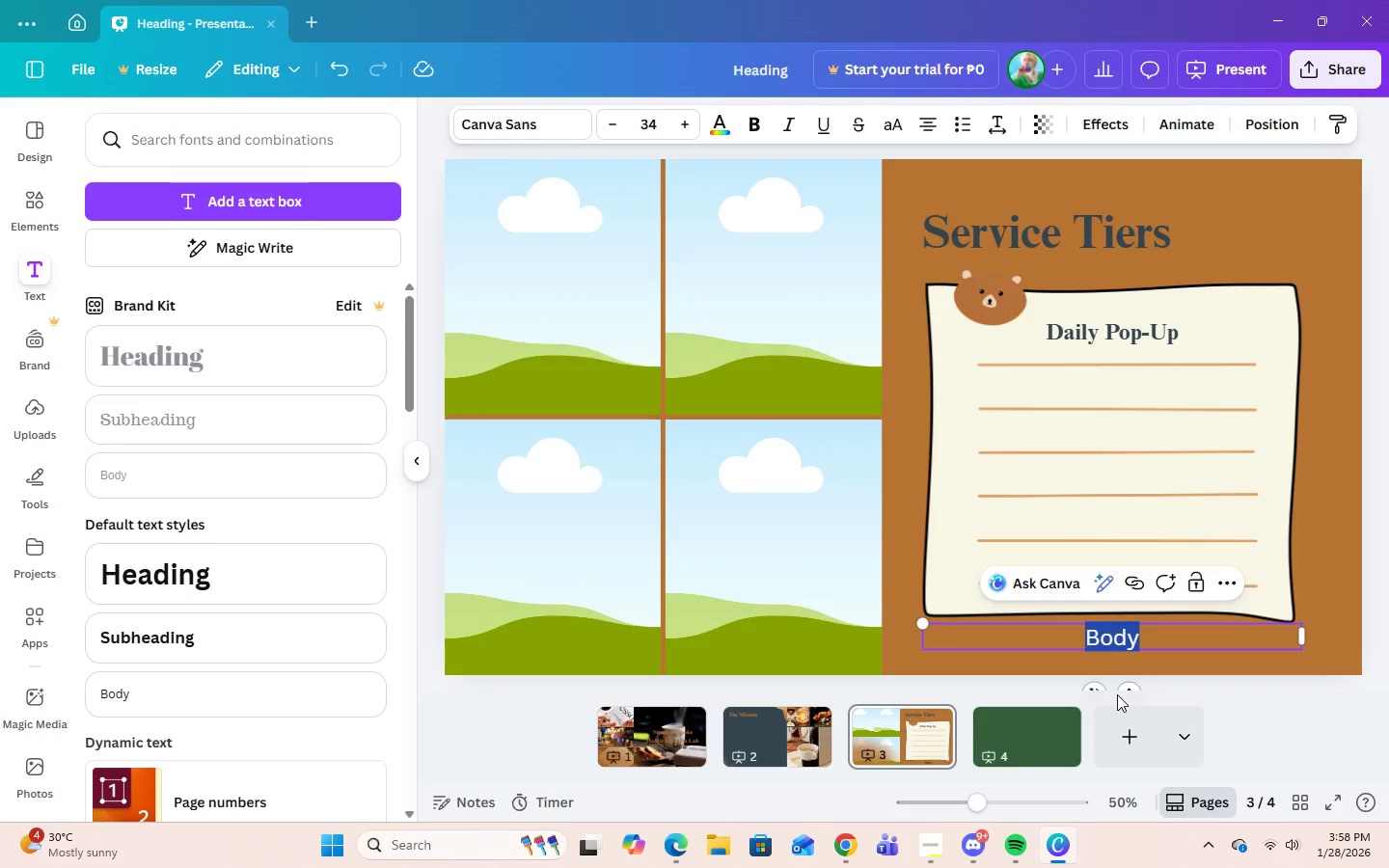 
left_click_drag(start_coordinate=[1128, 687], to_coordinate=[1129, 436])
 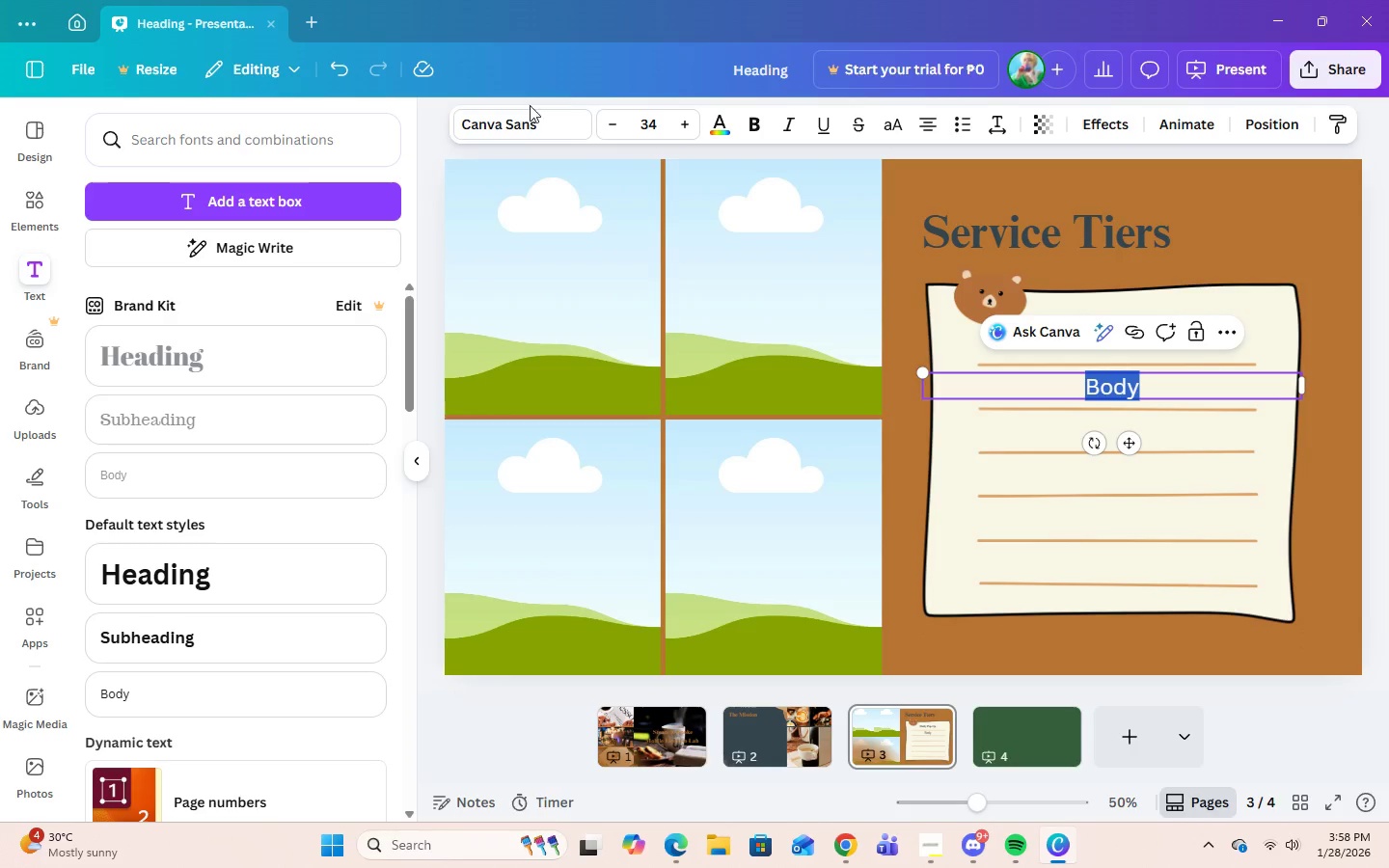 
left_click([529, 110])
 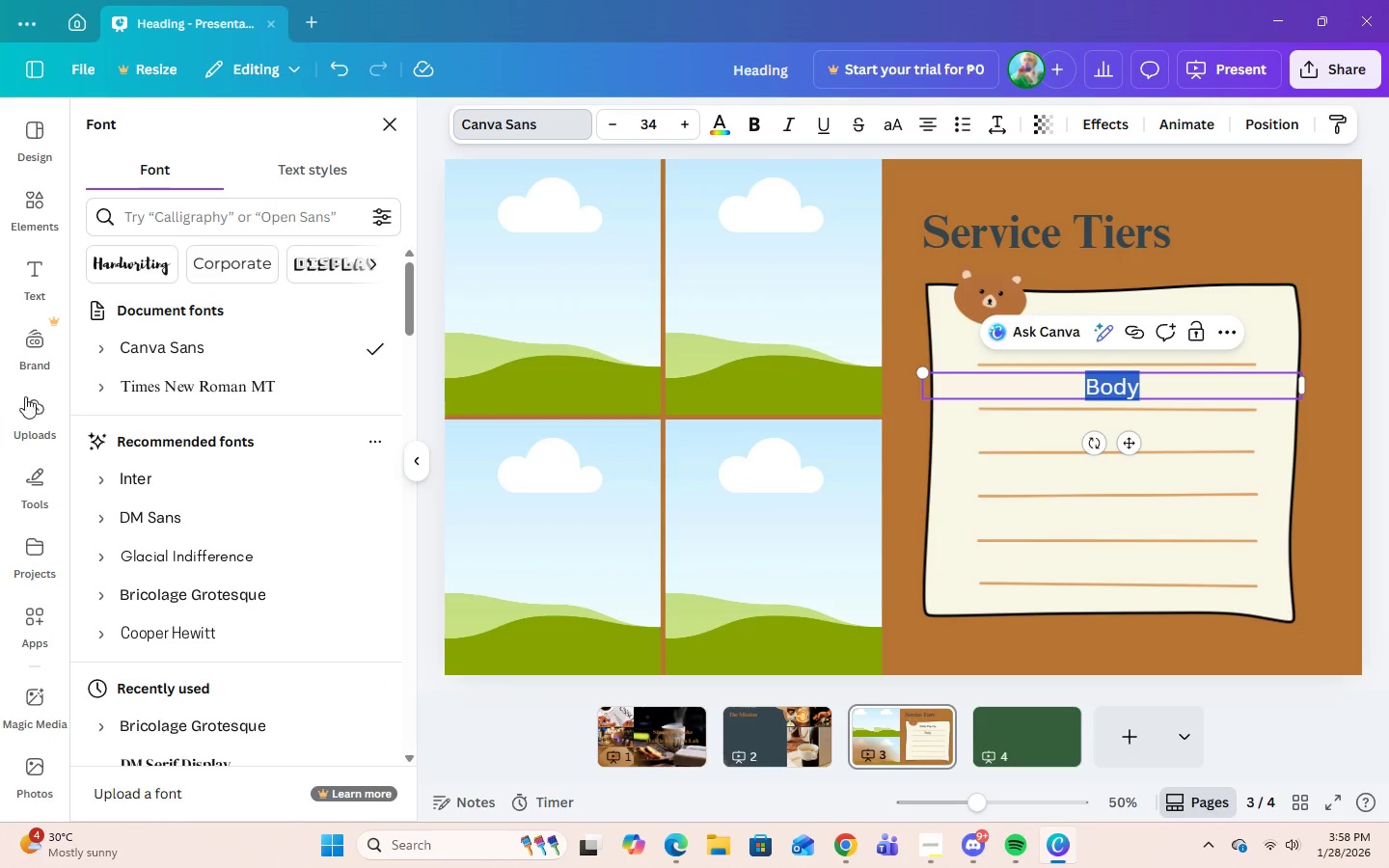 
left_click([101, 388])
 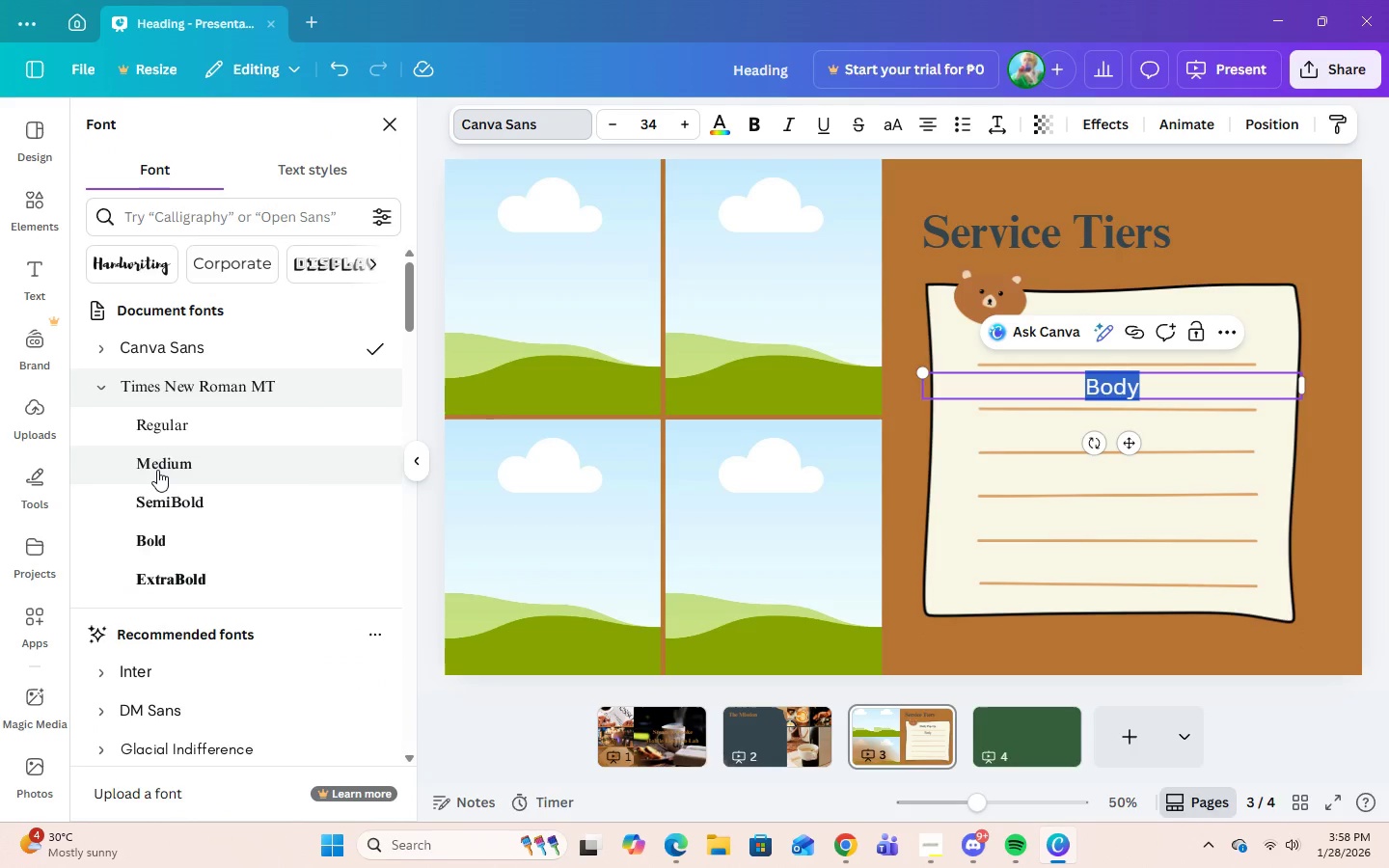 
left_click([157, 470])
 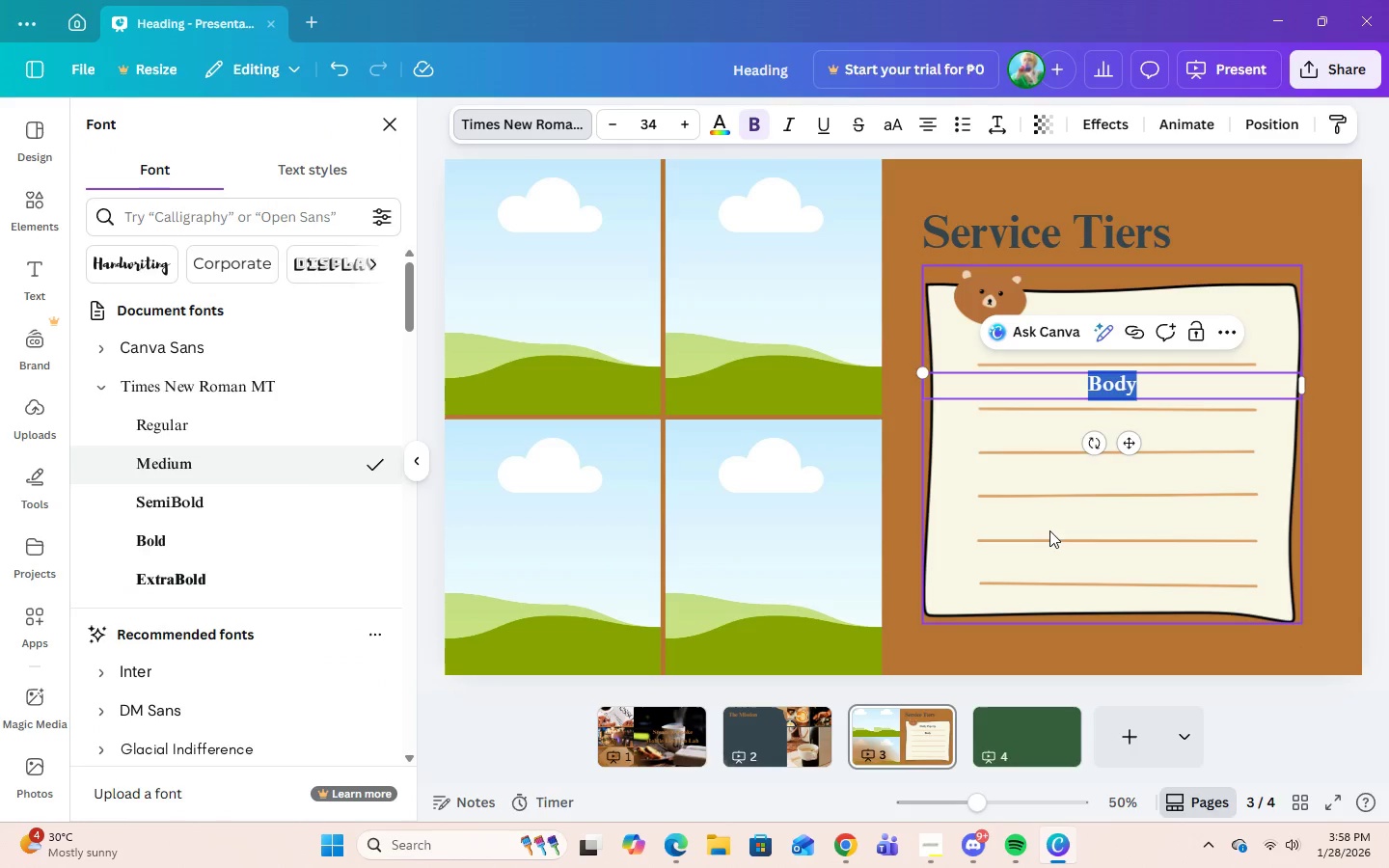 
left_click([955, 120])
 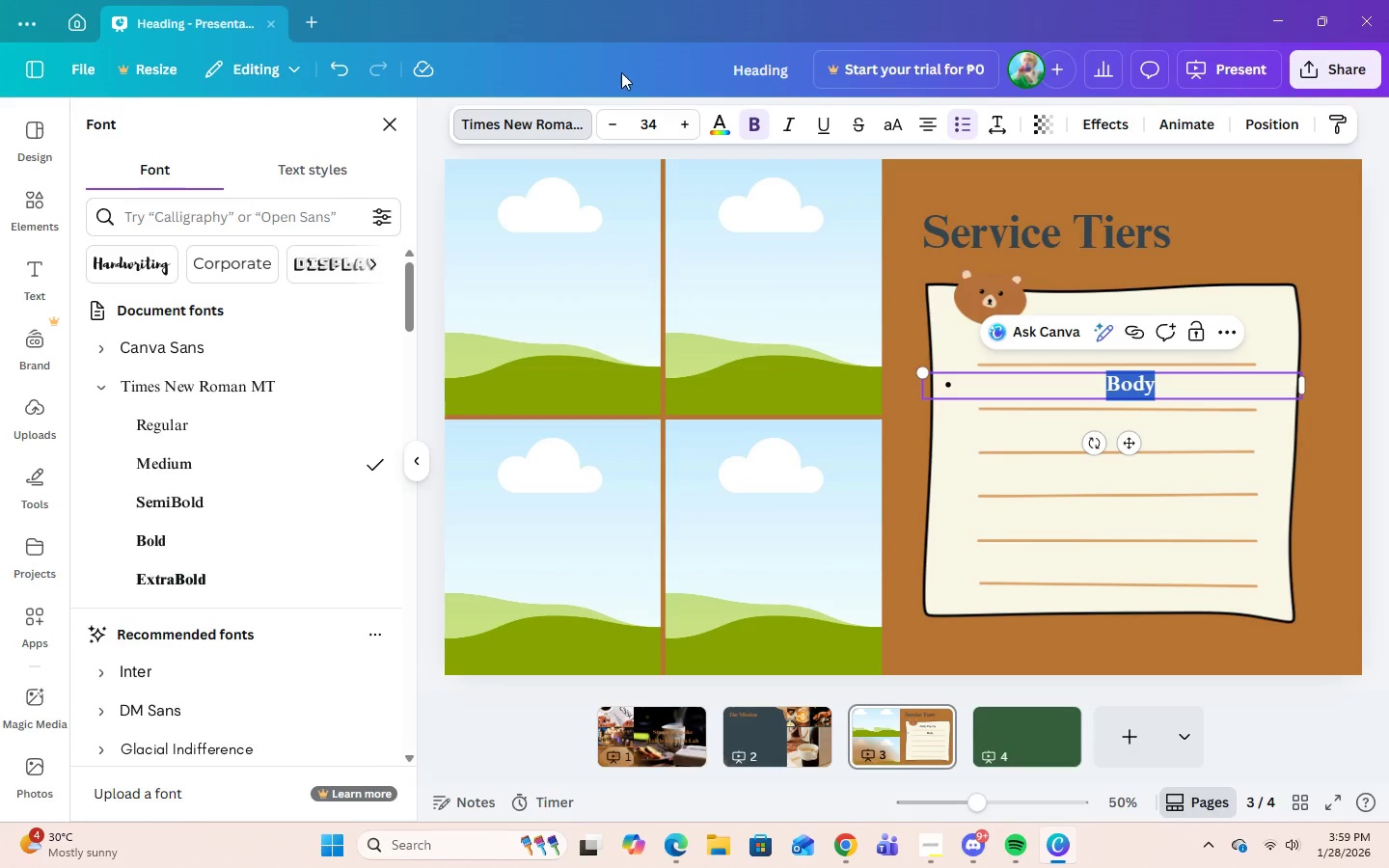 
left_click([714, 122])
 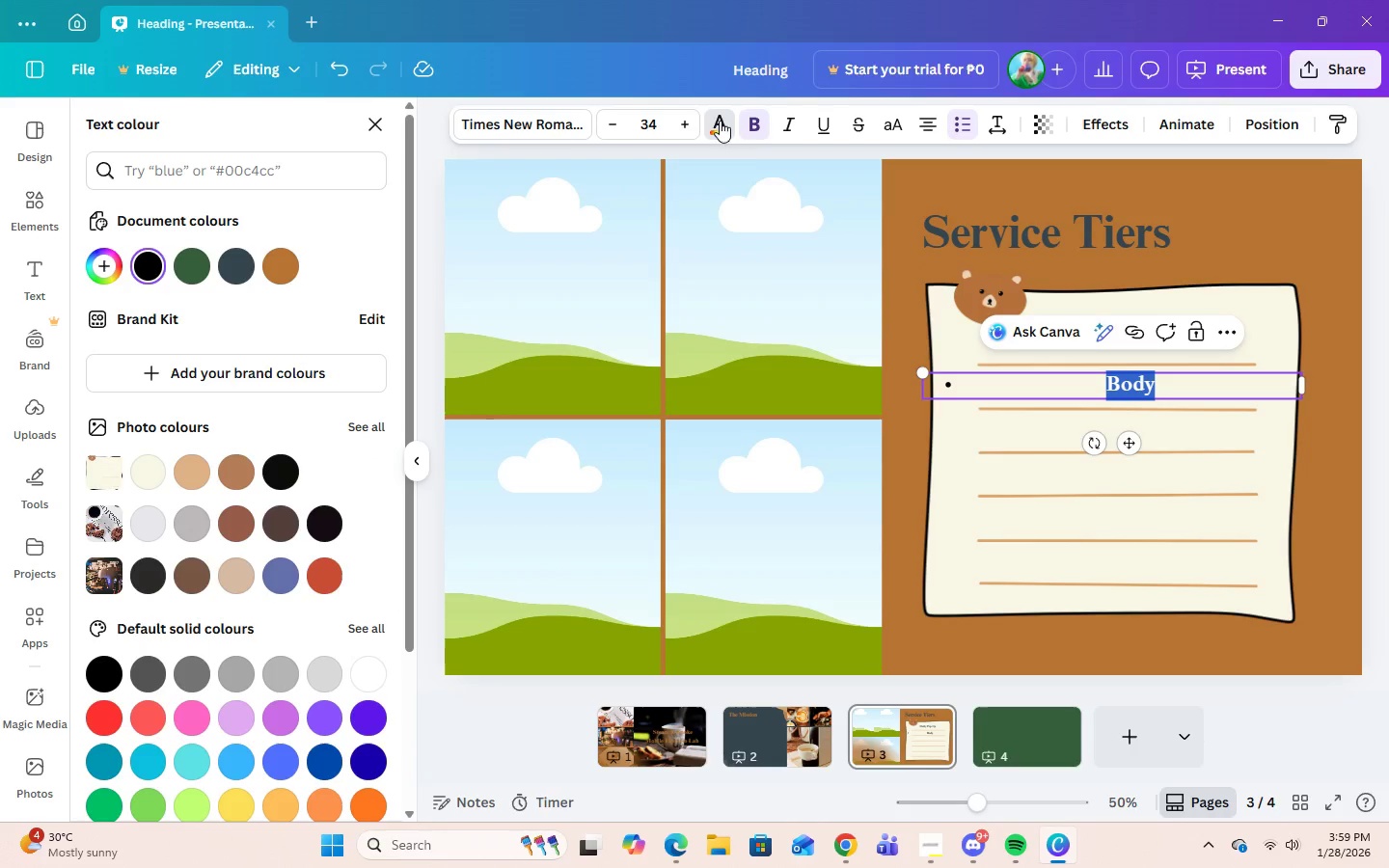 
left_click([649, 122])
 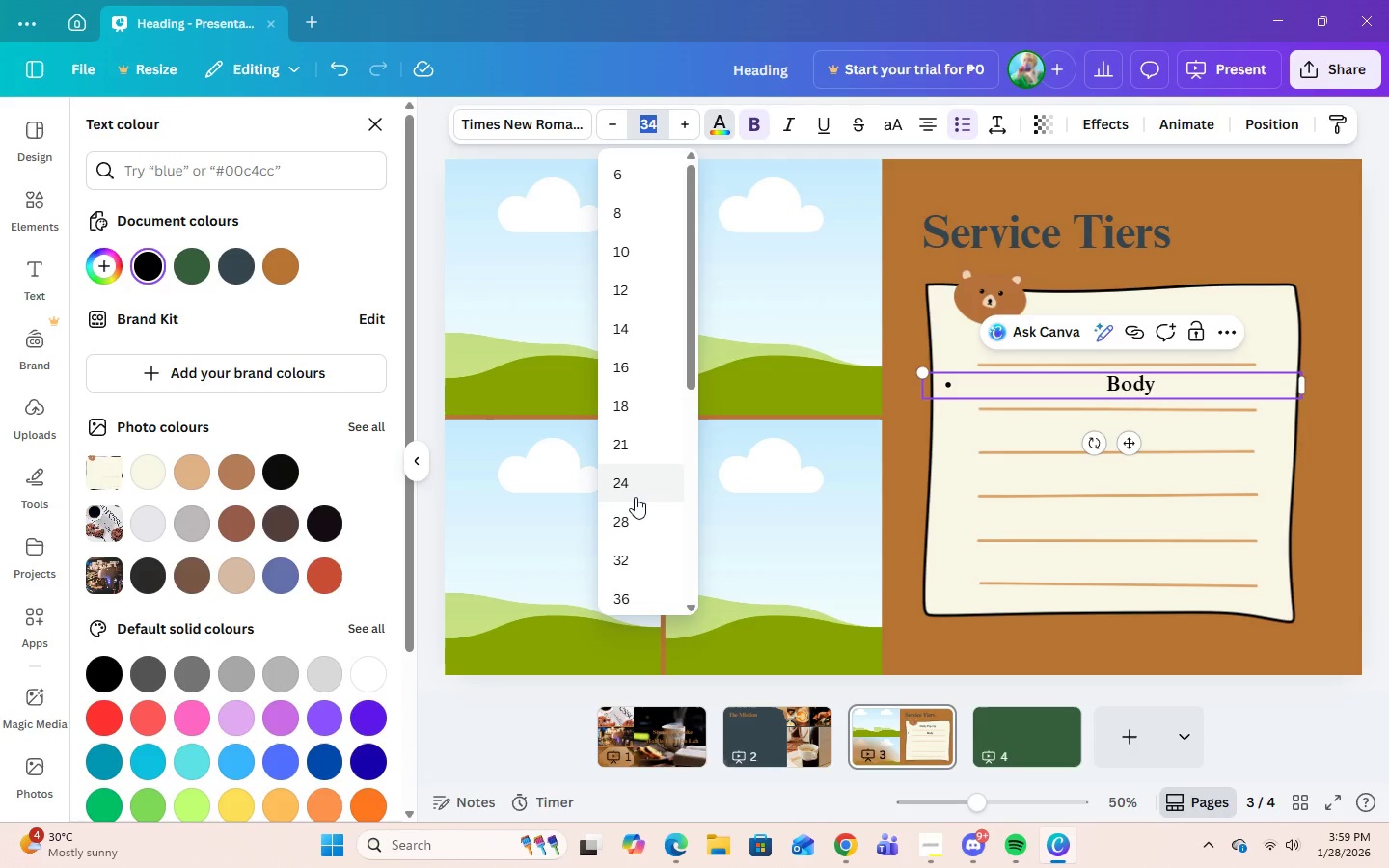 
left_click([630, 516])
 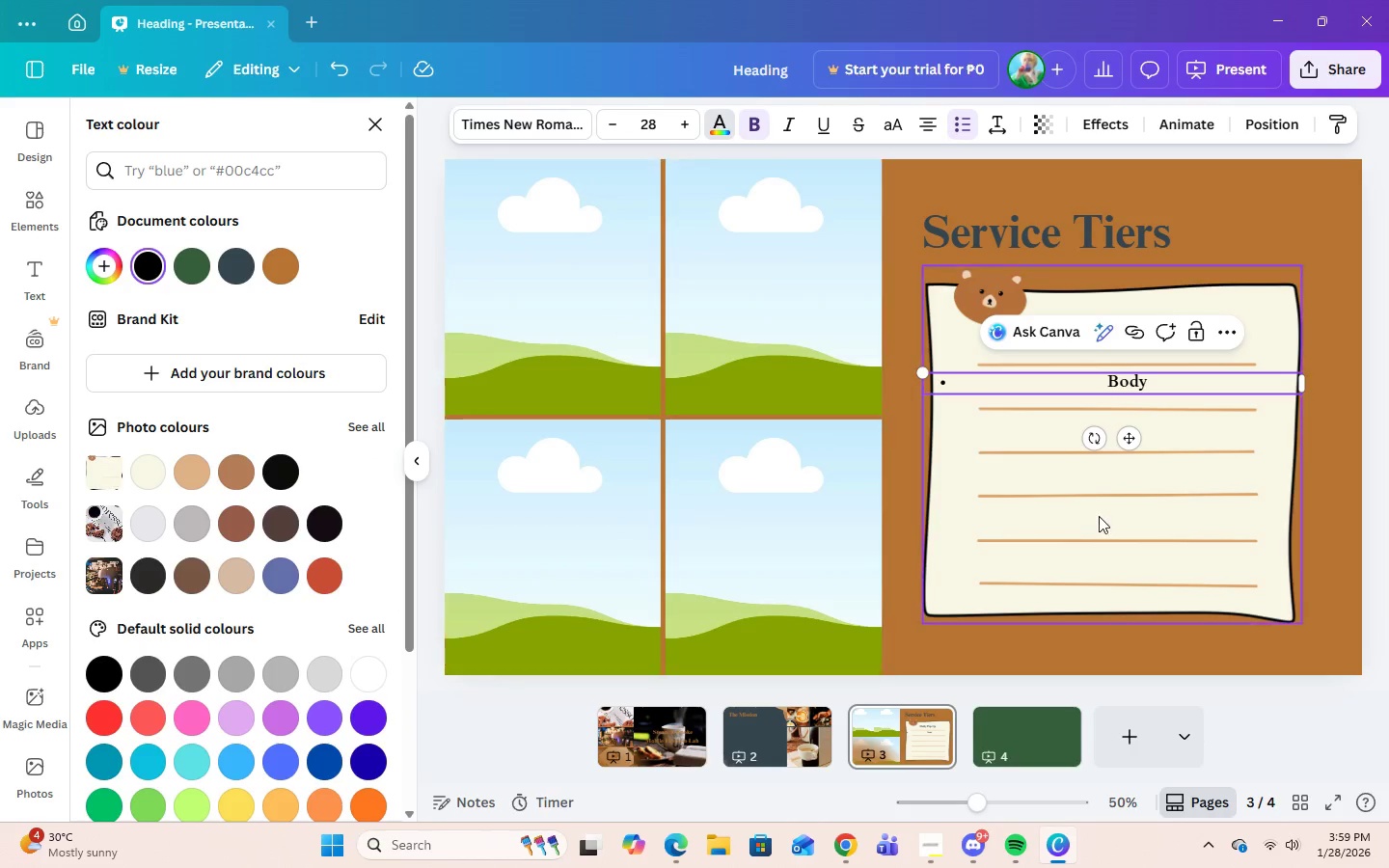 
left_click([1103, 518])
 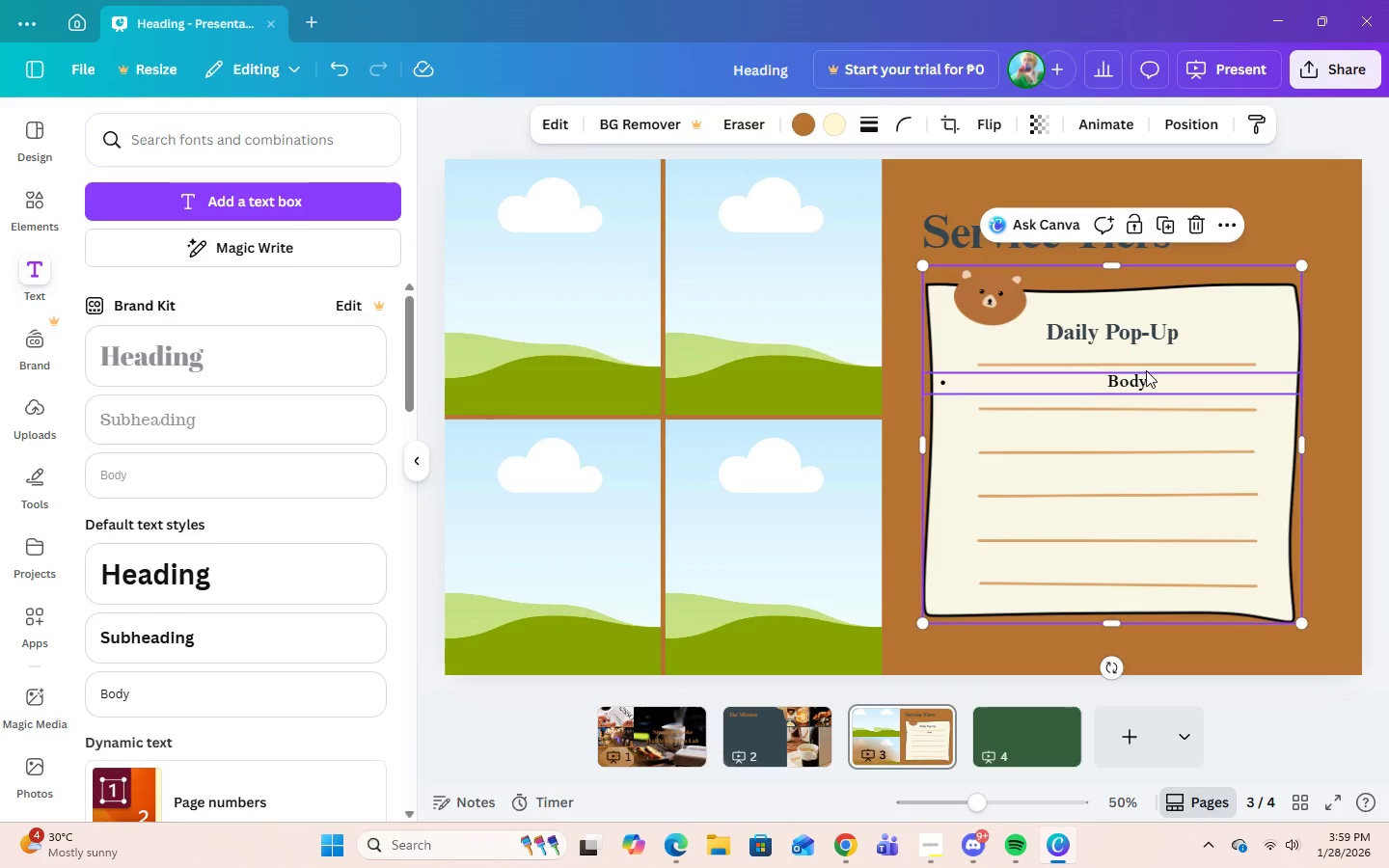 
left_click([1143, 379])
 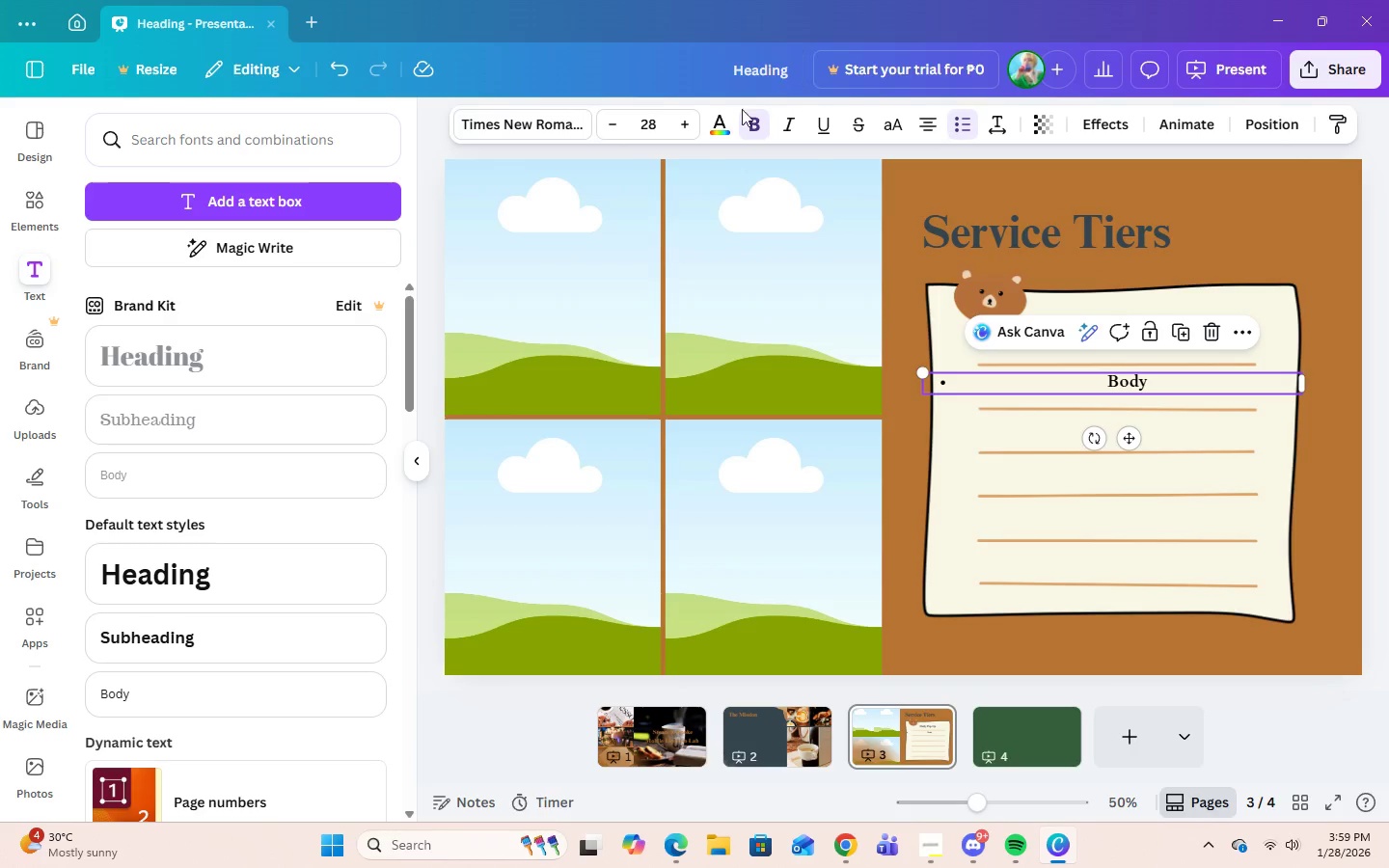 
mouse_move([722, 91])
 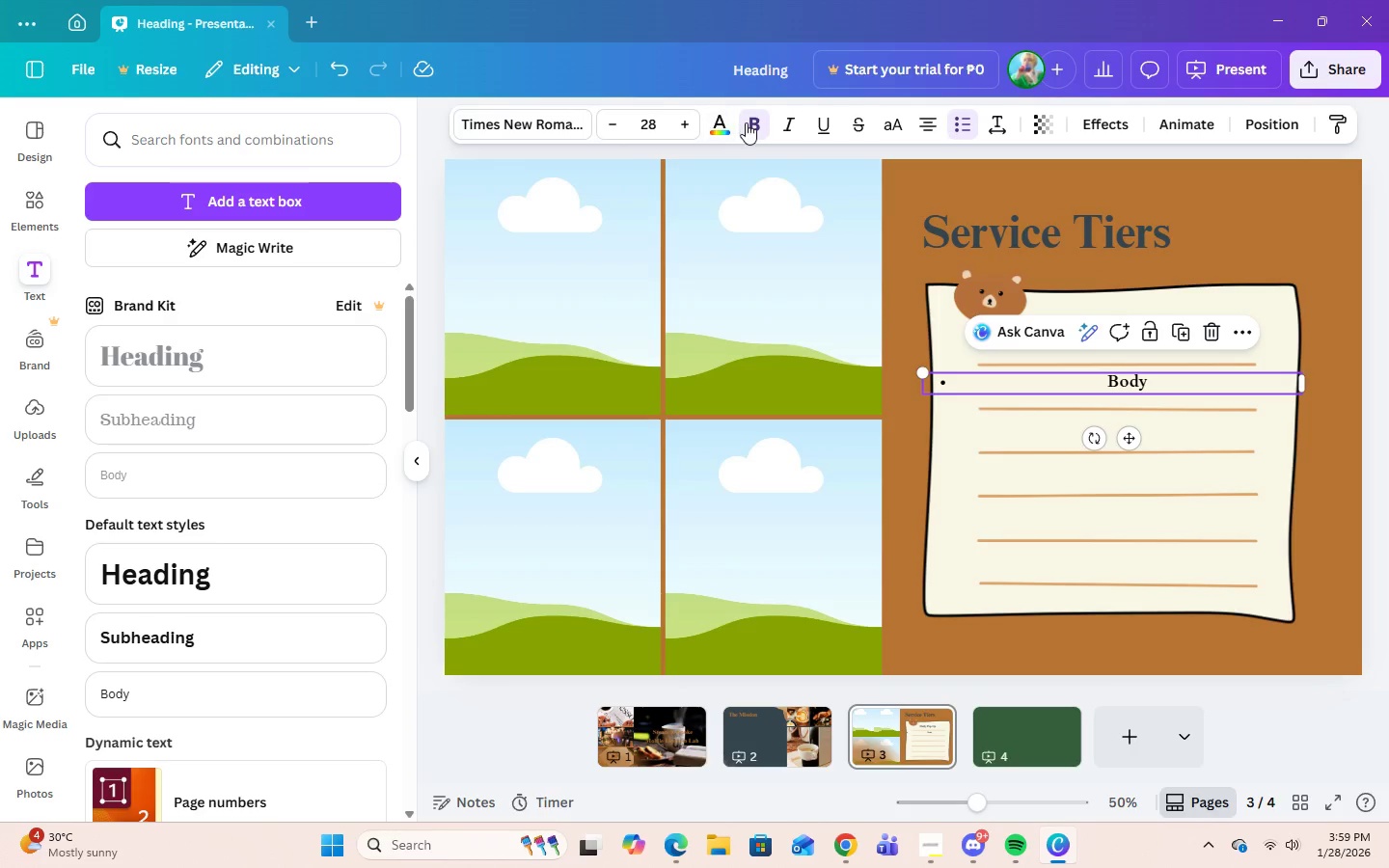 
left_click([721, 125])
 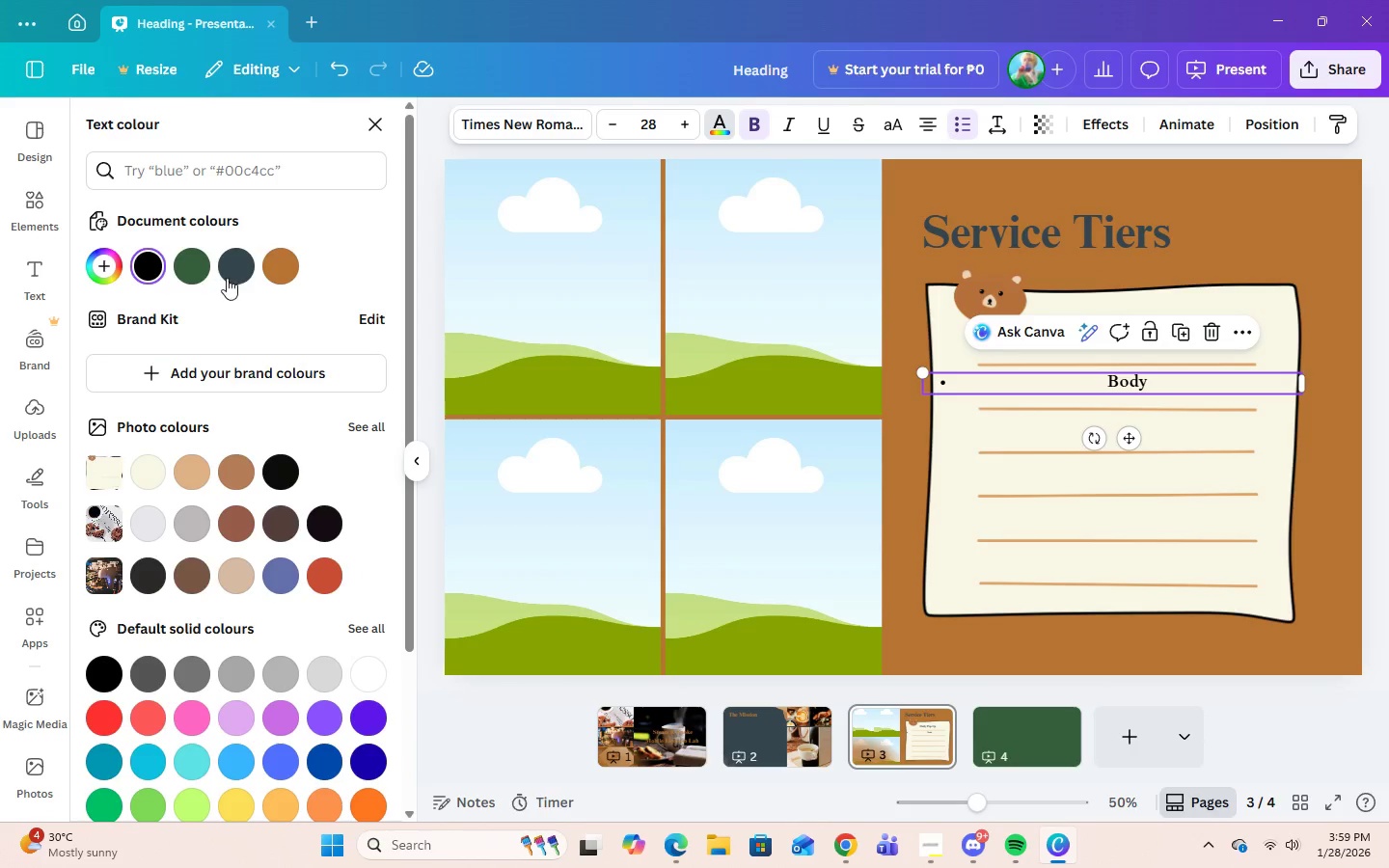 
left_click([239, 269])
 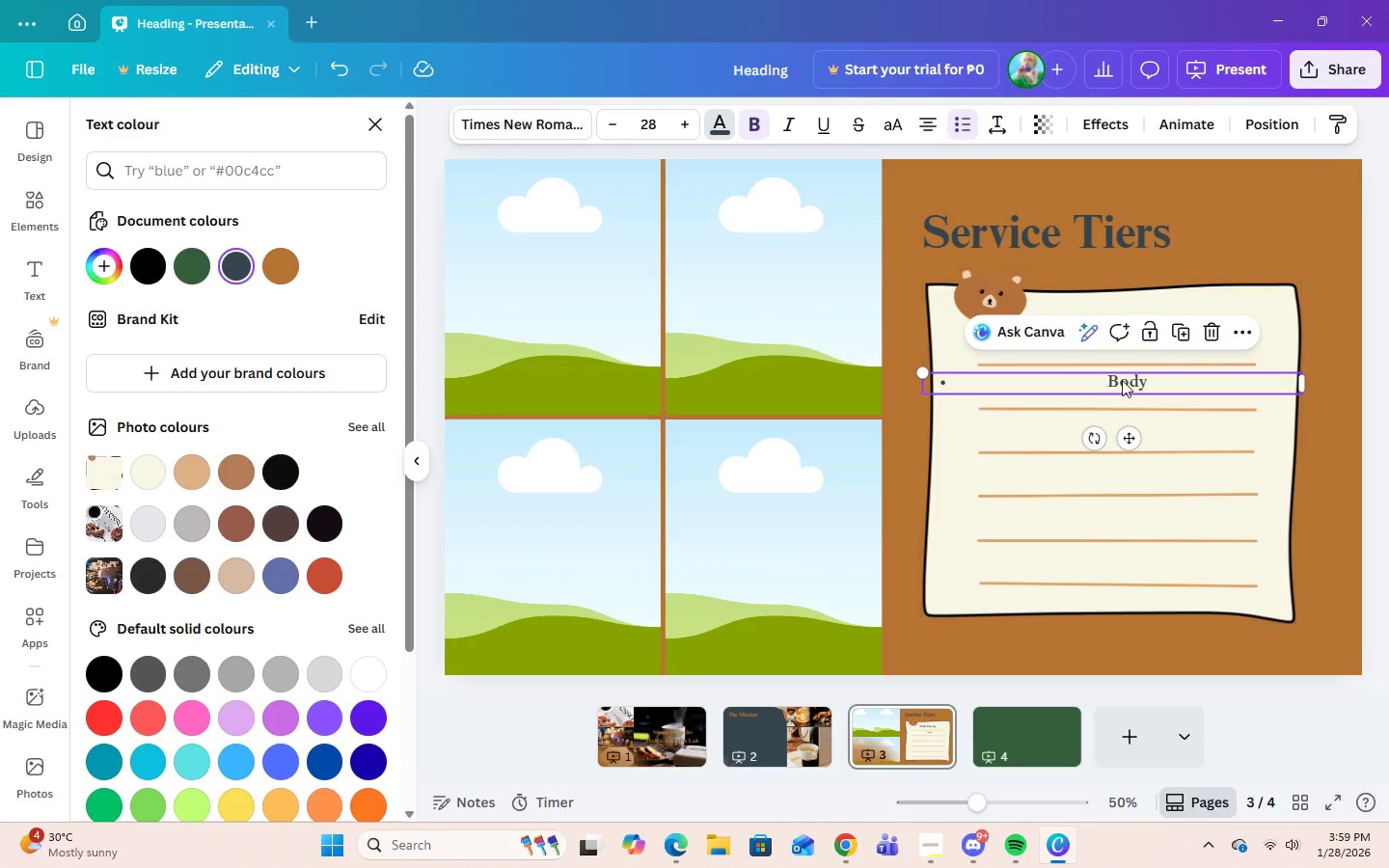 
left_click([1145, 377])
 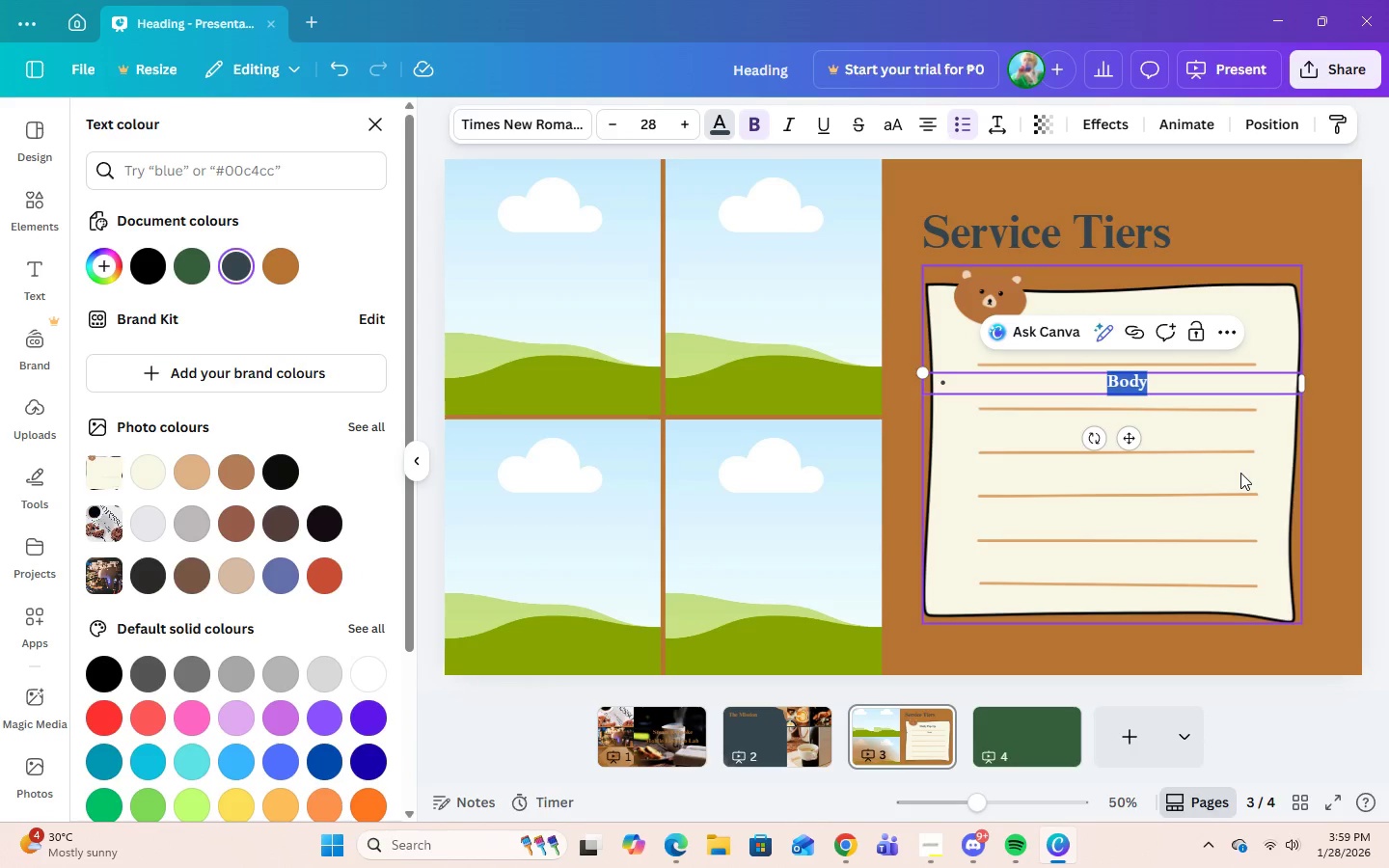 
wait(13.16)
 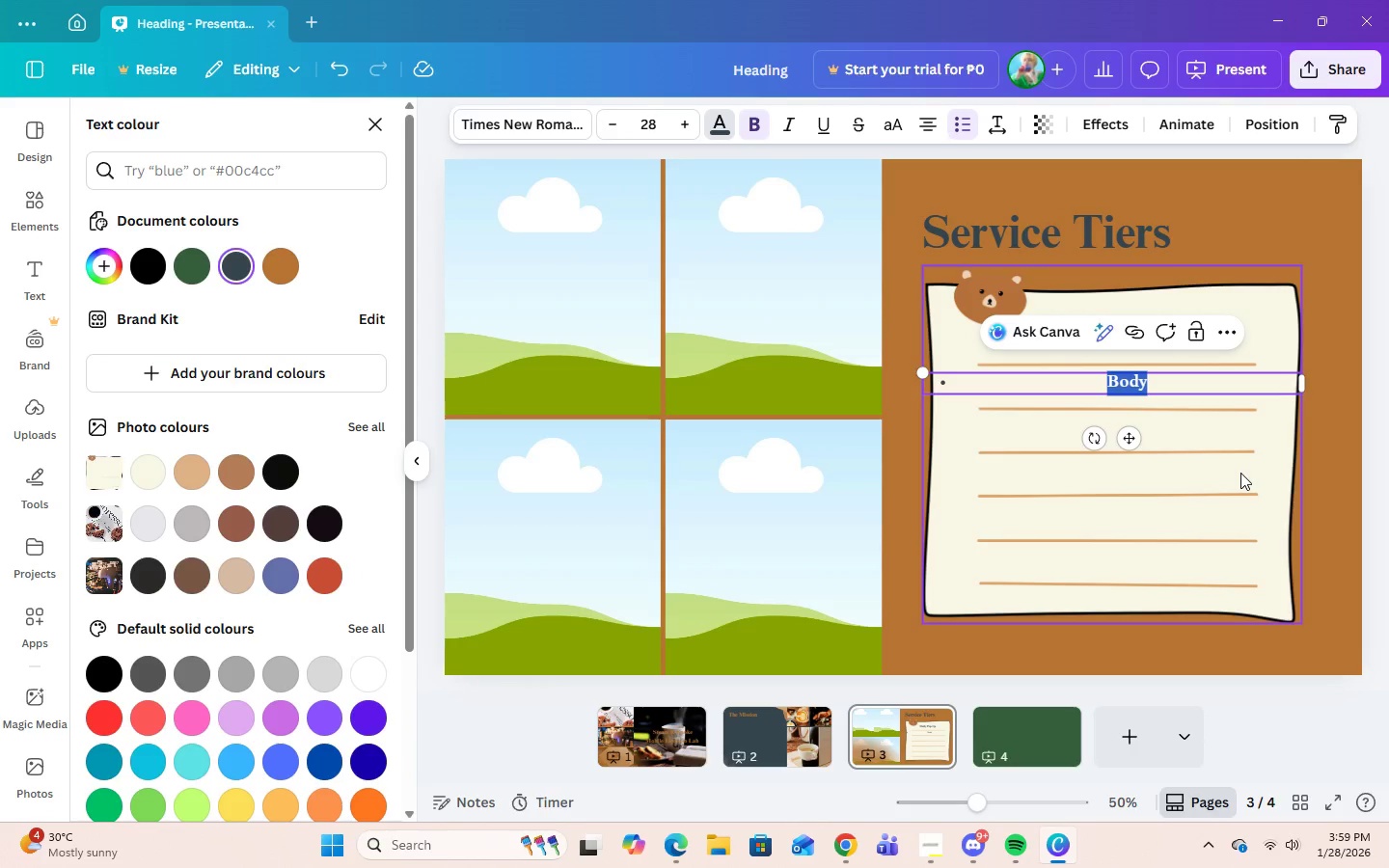 
left_click([1196, 384])
 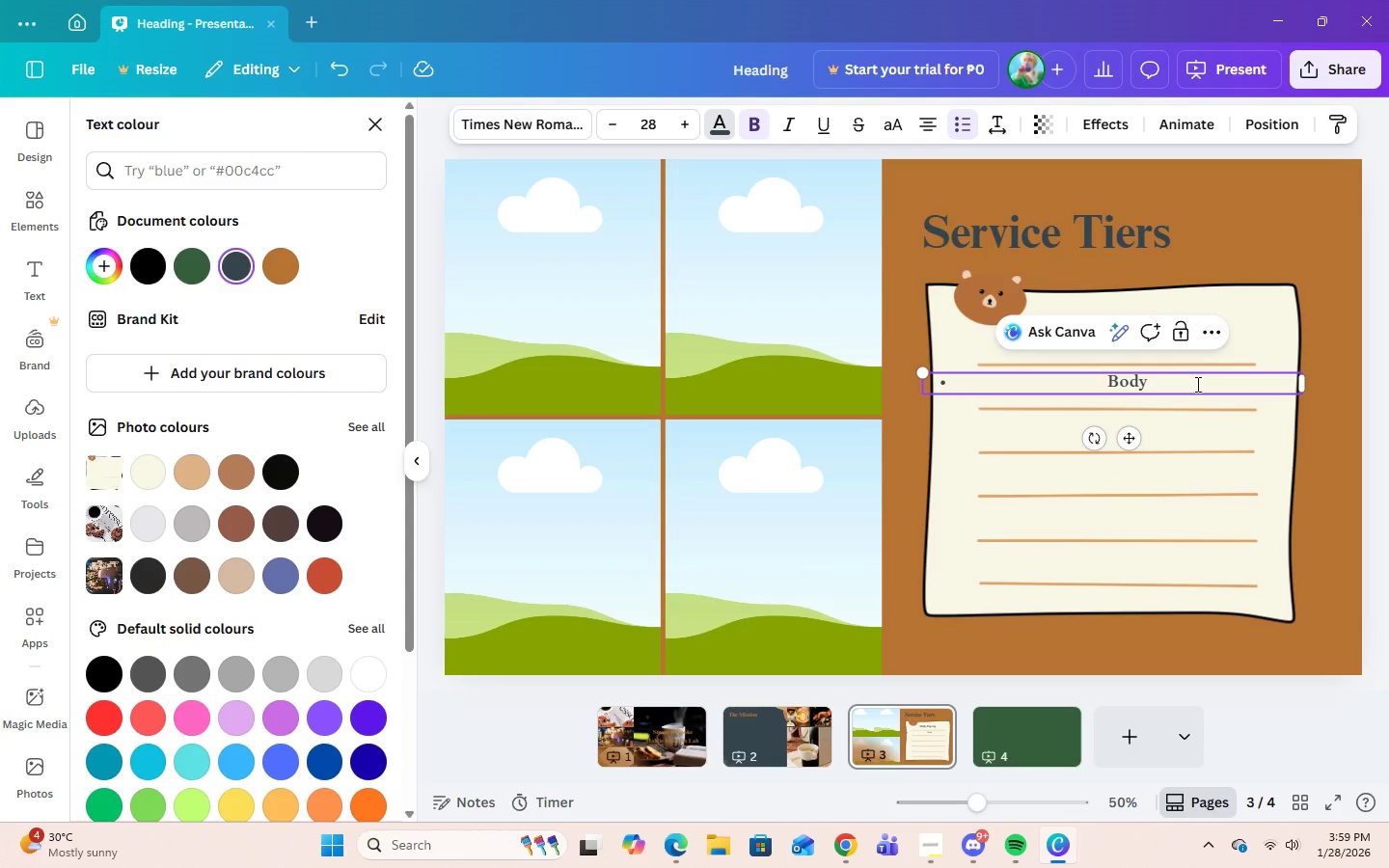 
key(Backspace)
key(Backspace)
key(Backspace)
key(Backspace)
type(Uses mobile carts)
 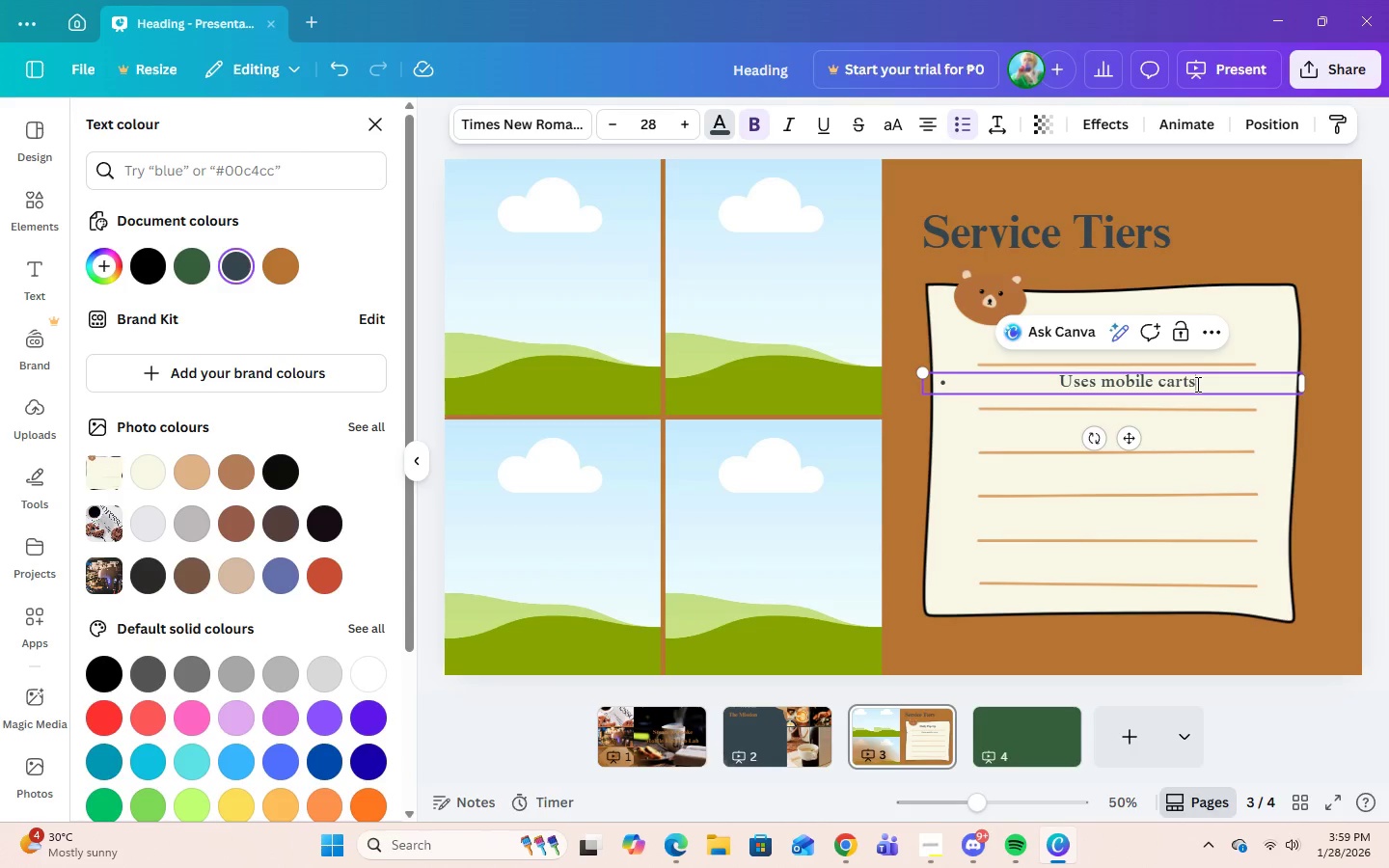 
wait(6.09)
 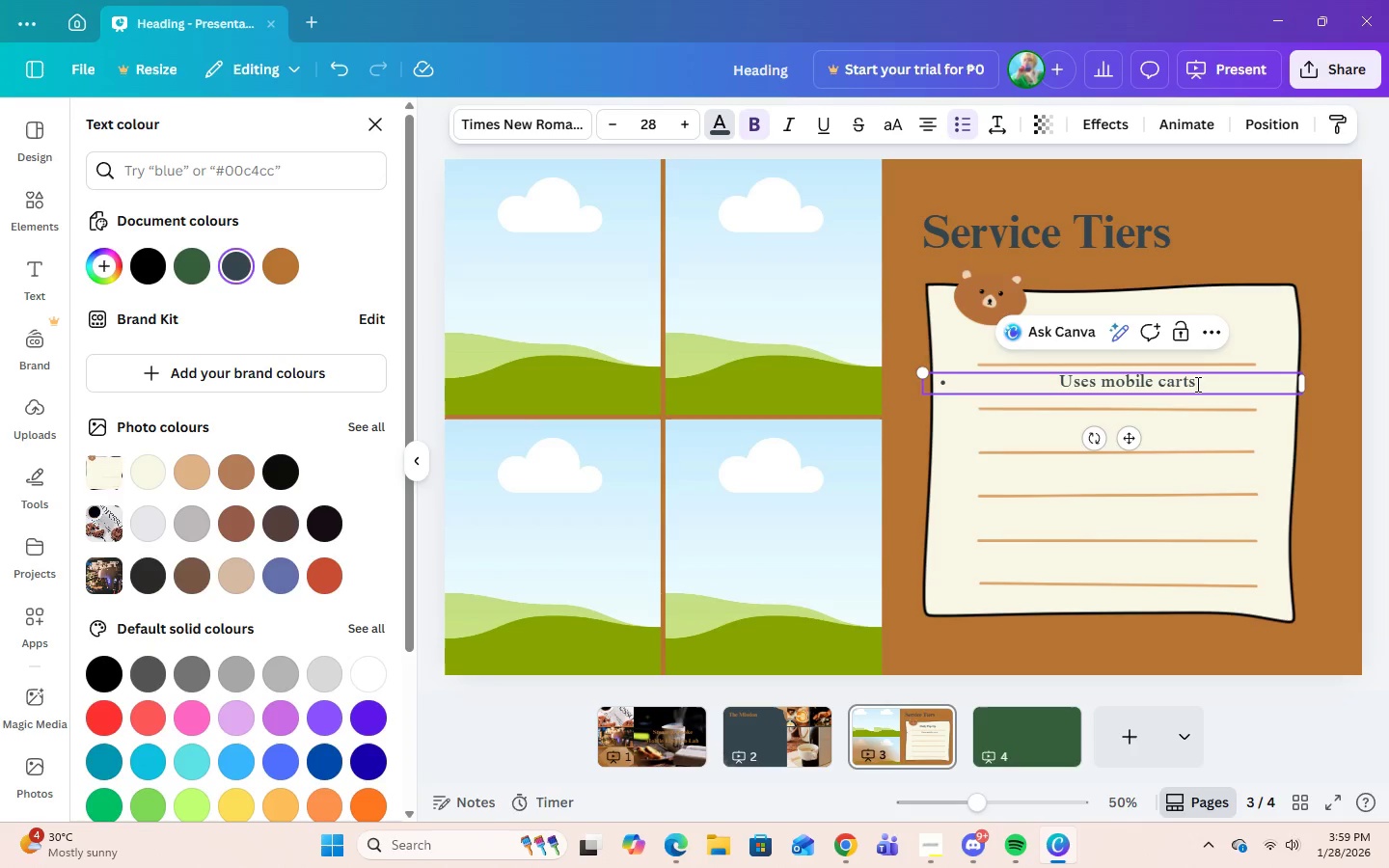 
hold_key(key=Backspace, duration=0.77)
 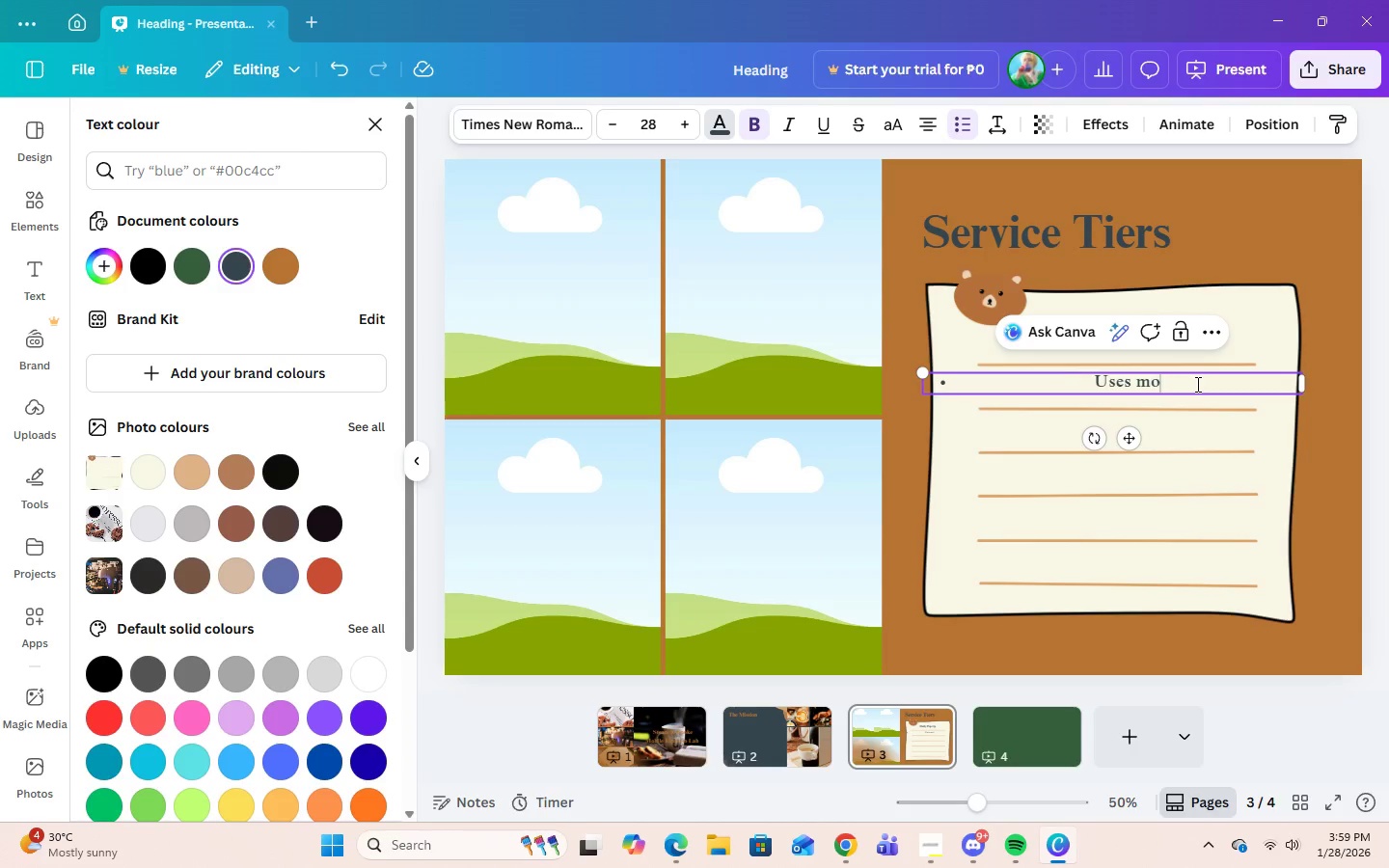 
key(Backspace)
key(Backspace)
key(Backspace)
key(Backspace)
key(Backspace)
key(Backspace)
key(Backspace)
key(Backspace)
type(Mobile Carts)
 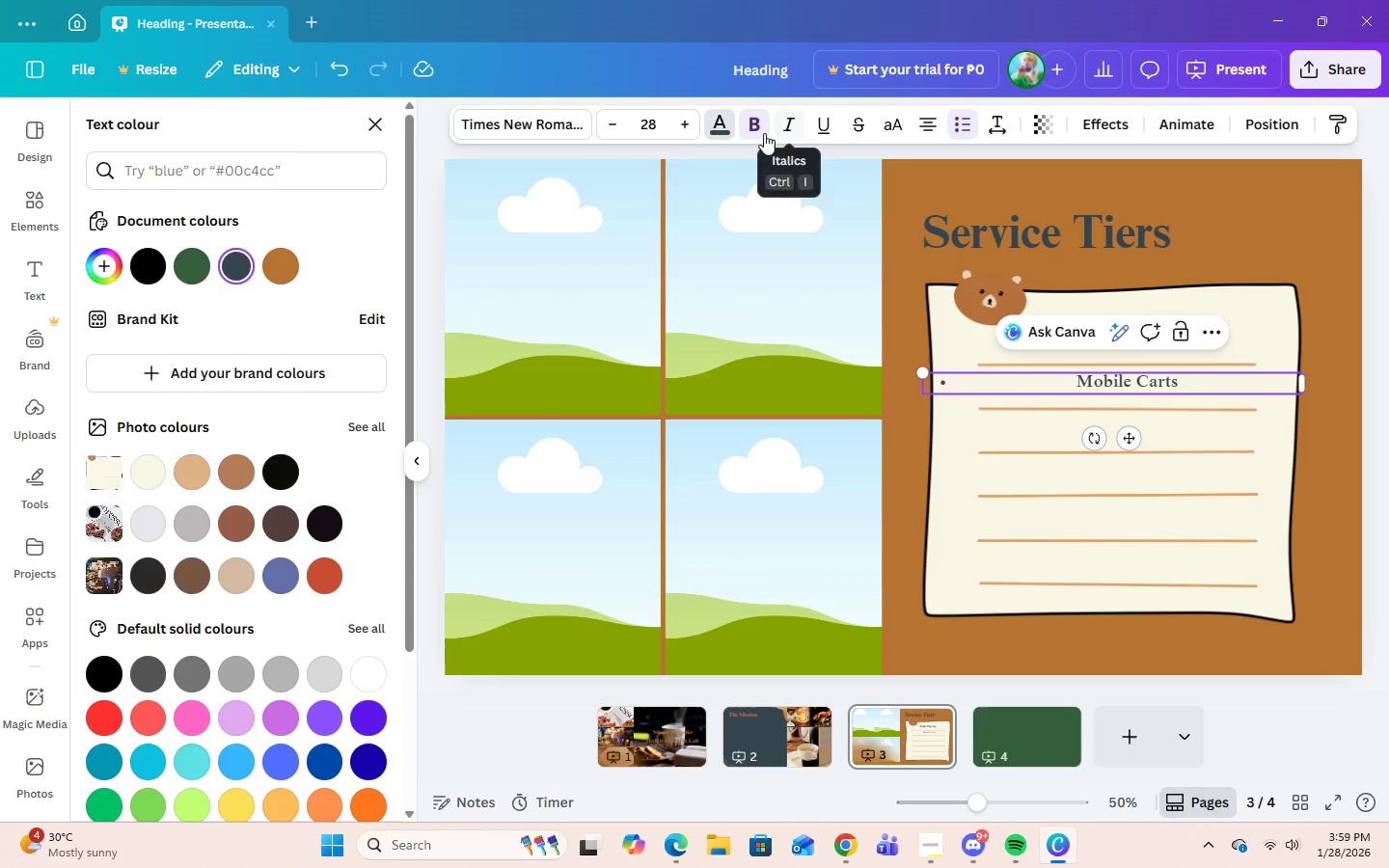 
left_click([922, 125])
 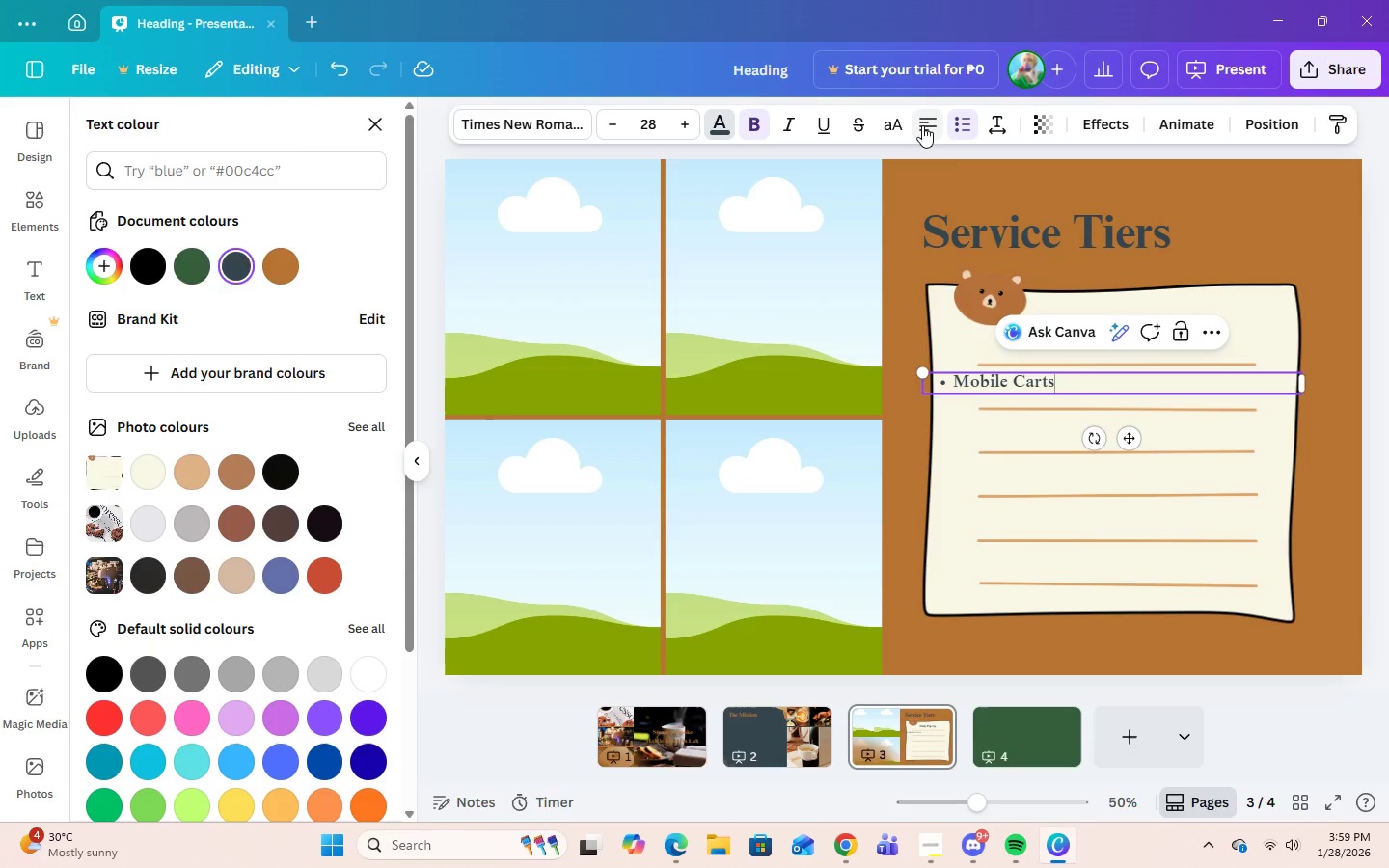 
left_click([1136, 522])
 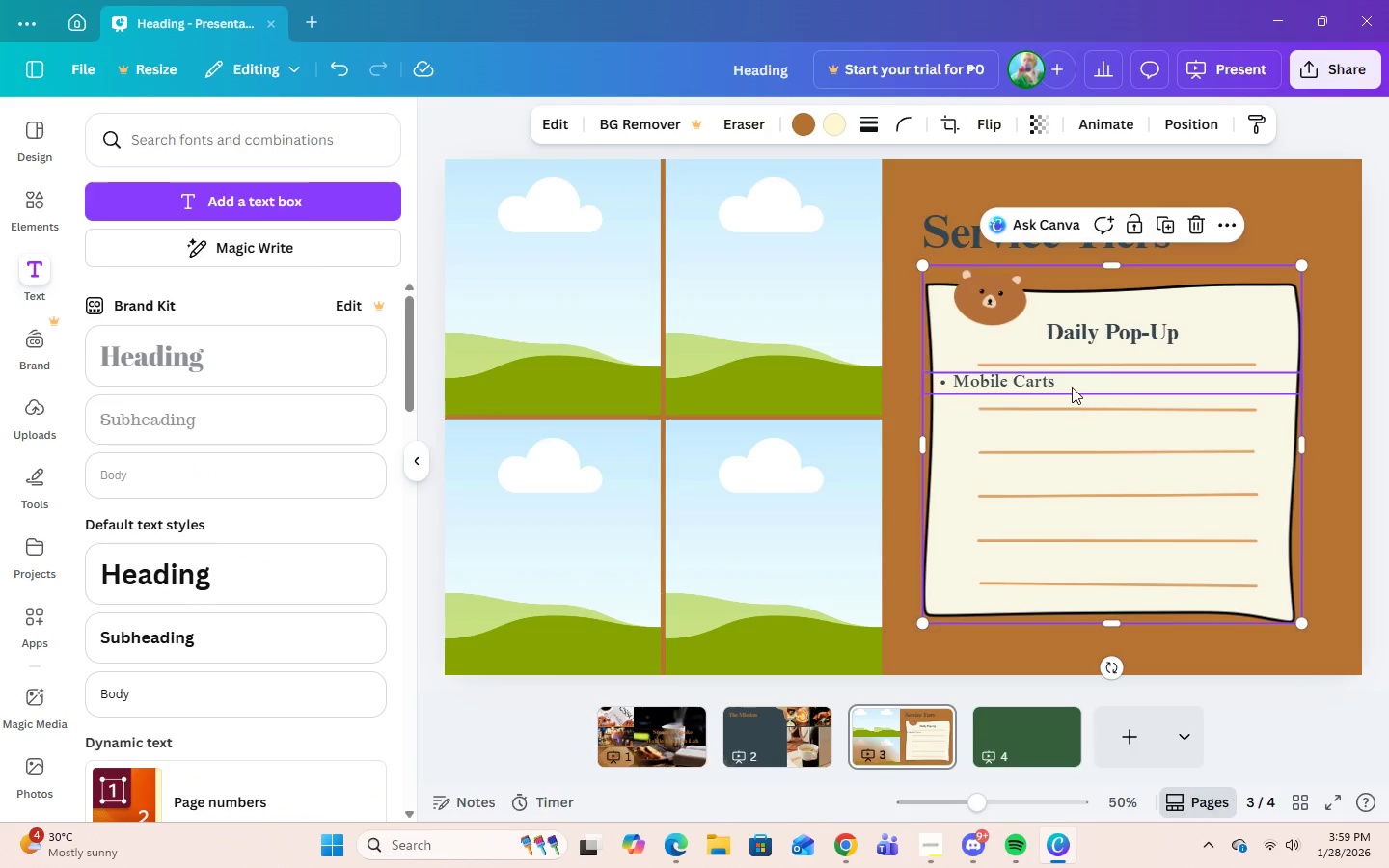 
left_click([1072, 387])
 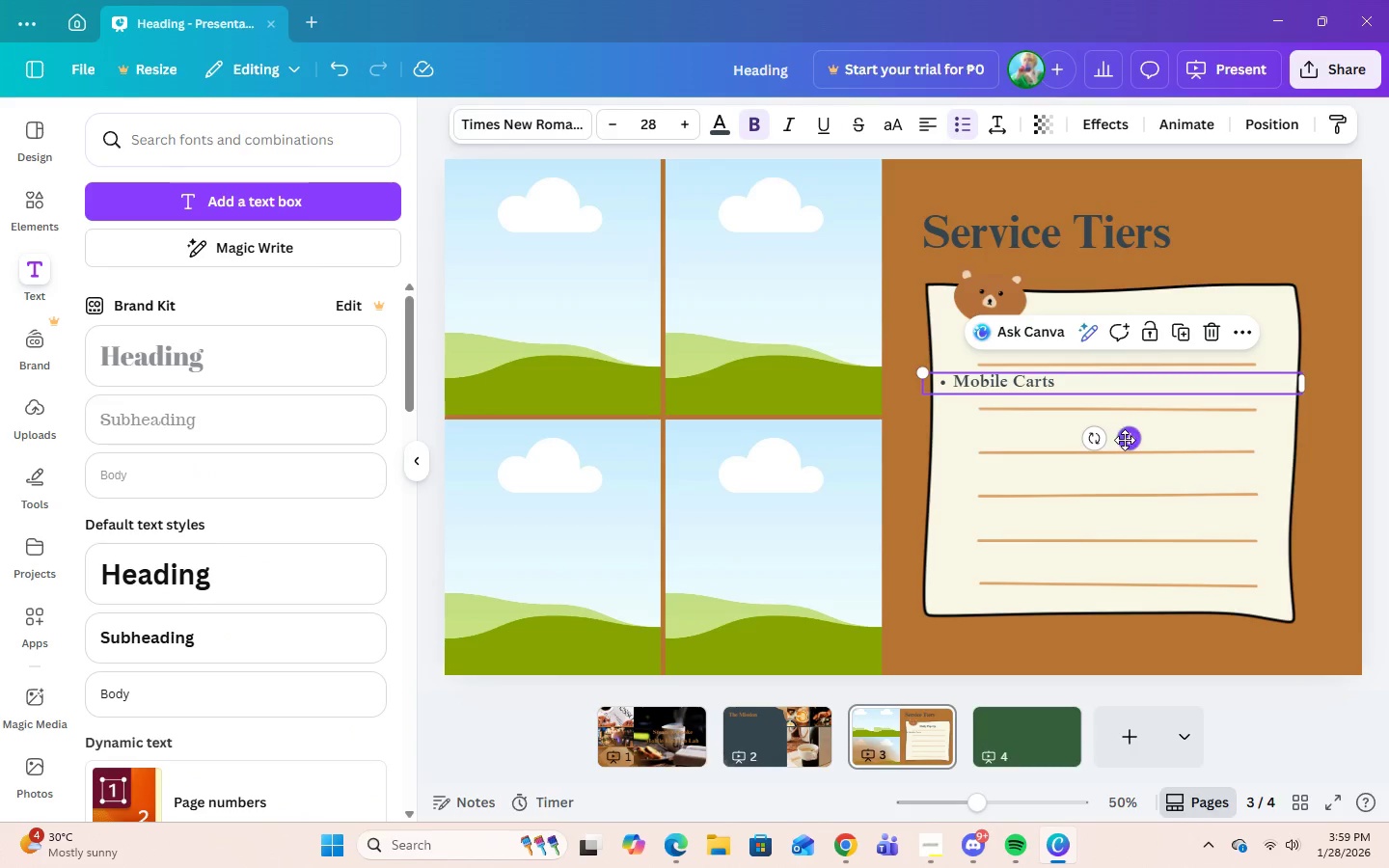 
left_click_drag(start_coordinate=[1125, 440], to_coordinate=[1182, 443])
 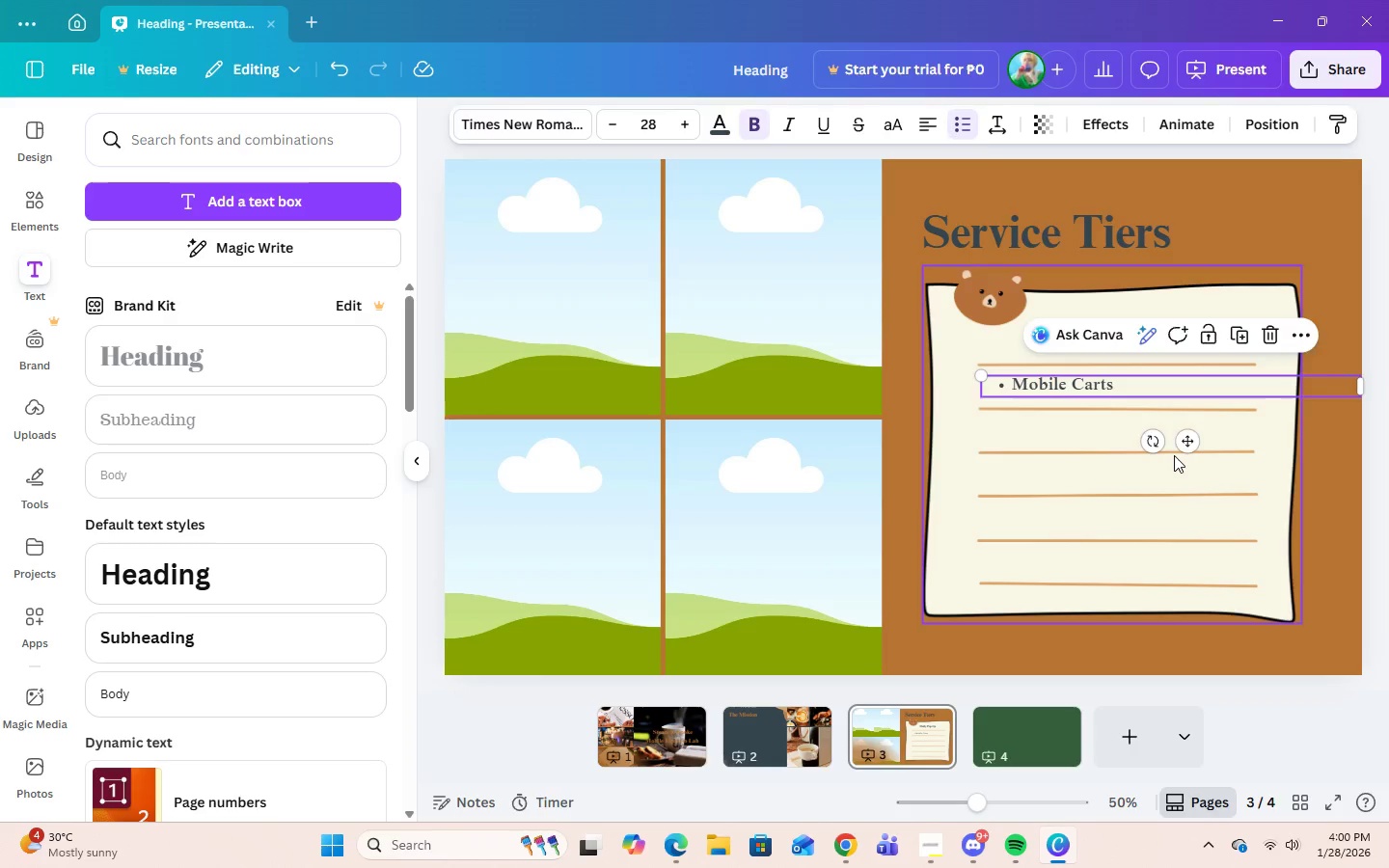 
left_click([1174, 455])
 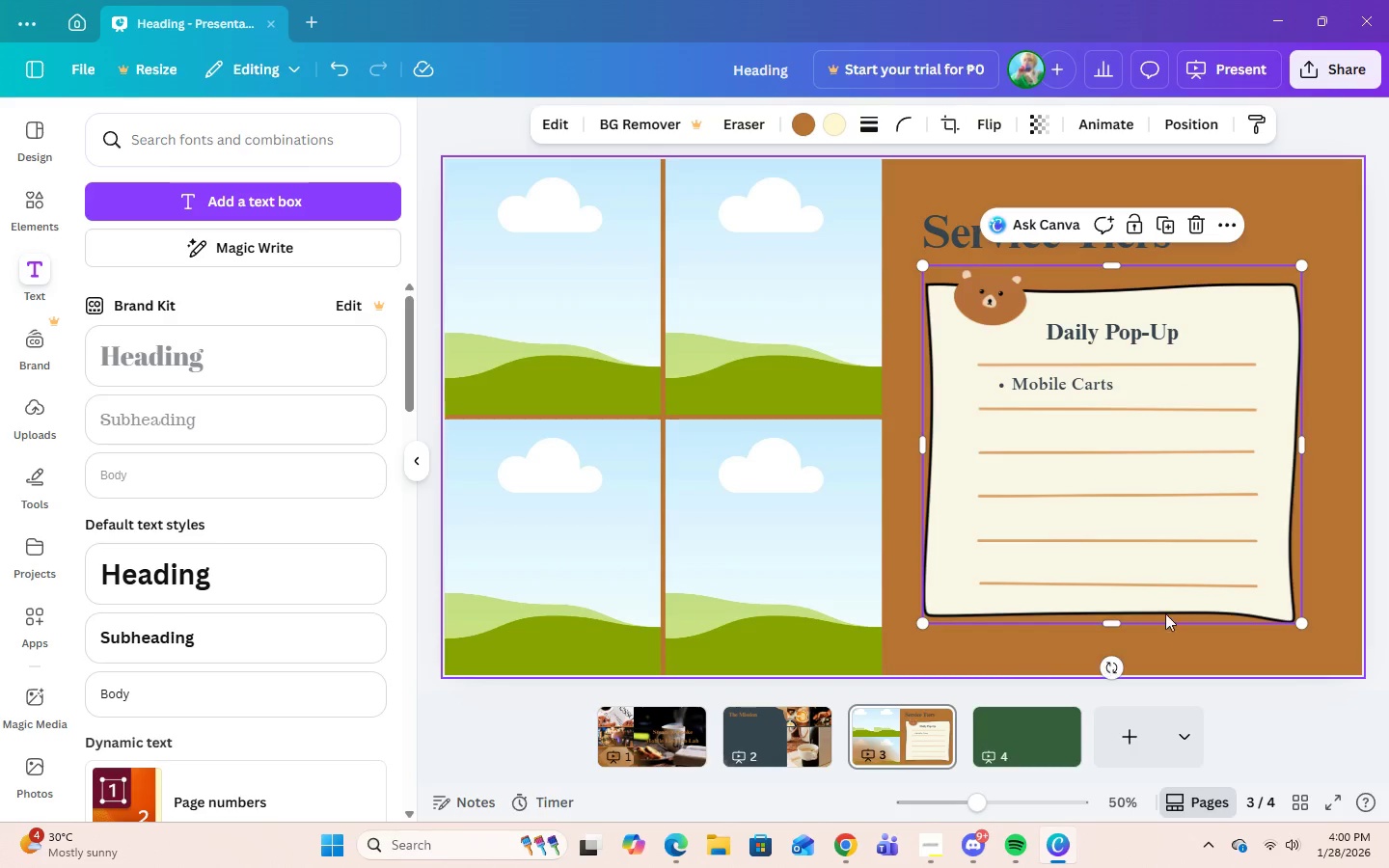 
left_click([1150, 339])
 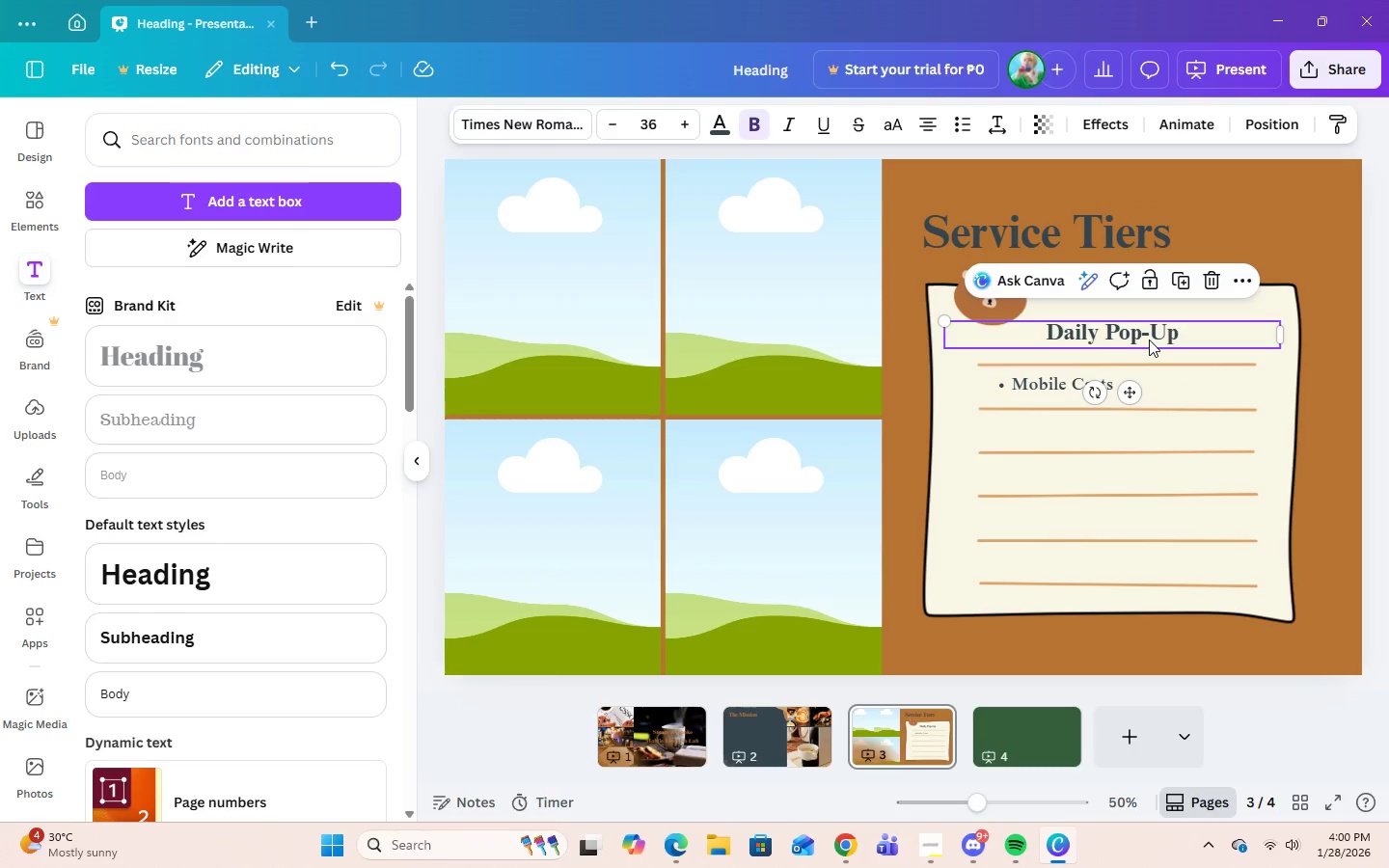 
left_click([1147, 491])
 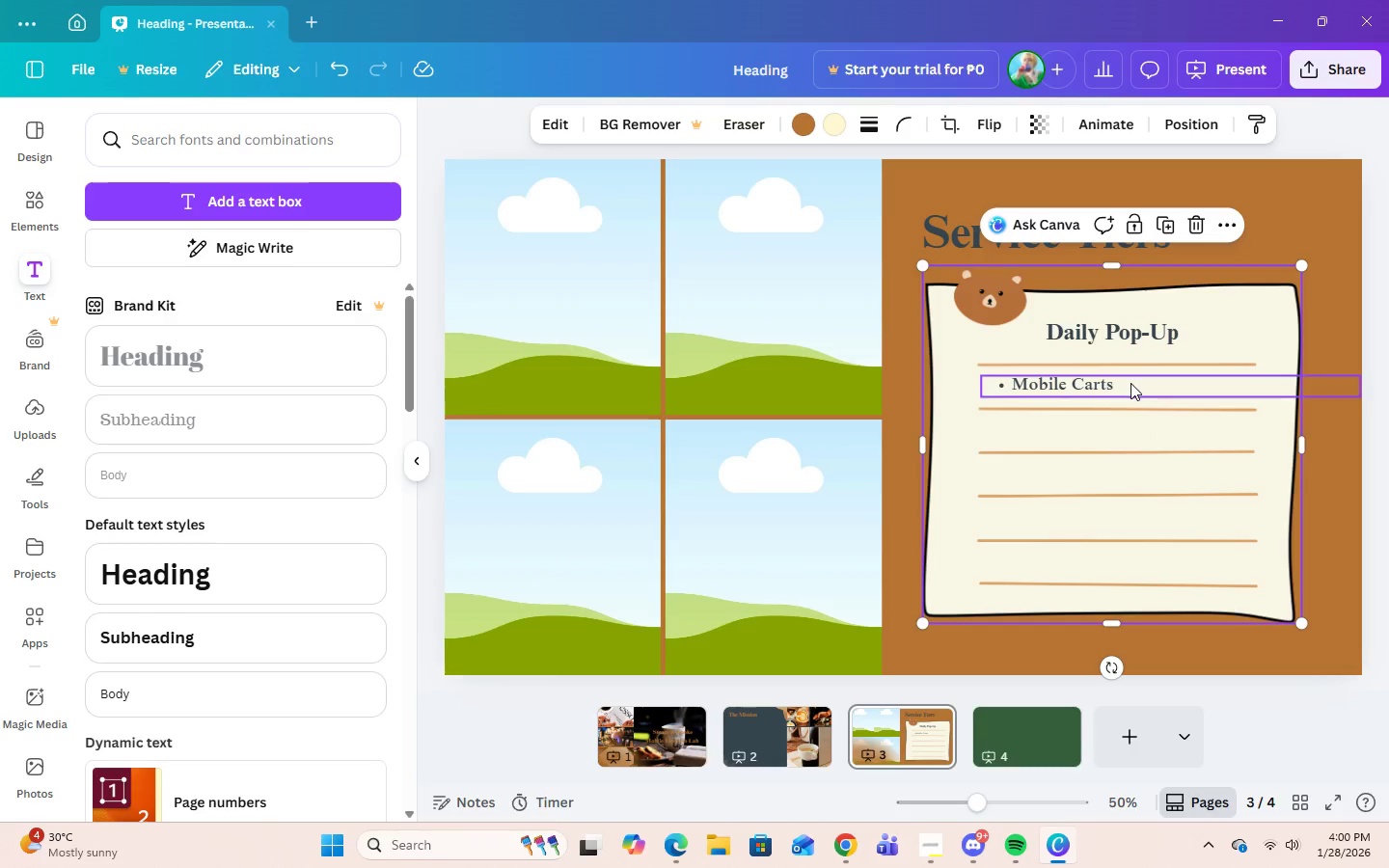 
double_click([1131, 385])
 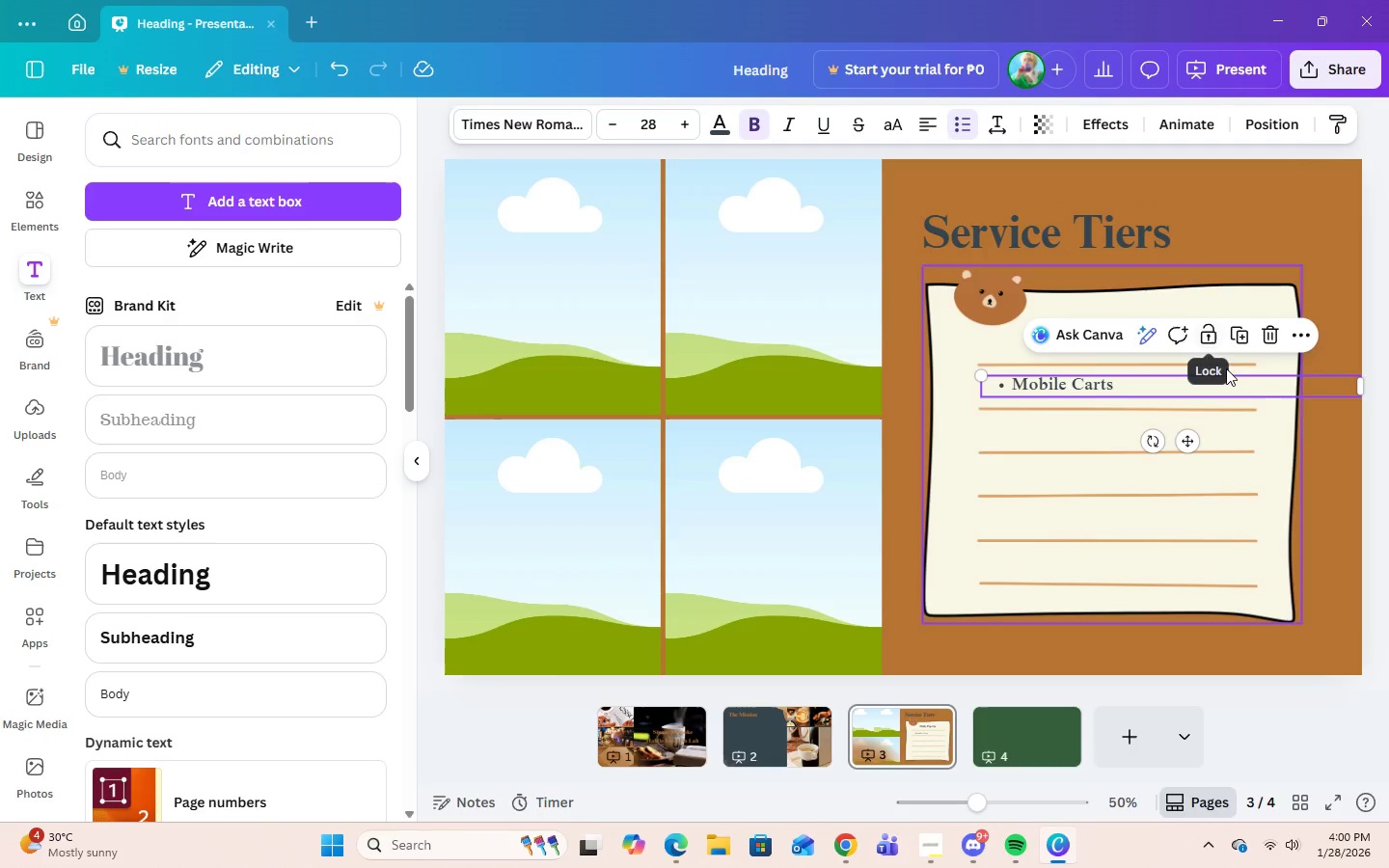 
left_click([1240, 342])
 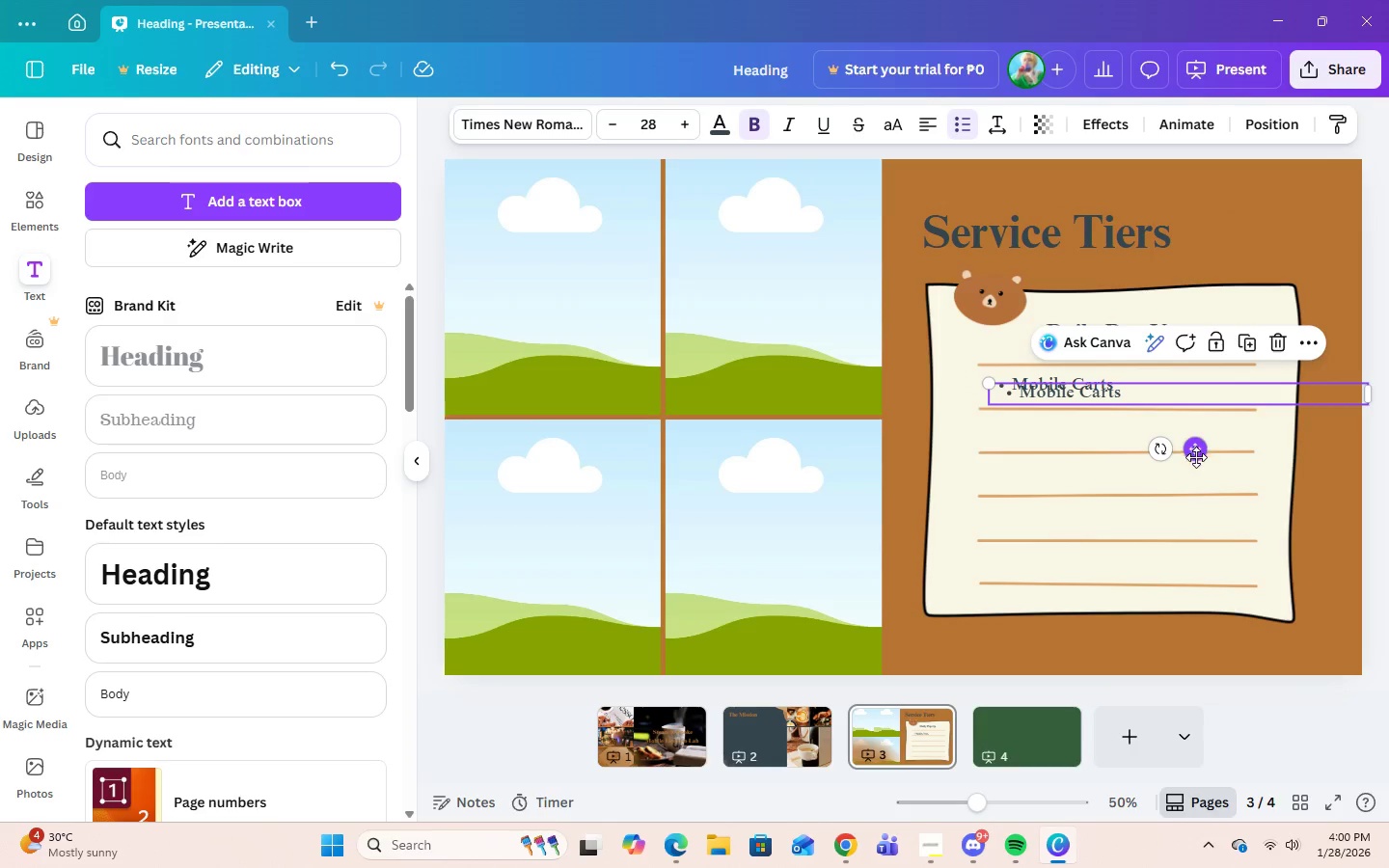 
left_click_drag(start_coordinate=[1196, 457], to_coordinate=[1188, 495])
 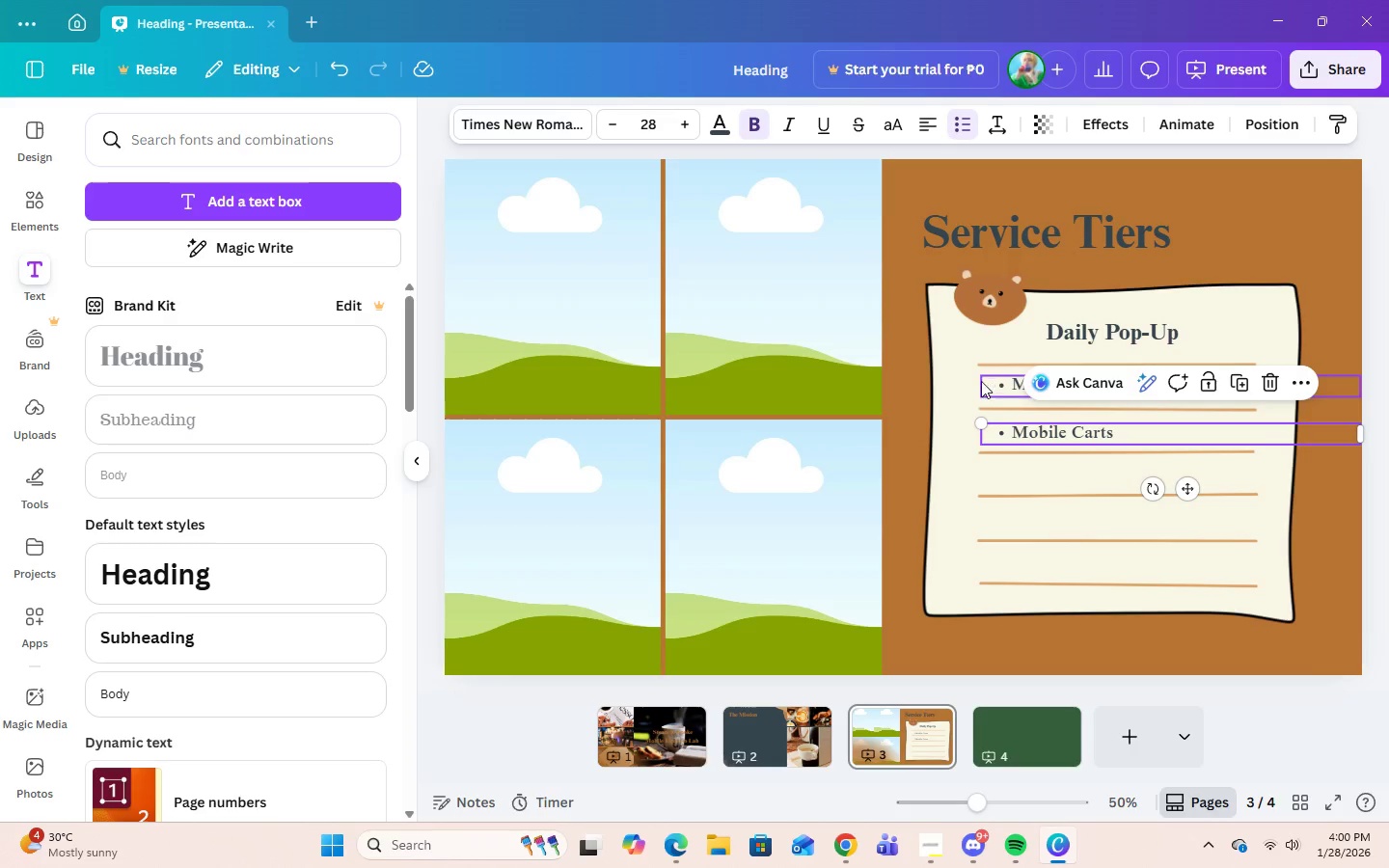 
left_click([988, 381])
 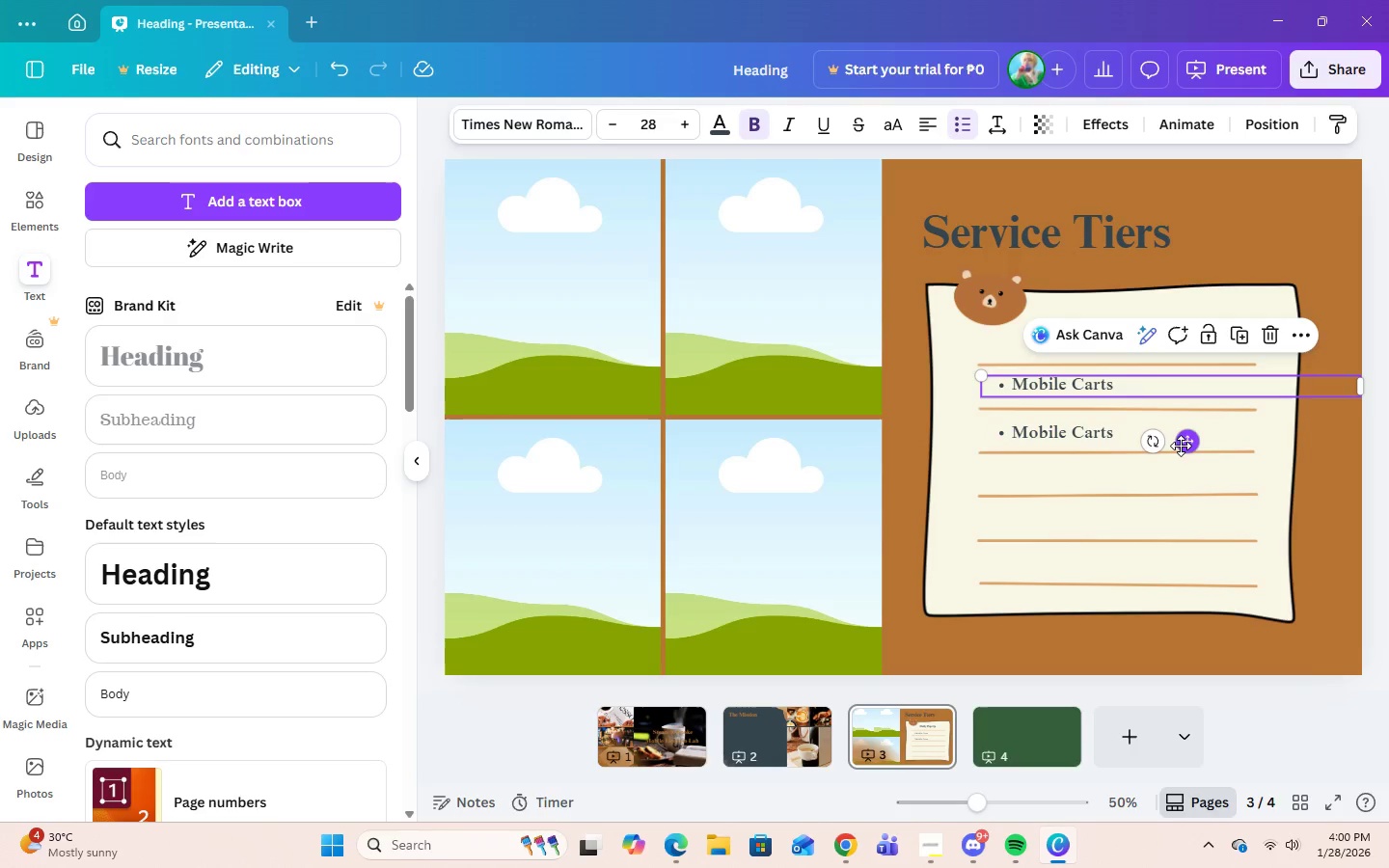 
left_click_drag(start_coordinate=[1183, 446], to_coordinate=[1183, 450])
 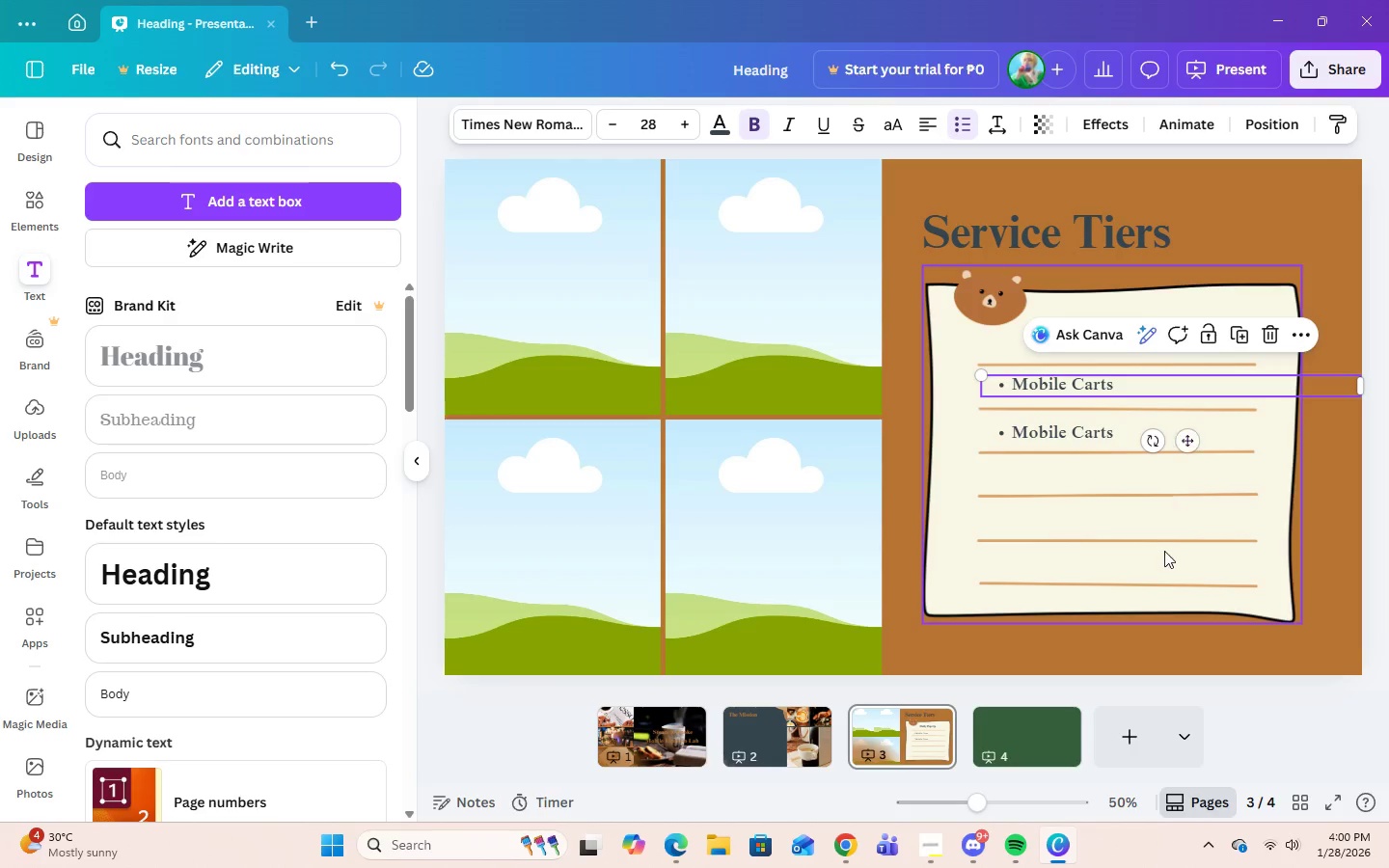 
left_click([1164, 551])
 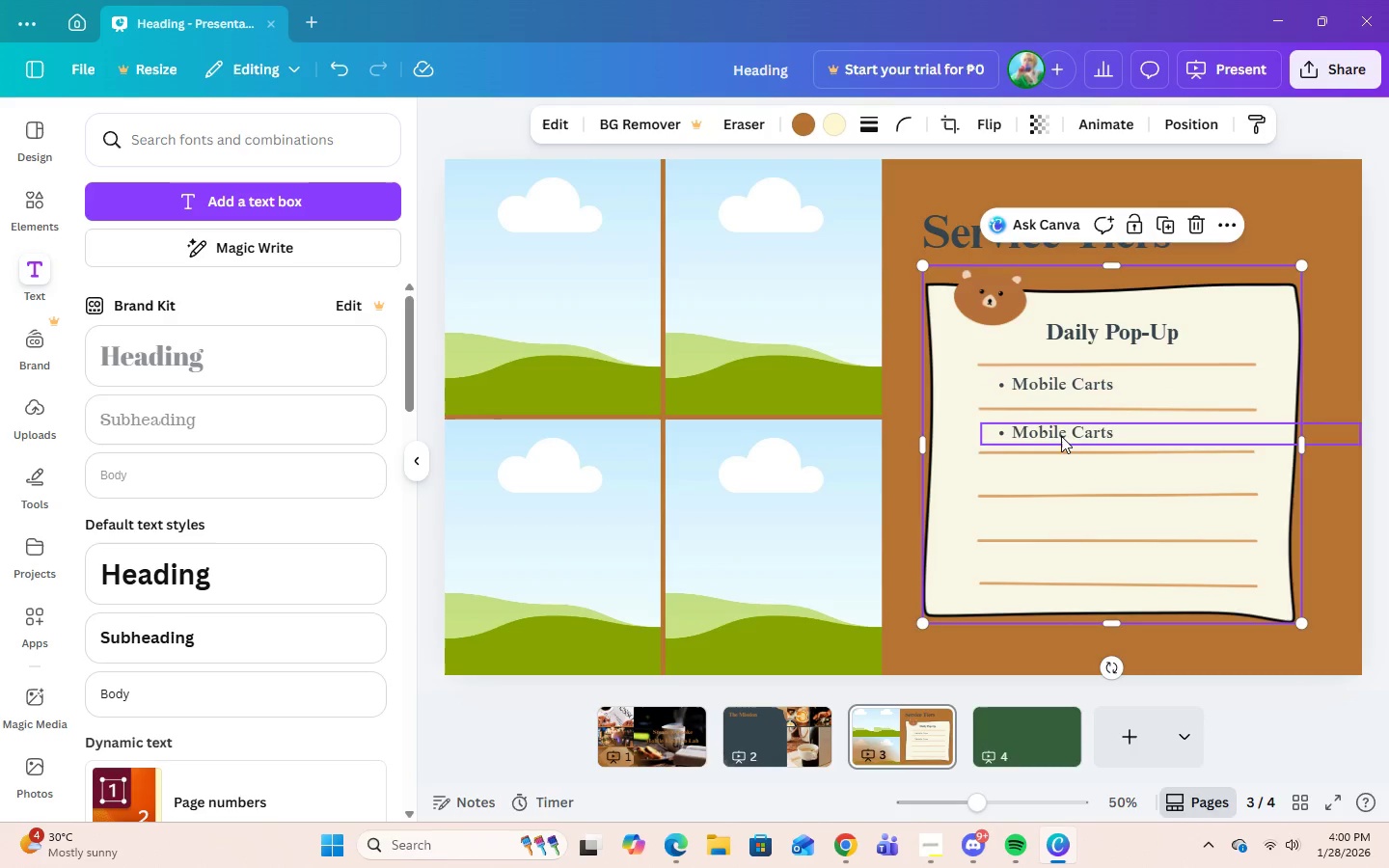 
left_click([1061, 433])
 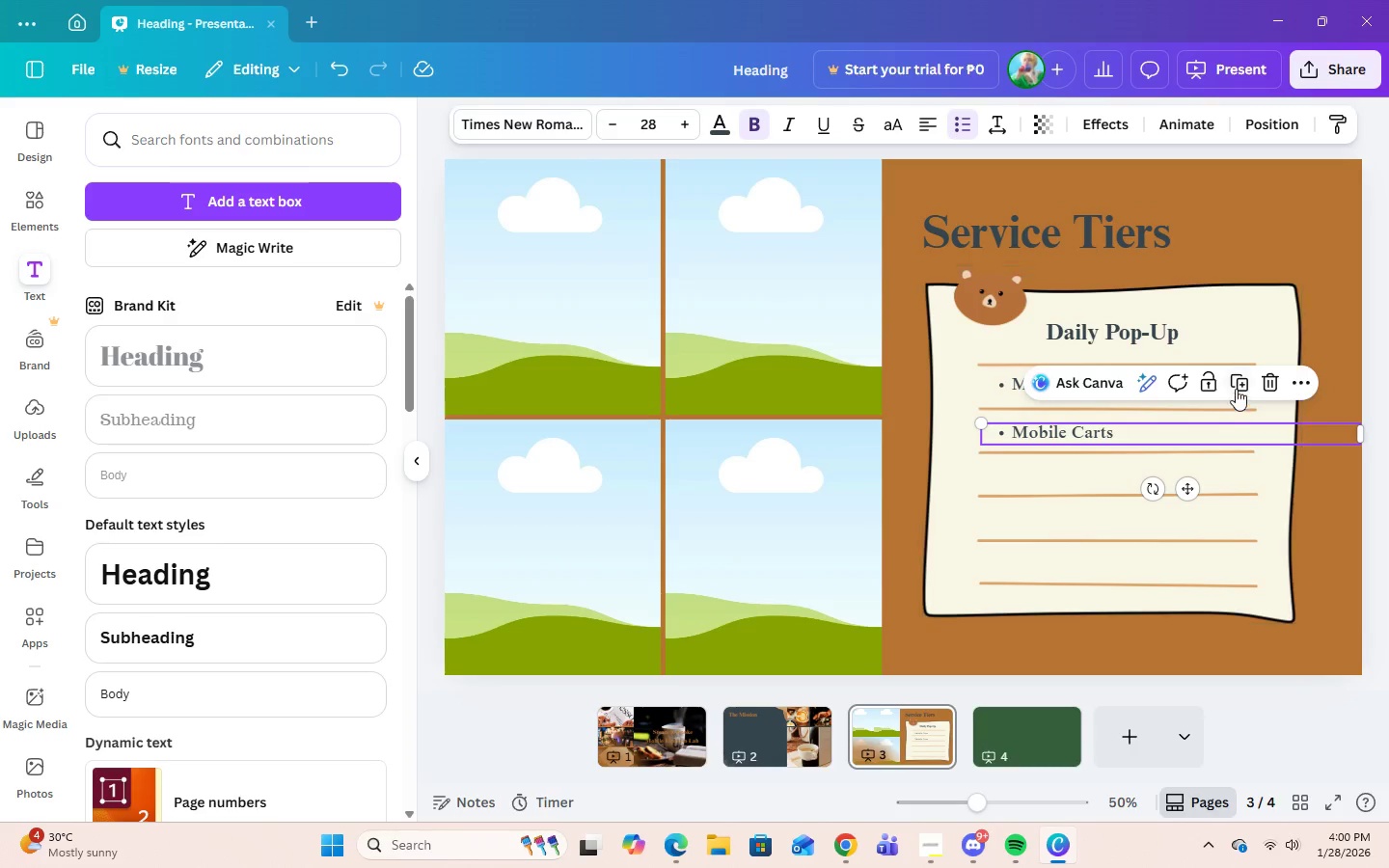 
left_click([1237, 387])
 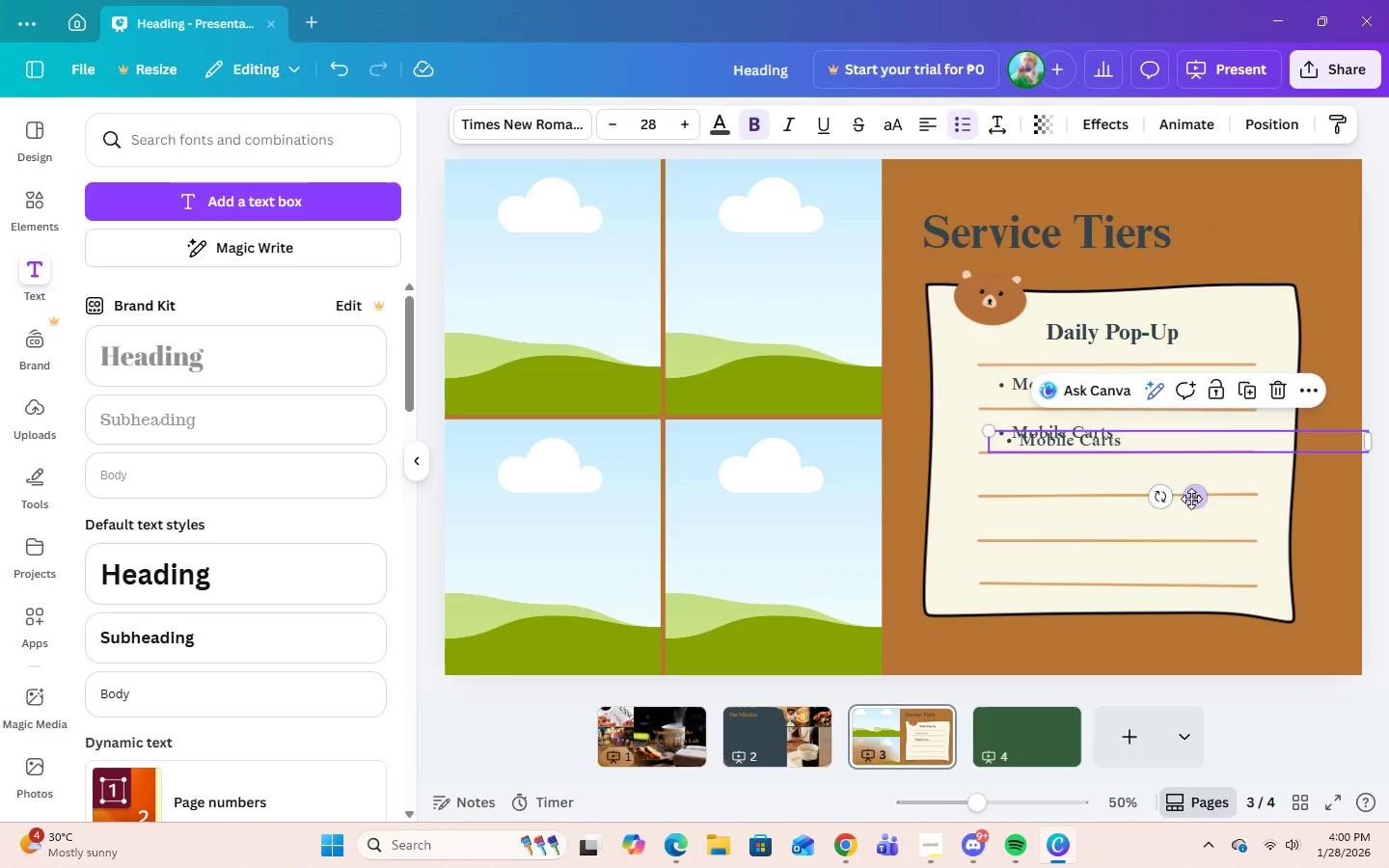 
left_click_drag(start_coordinate=[1192, 492], to_coordinate=[1184, 525])
 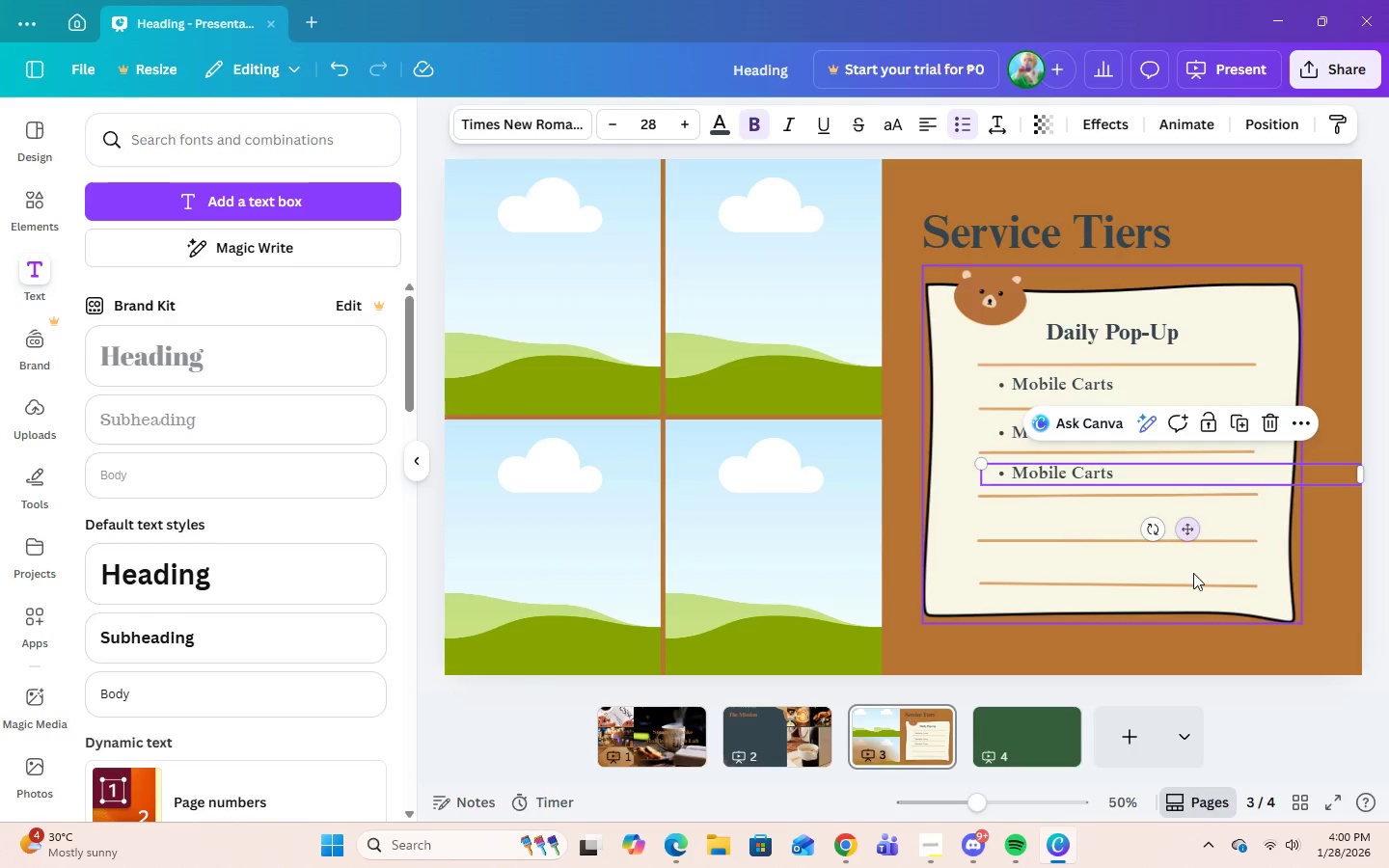 
left_click([1193, 574])
 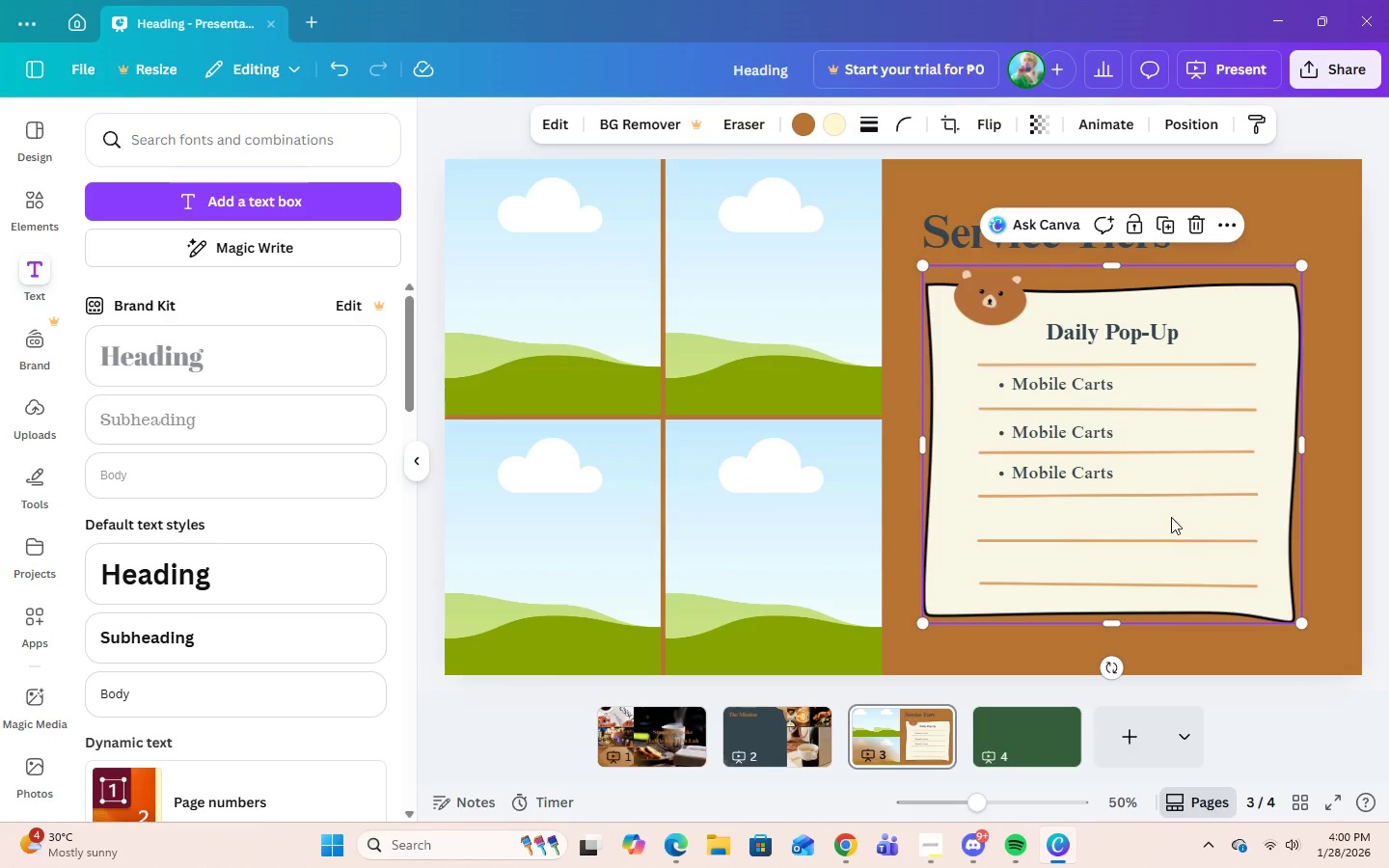 
left_click([1129, 475])
 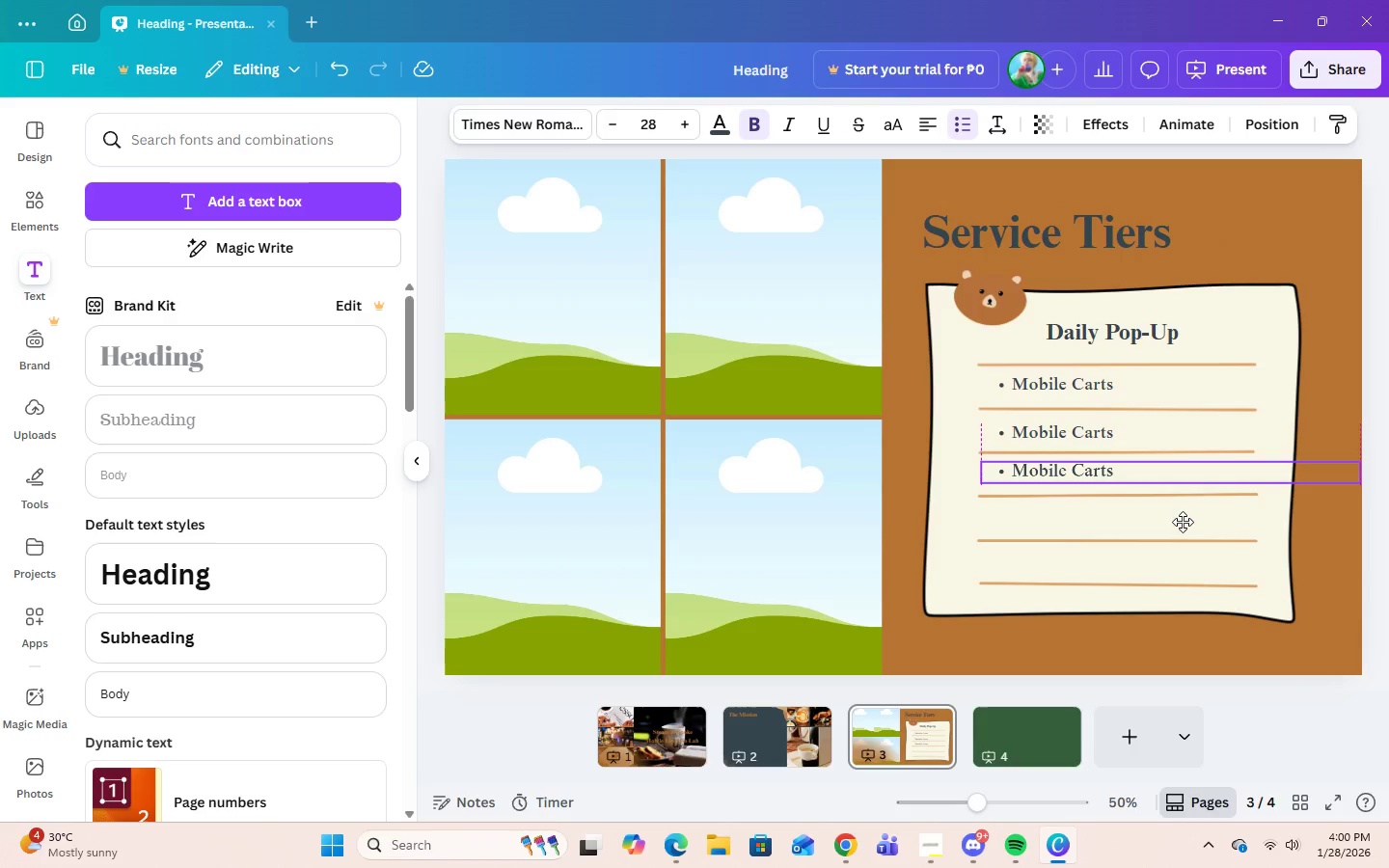 
left_click([1236, 415])
 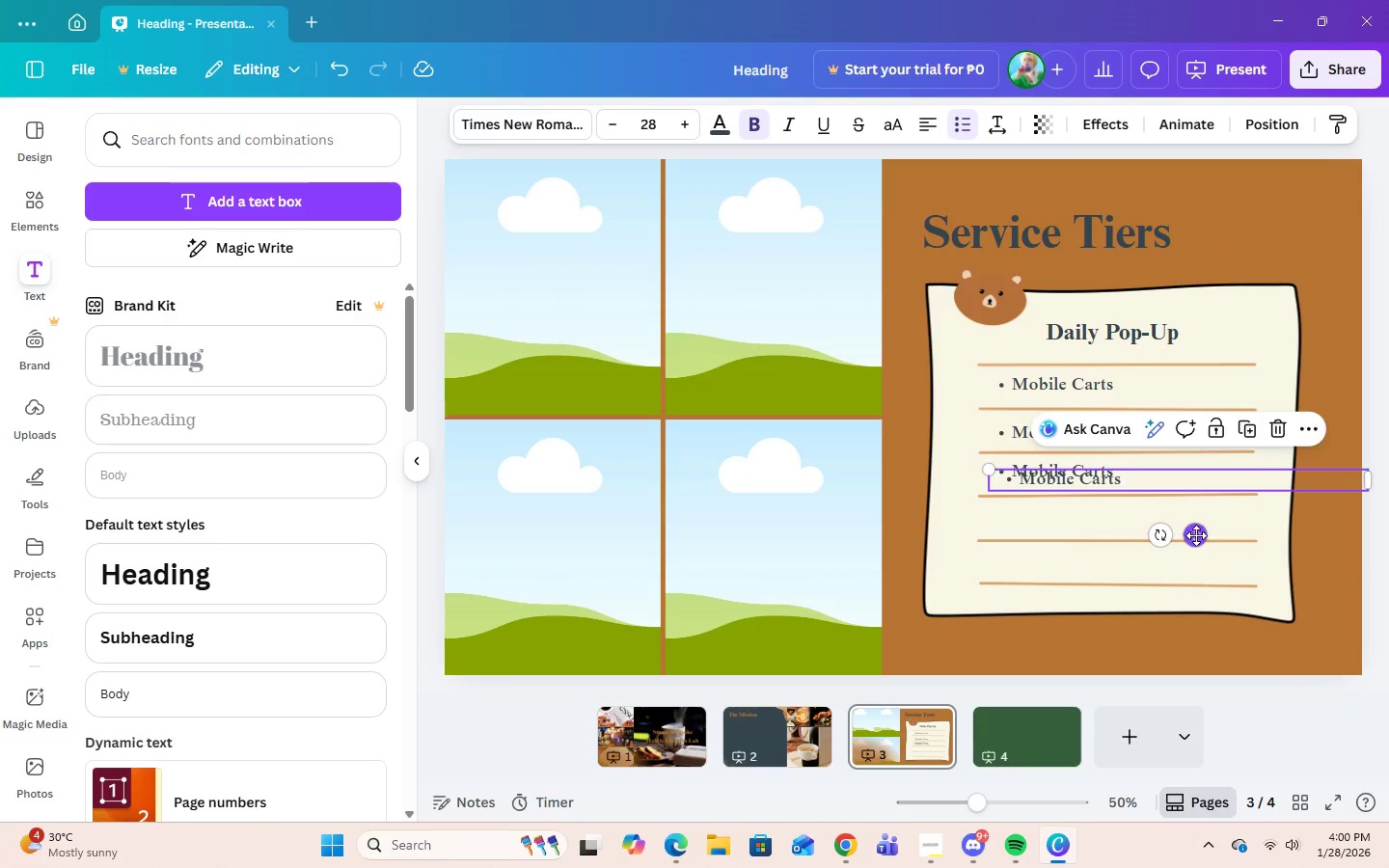 
left_click_drag(start_coordinate=[1199, 537], to_coordinate=[1190, 575])
 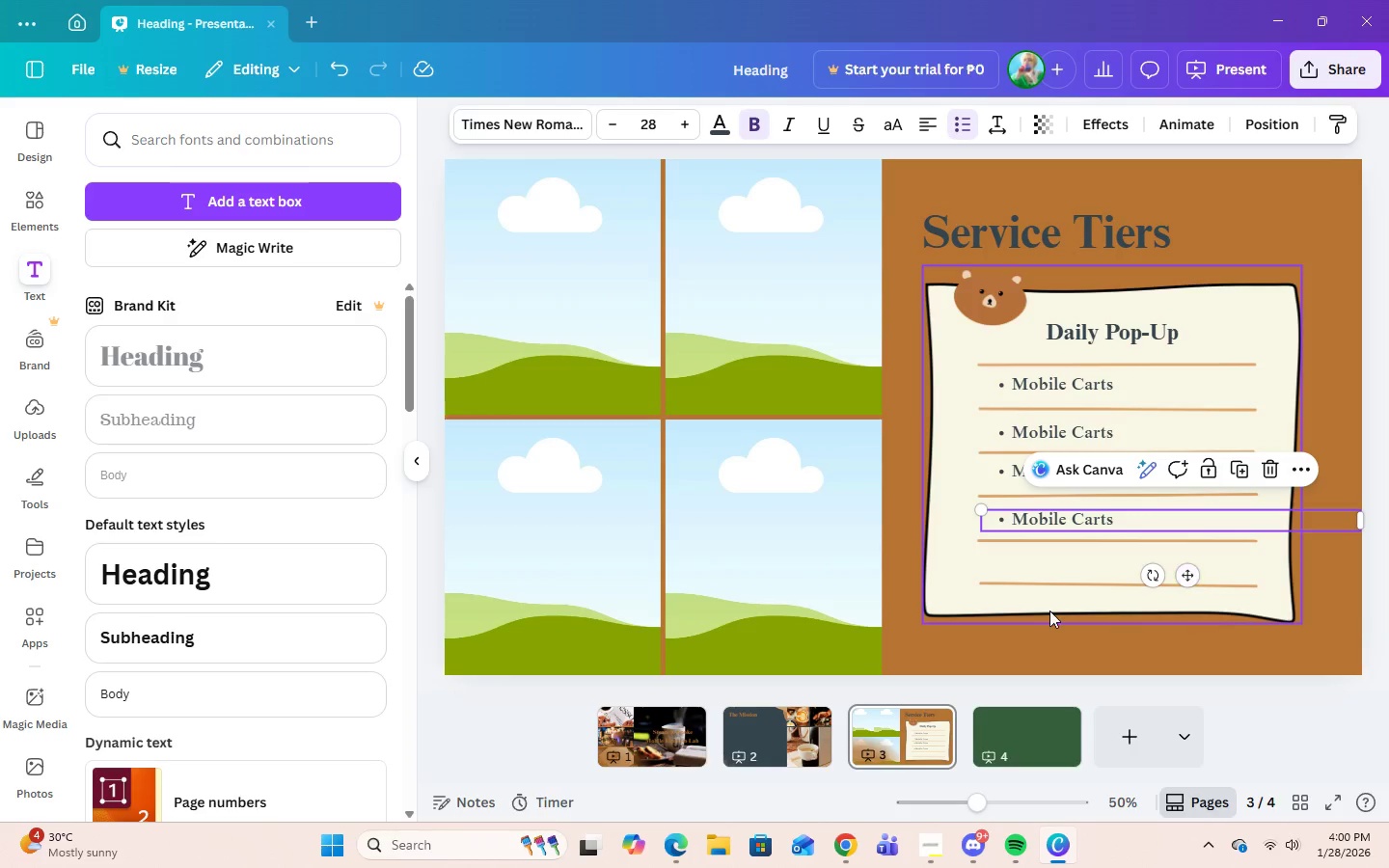 
left_click([1048, 610])
 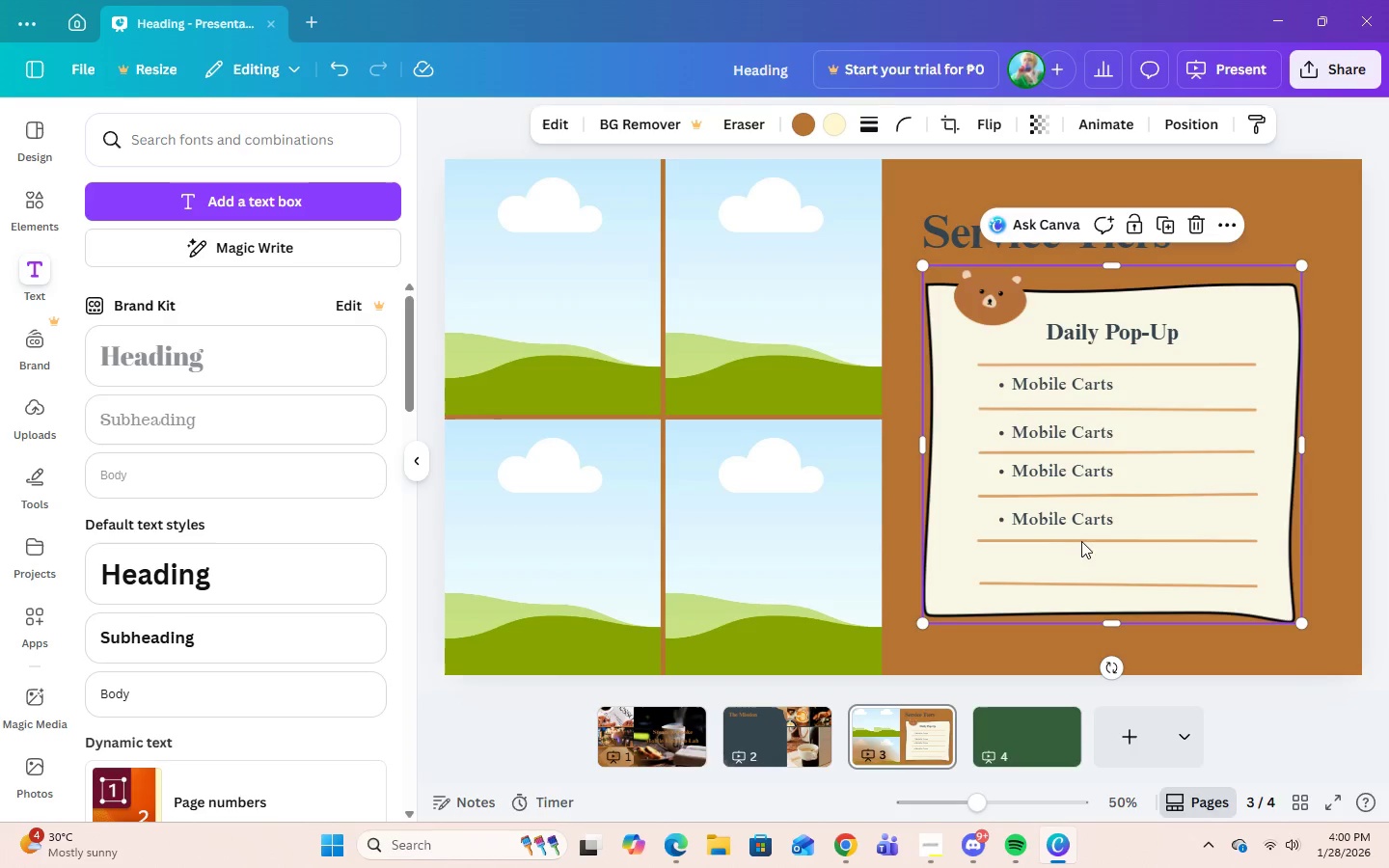 
left_click([1083, 525])
 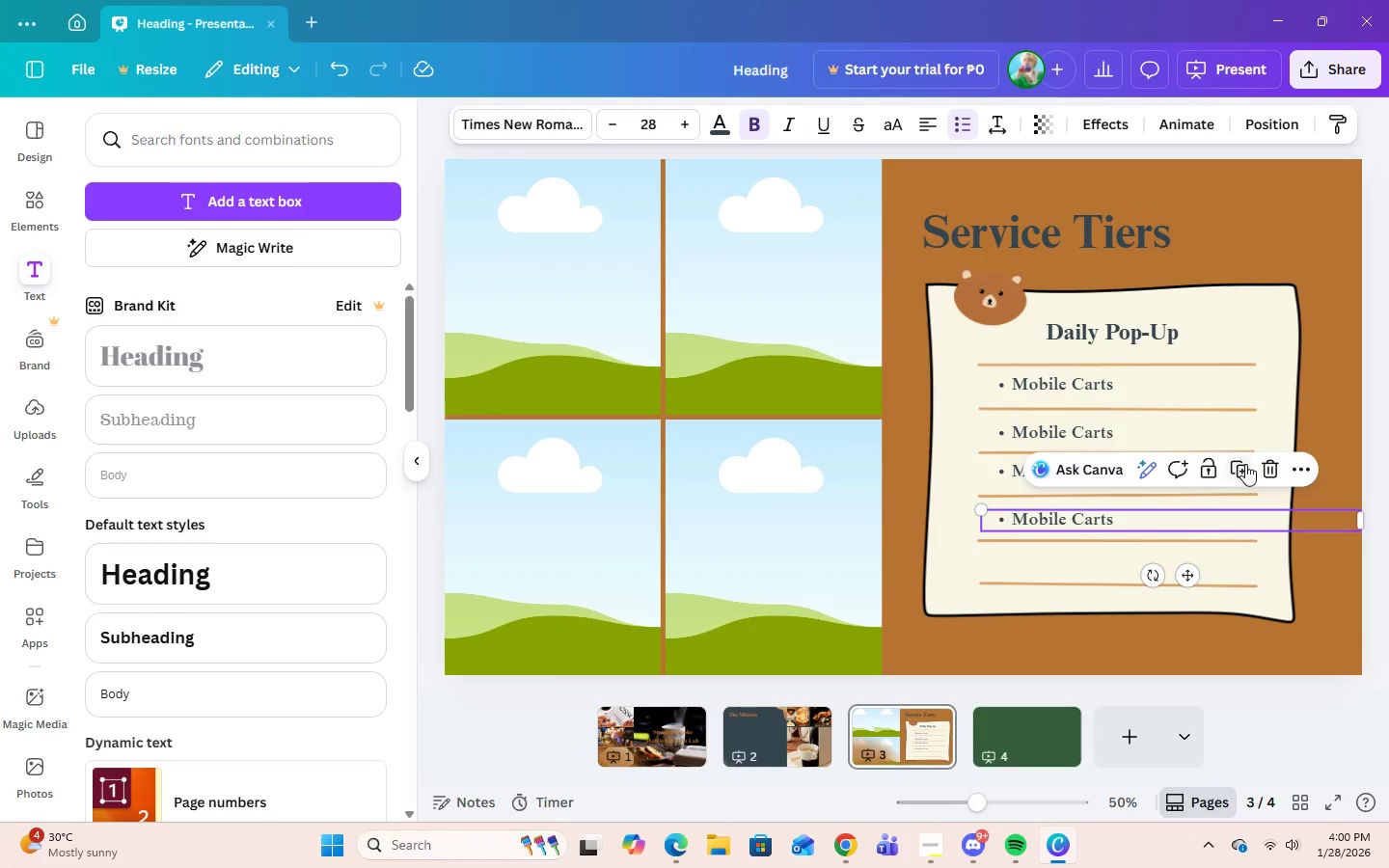 
left_click([1245, 464])
 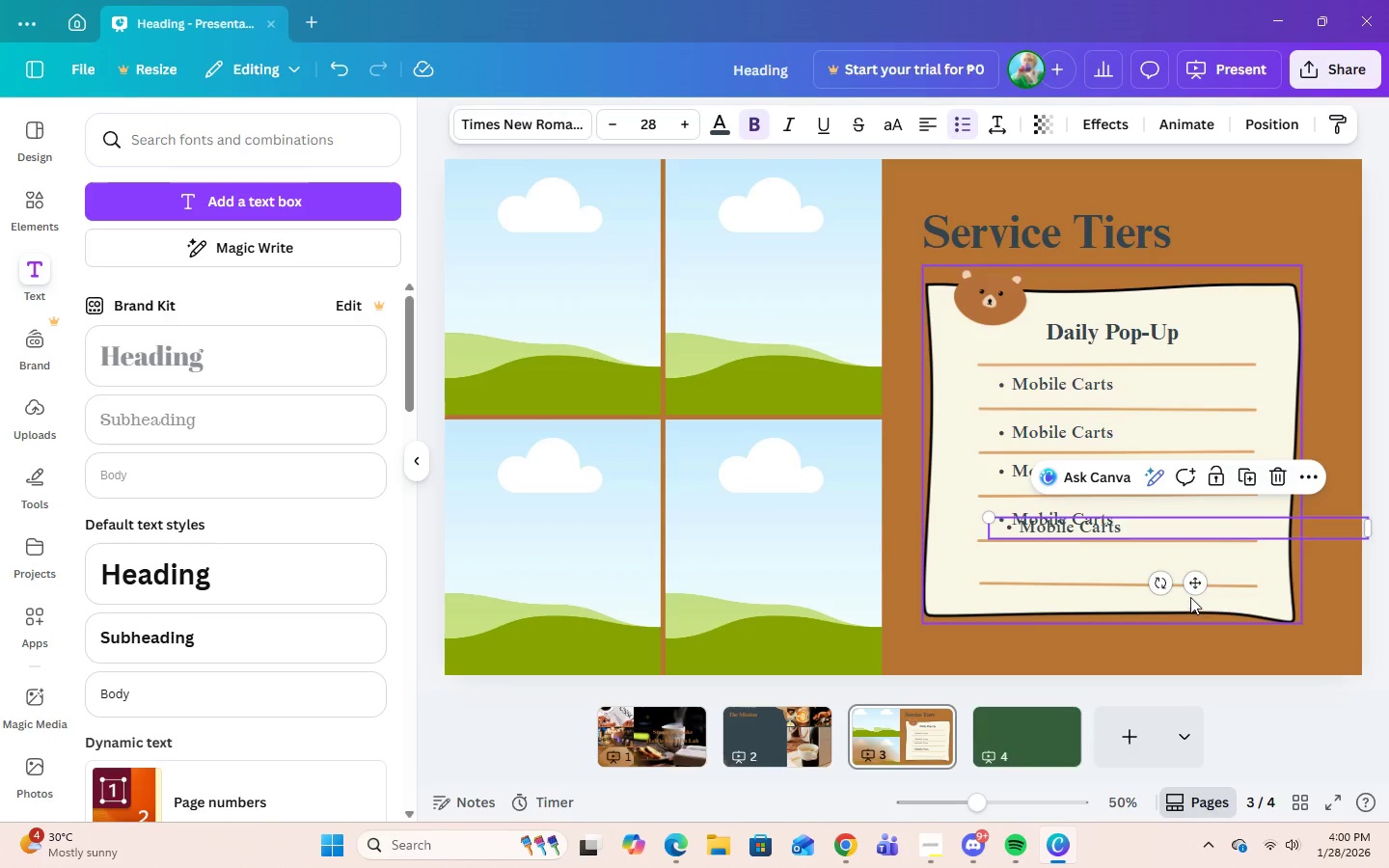 
left_click_drag(start_coordinate=[1190, 587], to_coordinate=[1180, 621])
 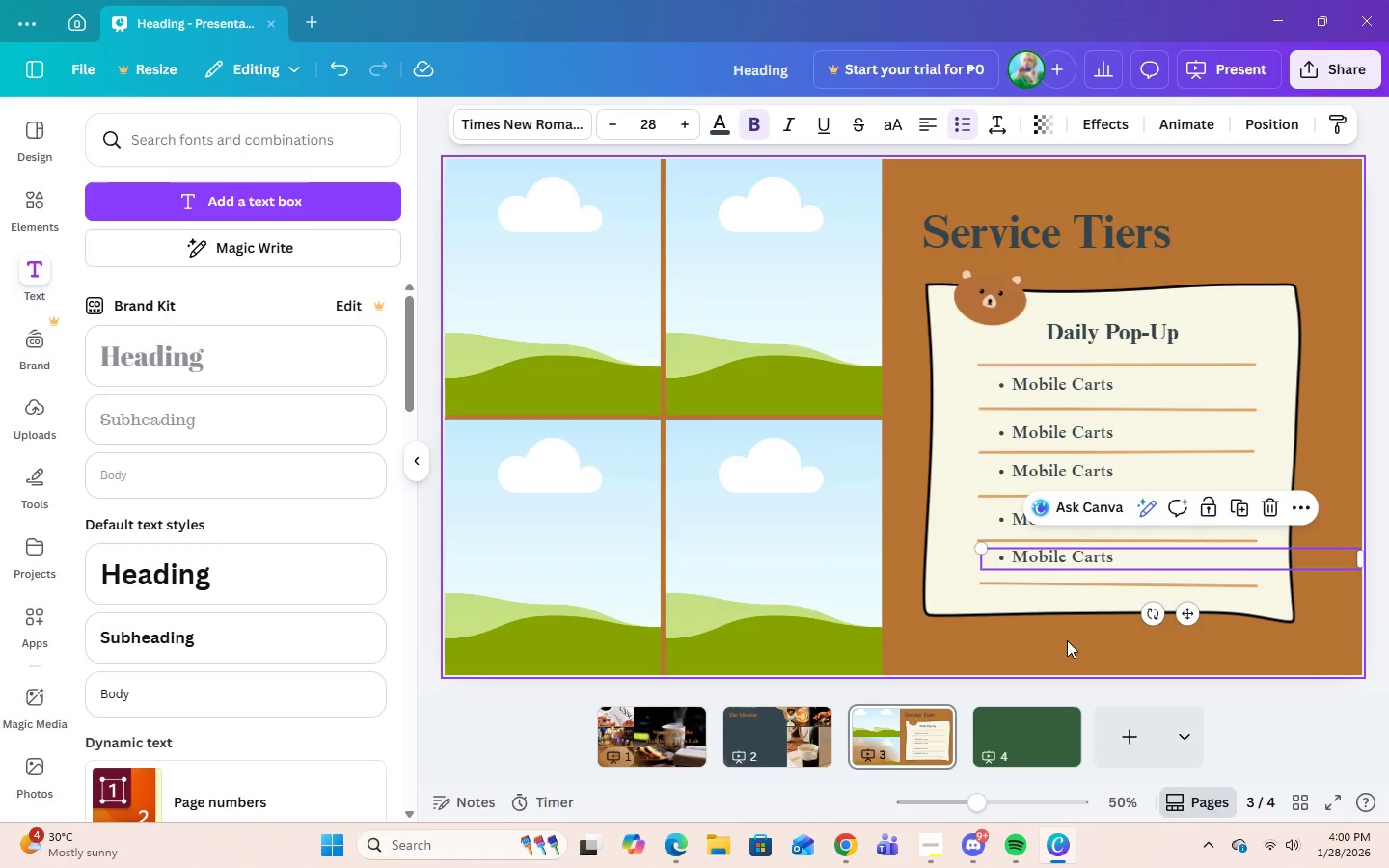 
left_click([1067, 640])
 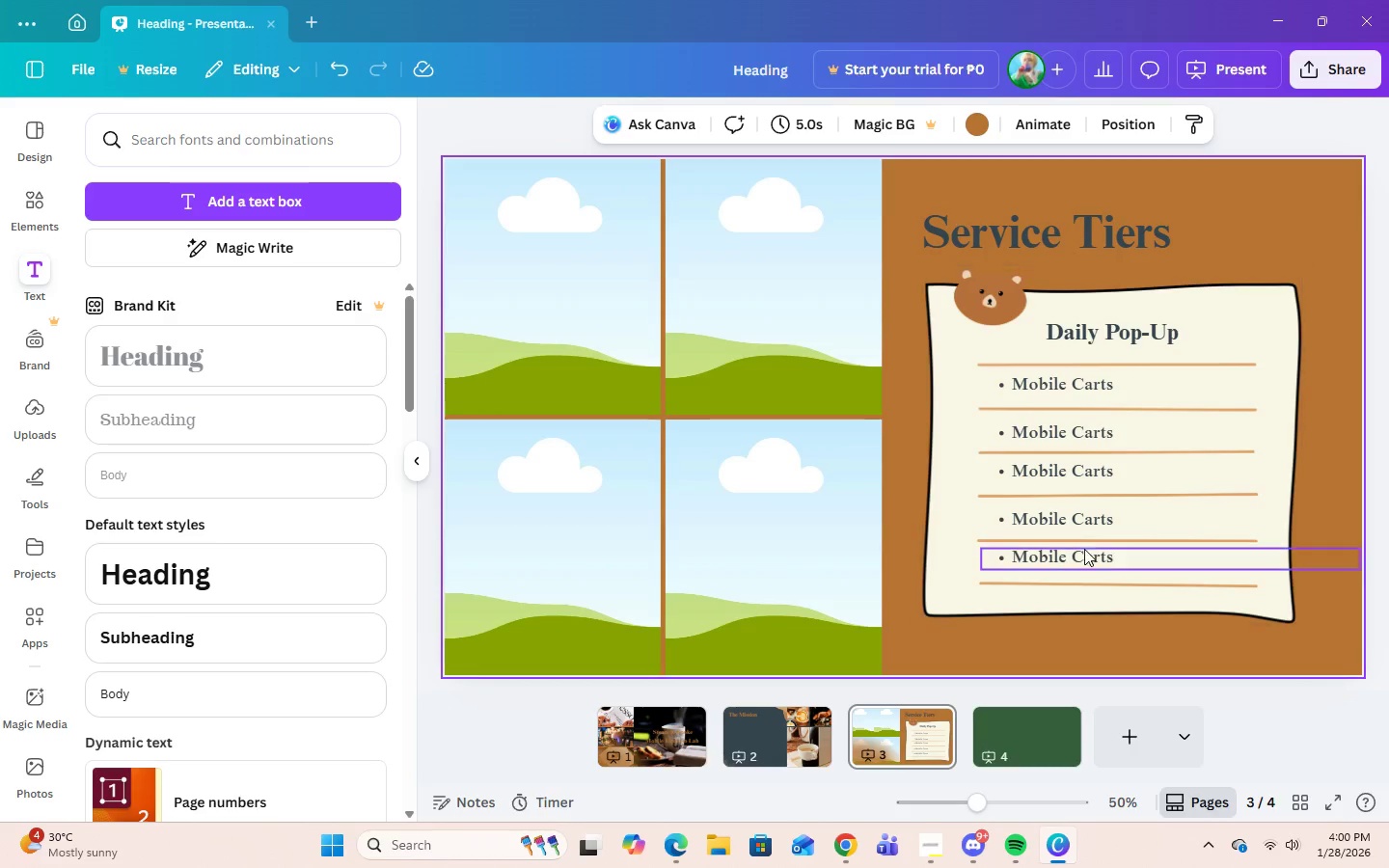 
left_click([1084, 546])
 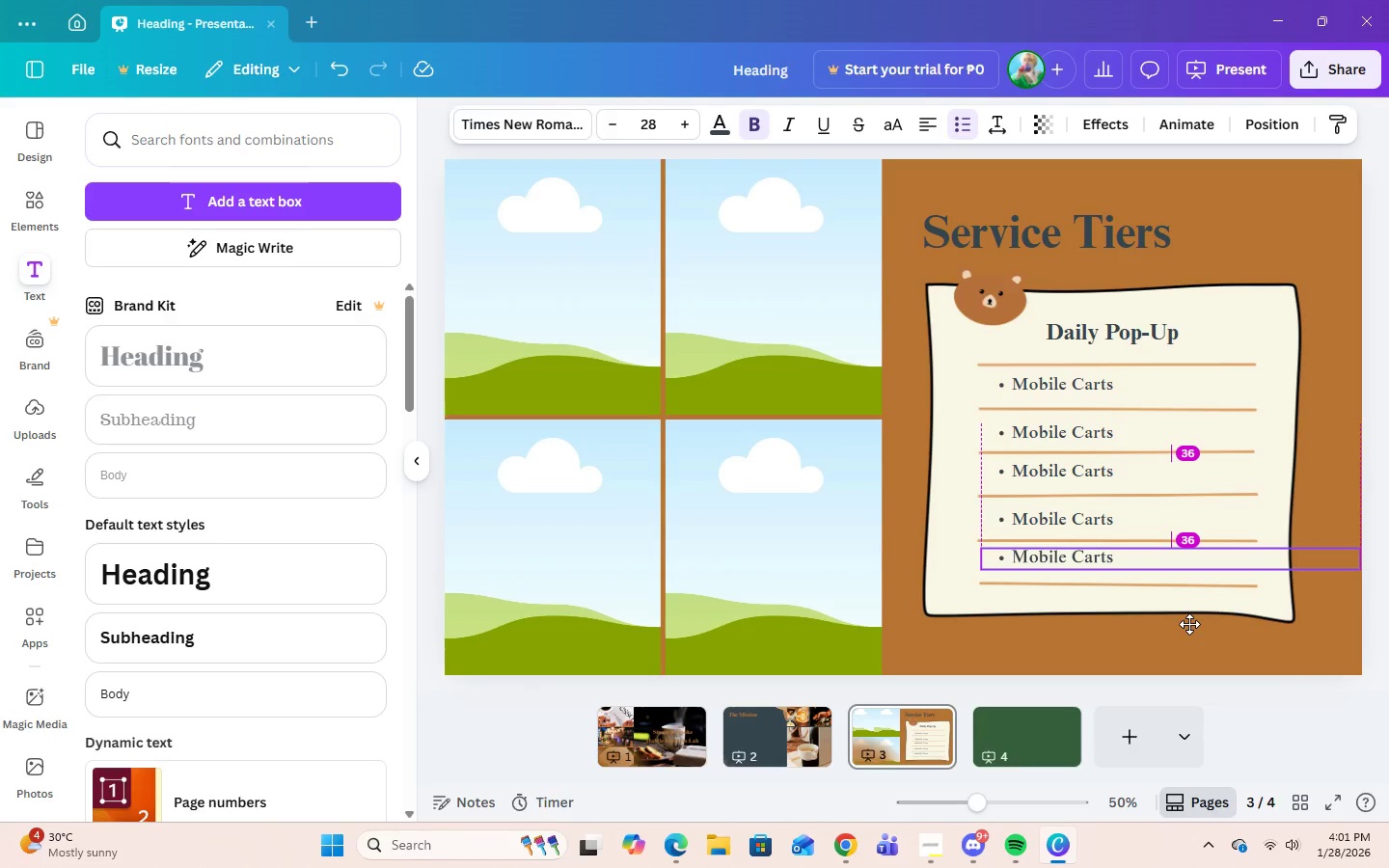 
left_click([1021, 642])
 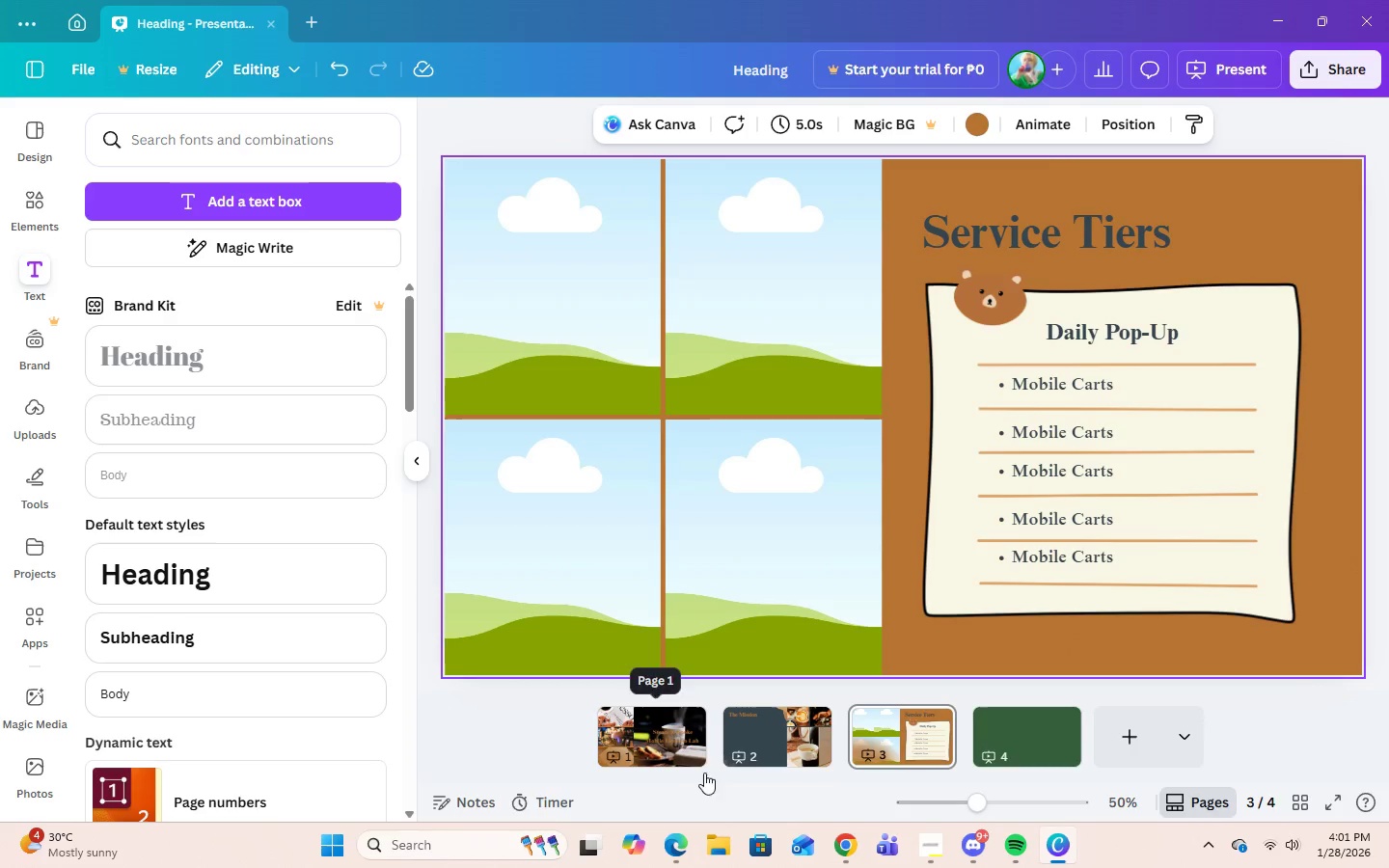 
left_click([846, 849])
 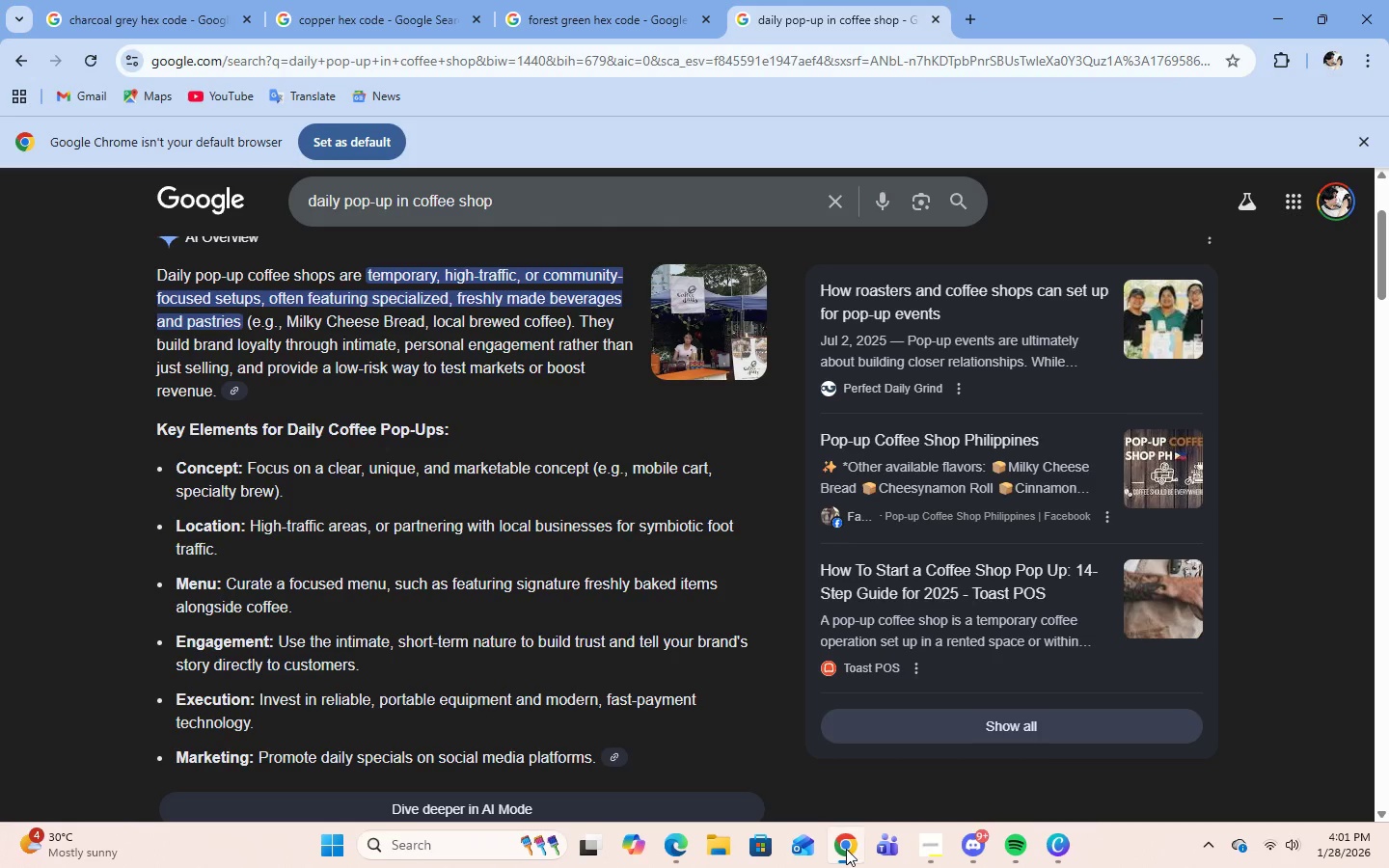 
wait(5.14)
 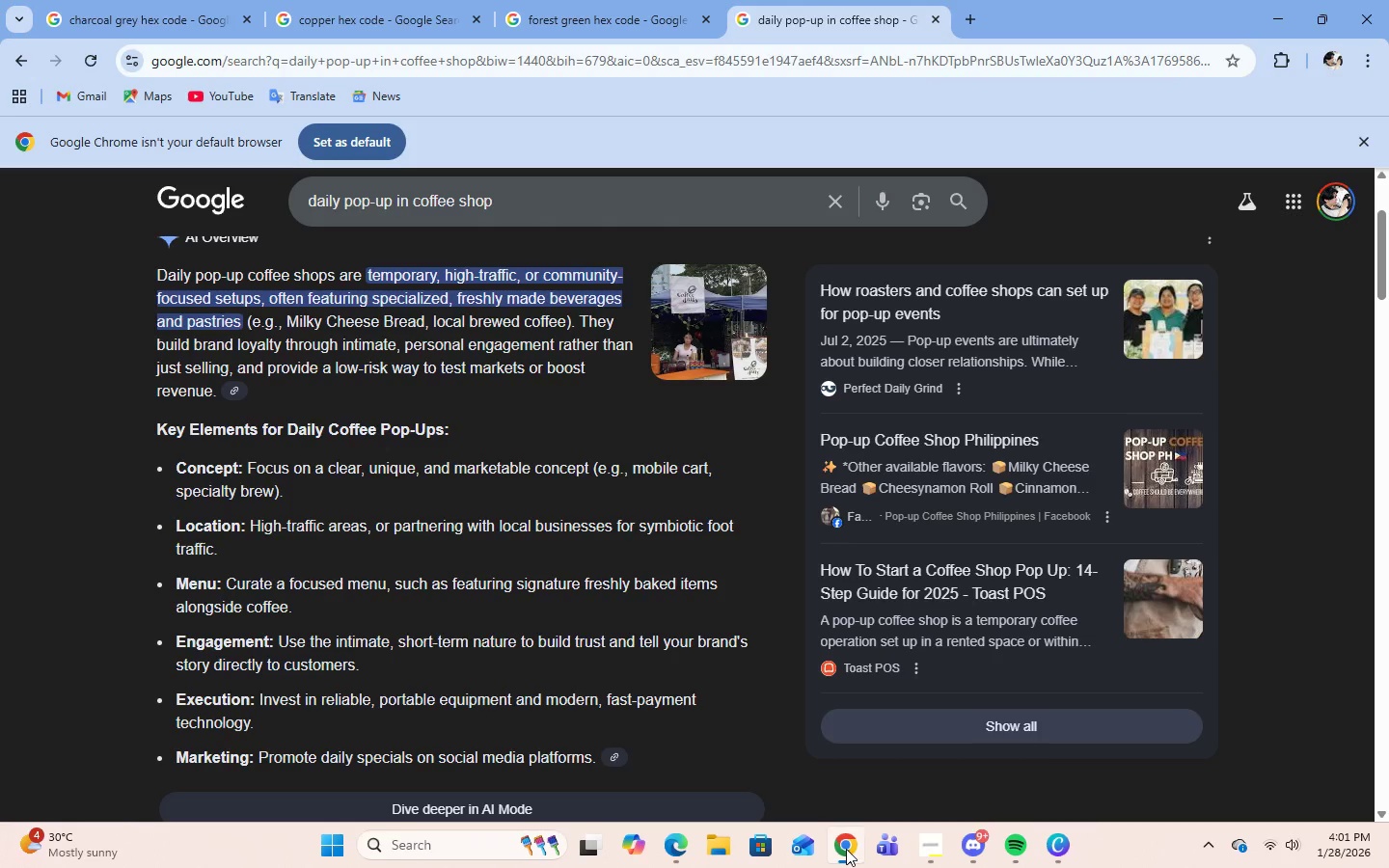 
left_click([846, 849])
 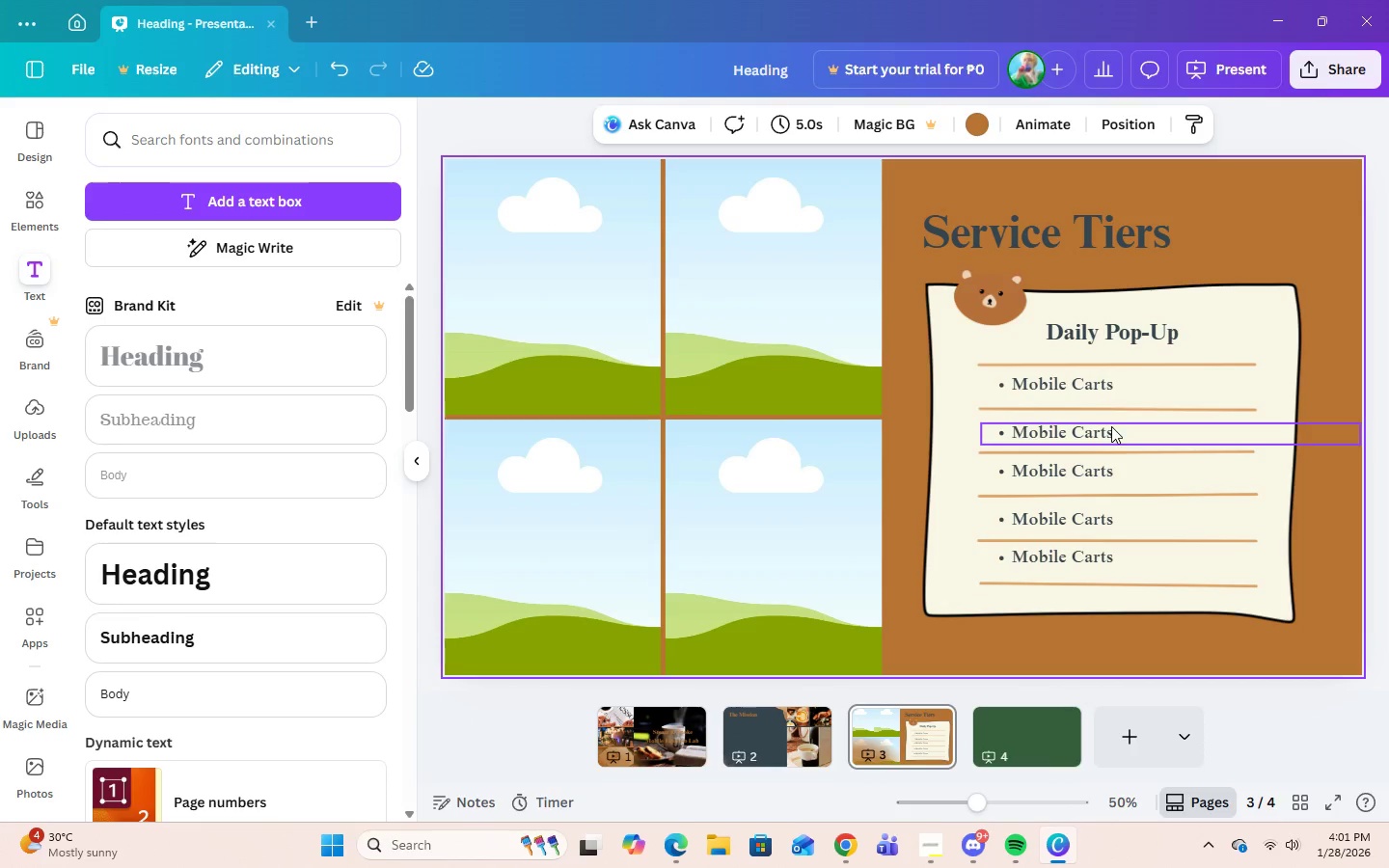 
double_click([1111, 437])
 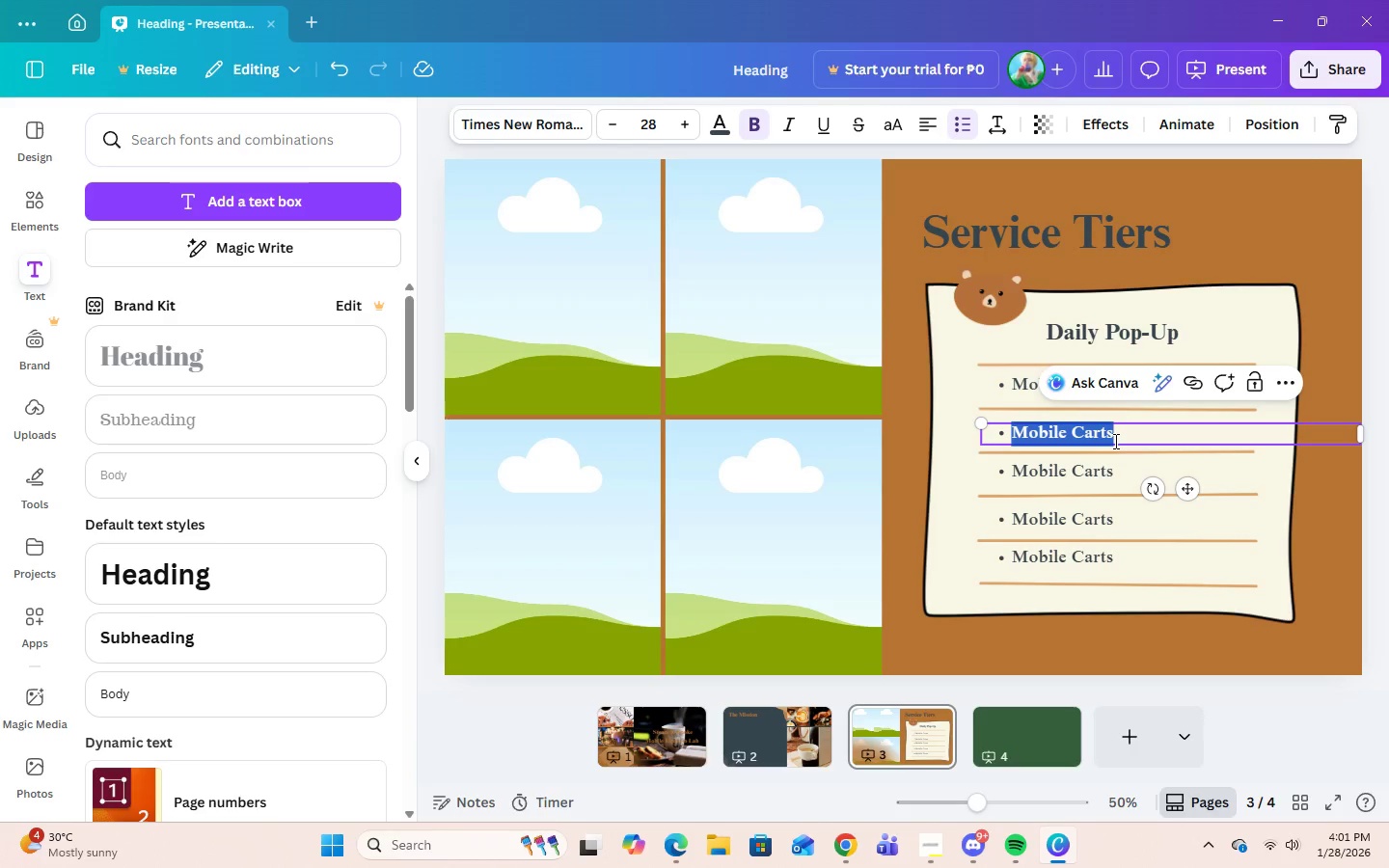 
type(Suitable for high-TRA)
key(Backspace)
key(Backspace)
key(Backspace)
type(traffic areas)
 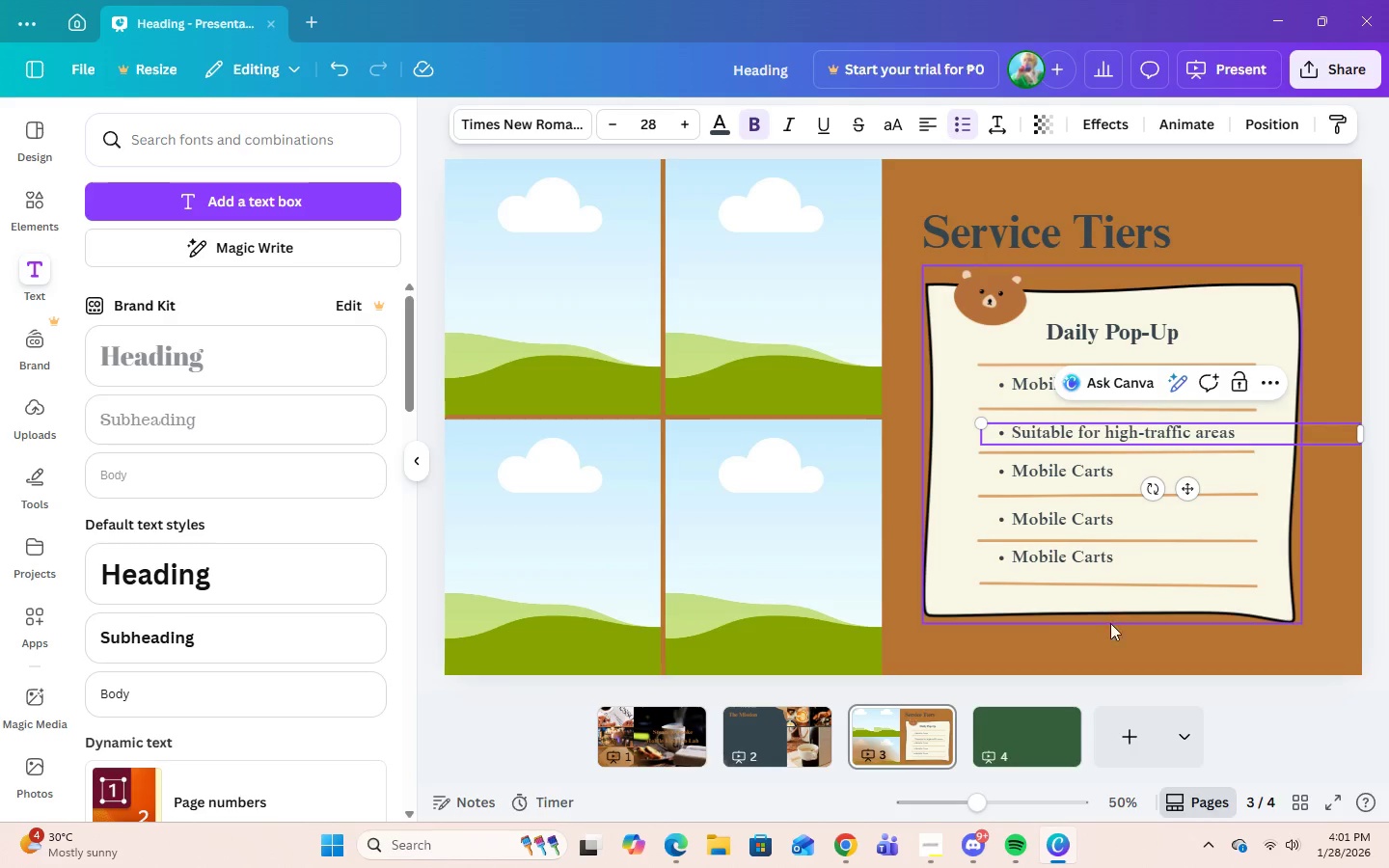 
left_click([1115, 643])
 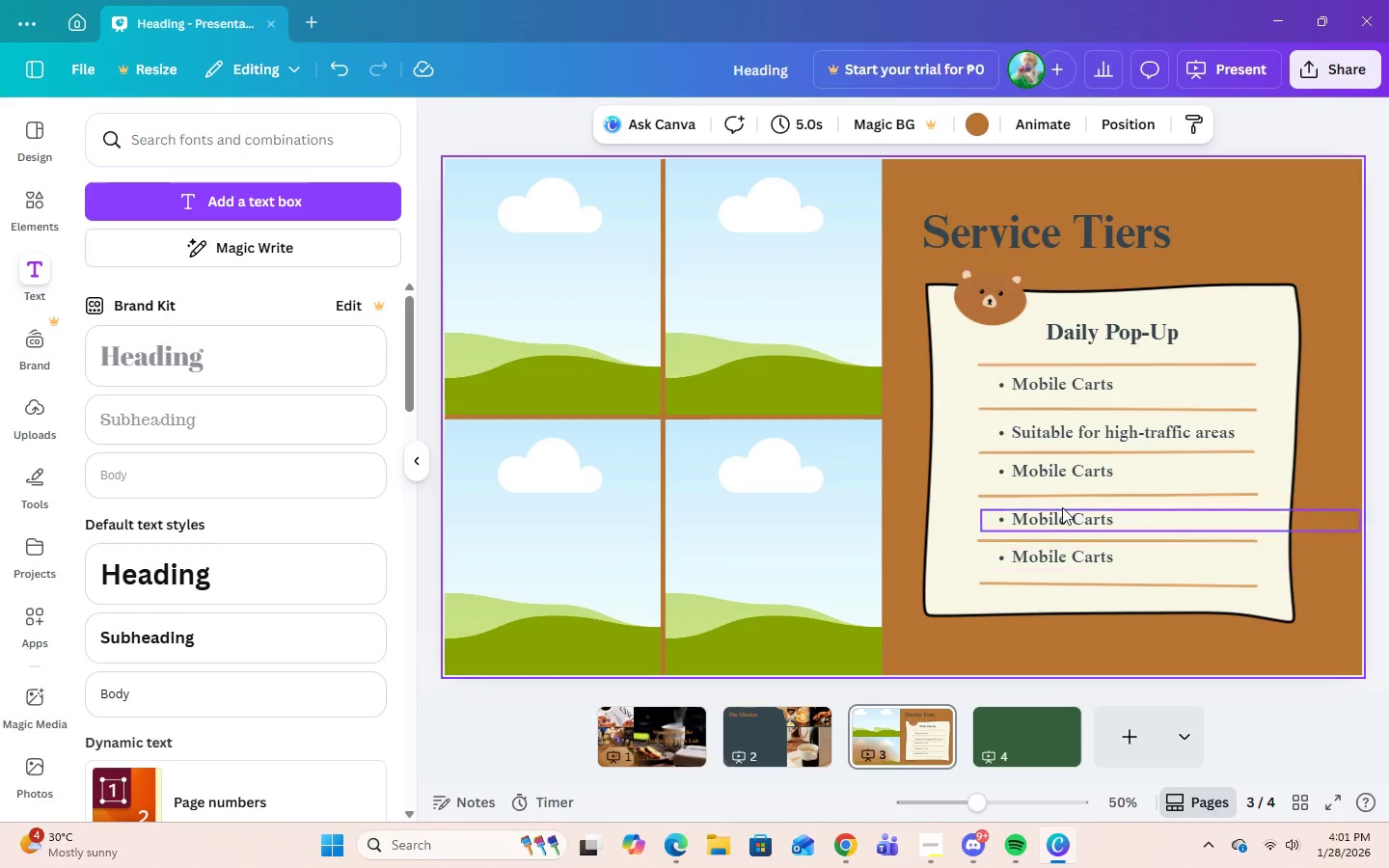 
wait(6.28)
 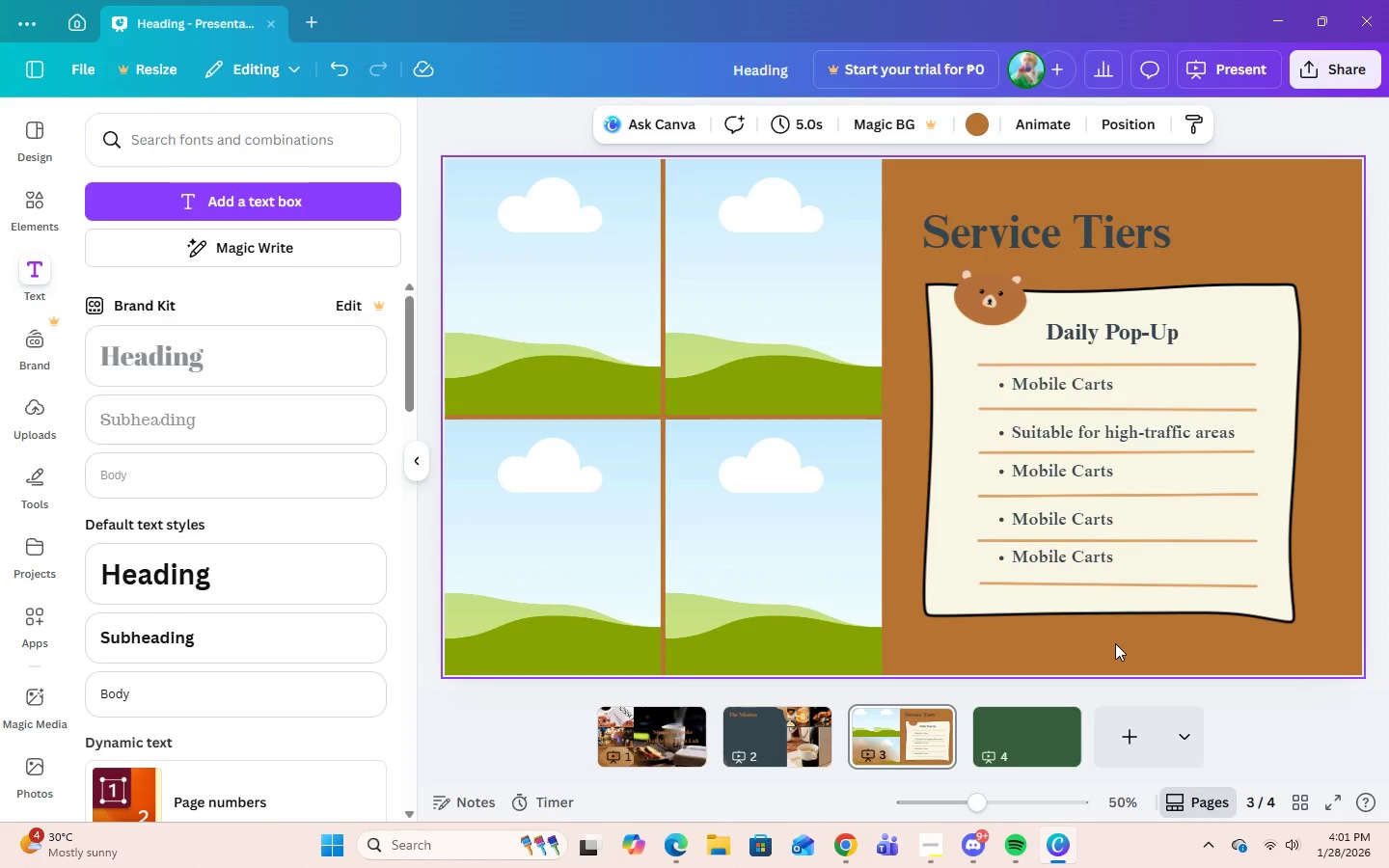 
left_click([838, 842])
 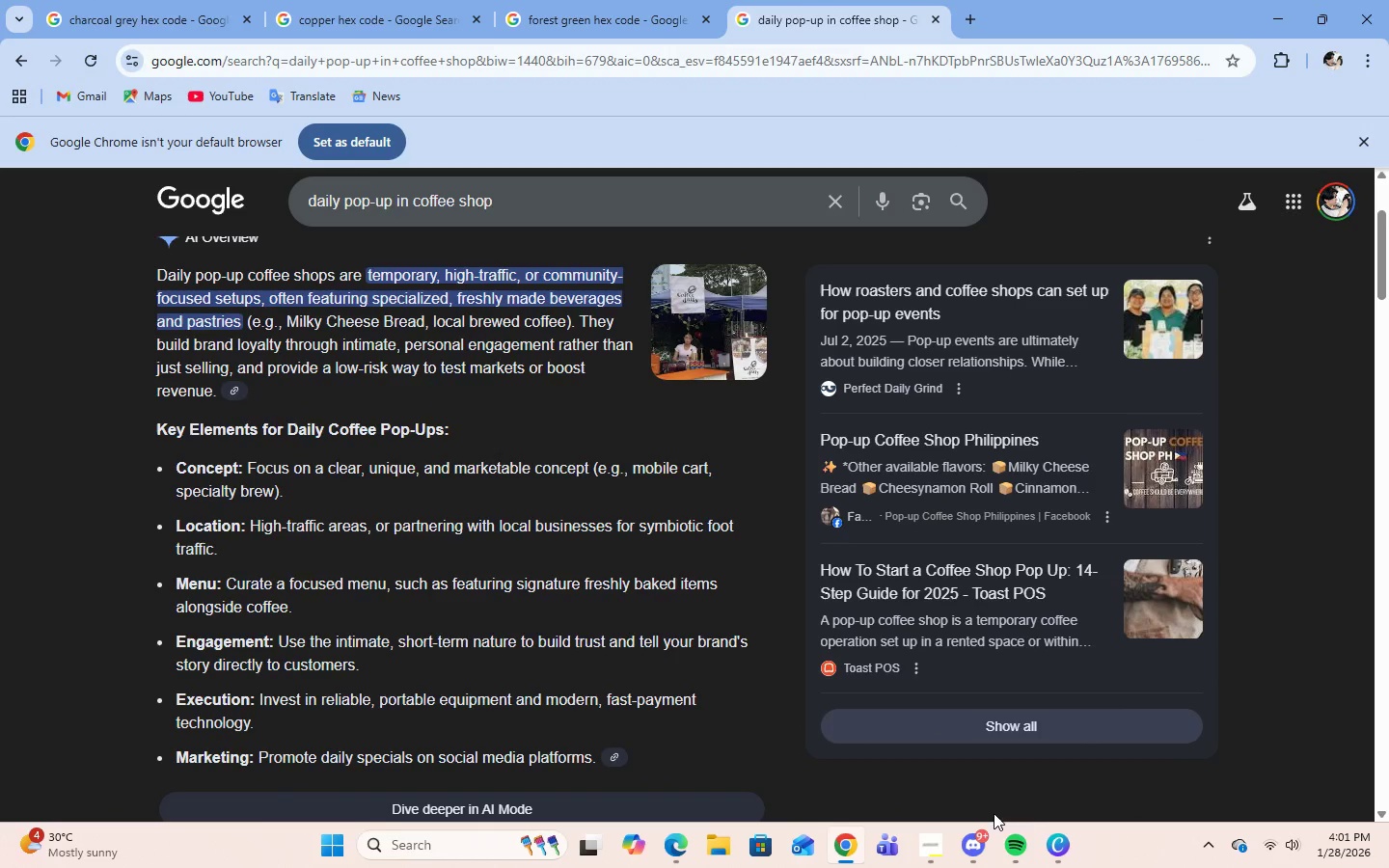 
wait(6.05)
 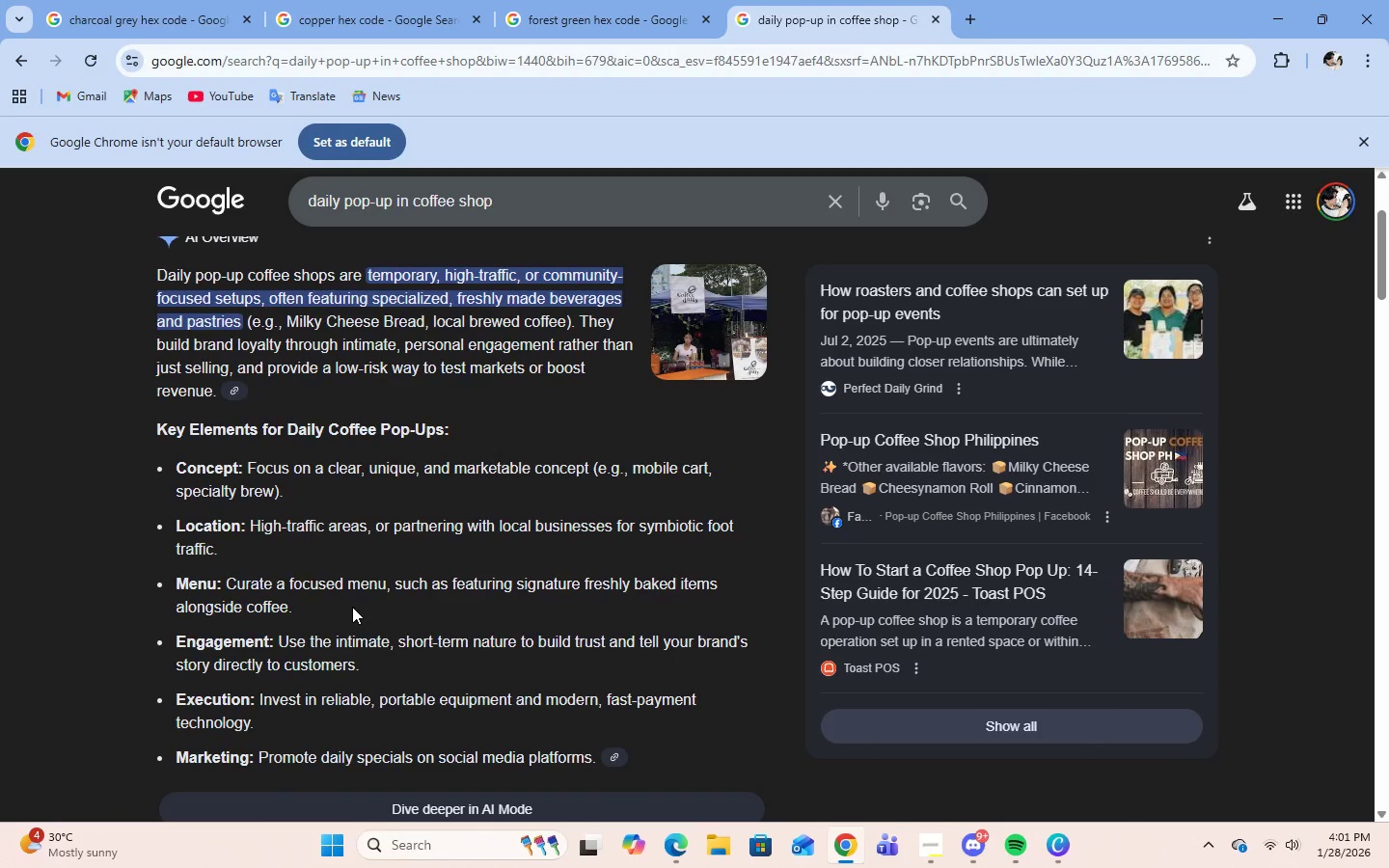 
left_click([1062, 838])
 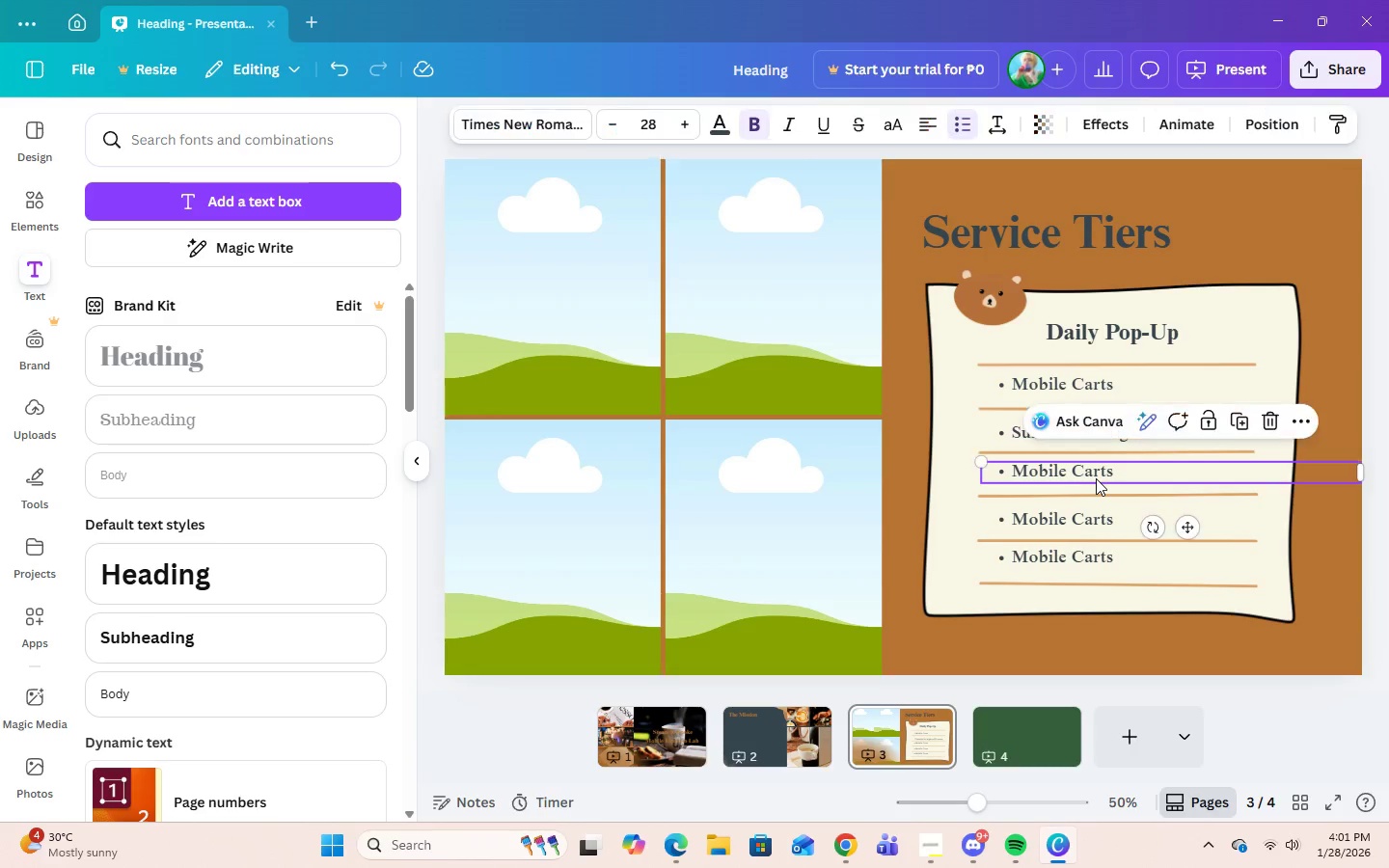 
double_click([1107, 475])
 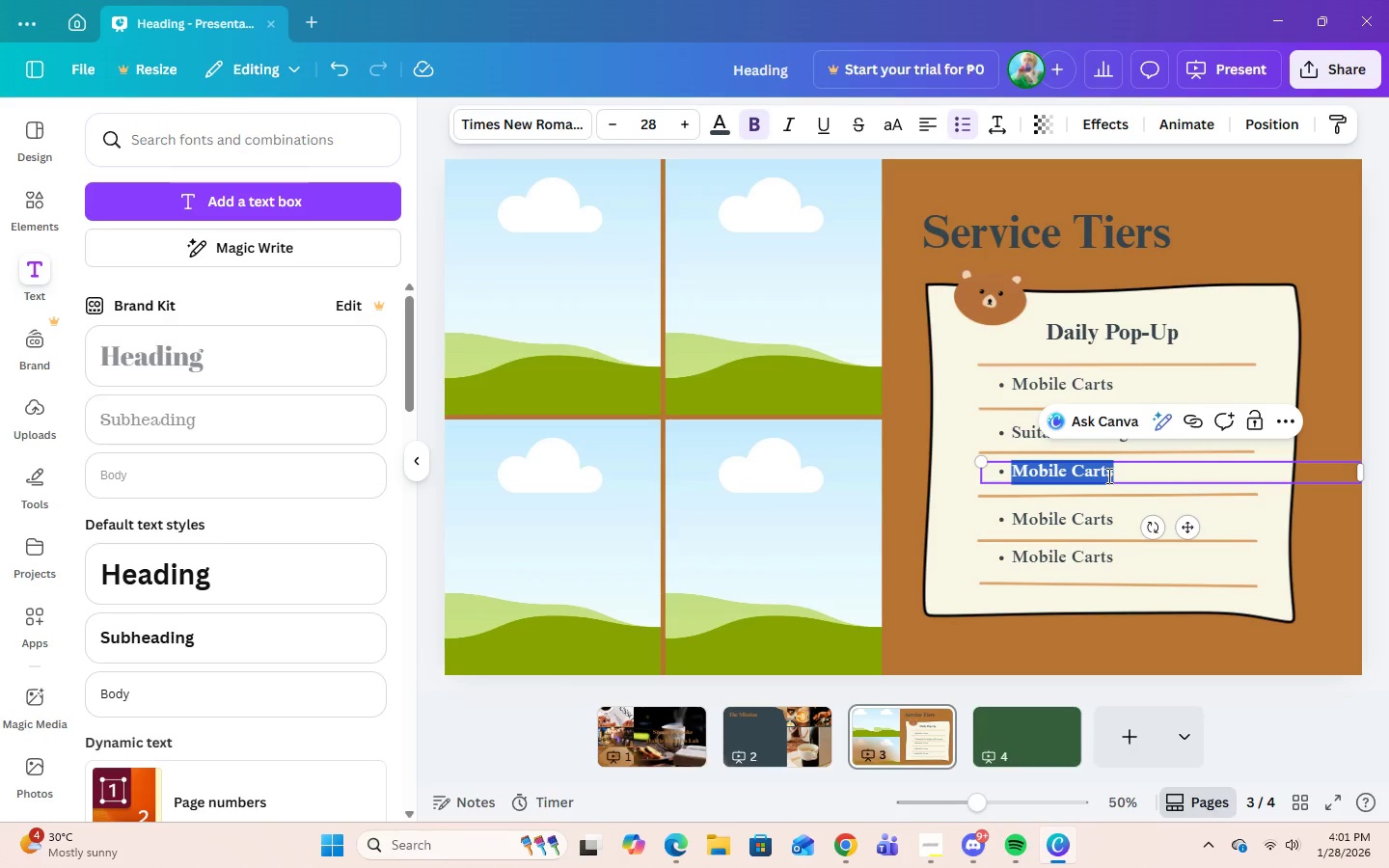 
key(CapsLock)
 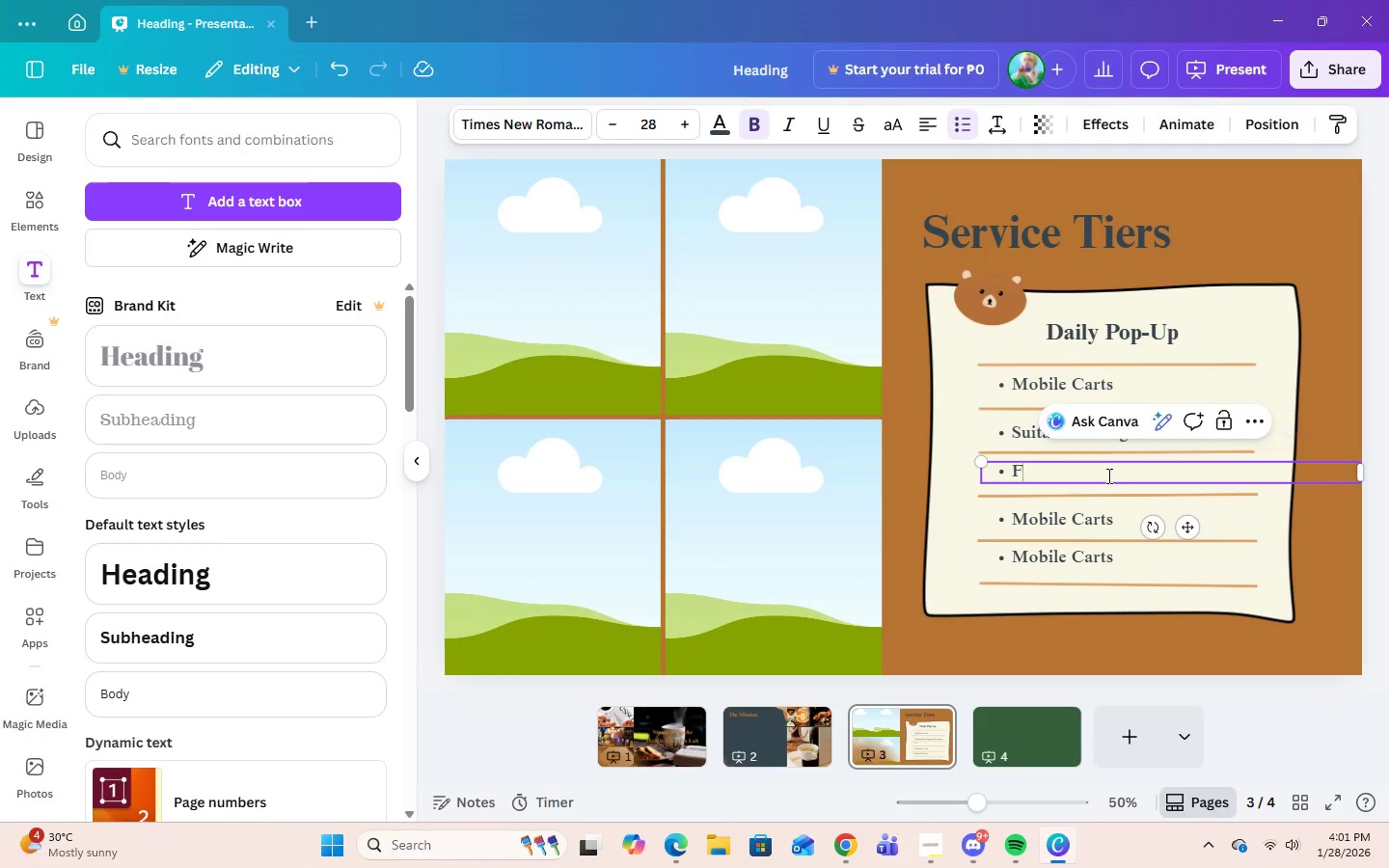 
key(F)
 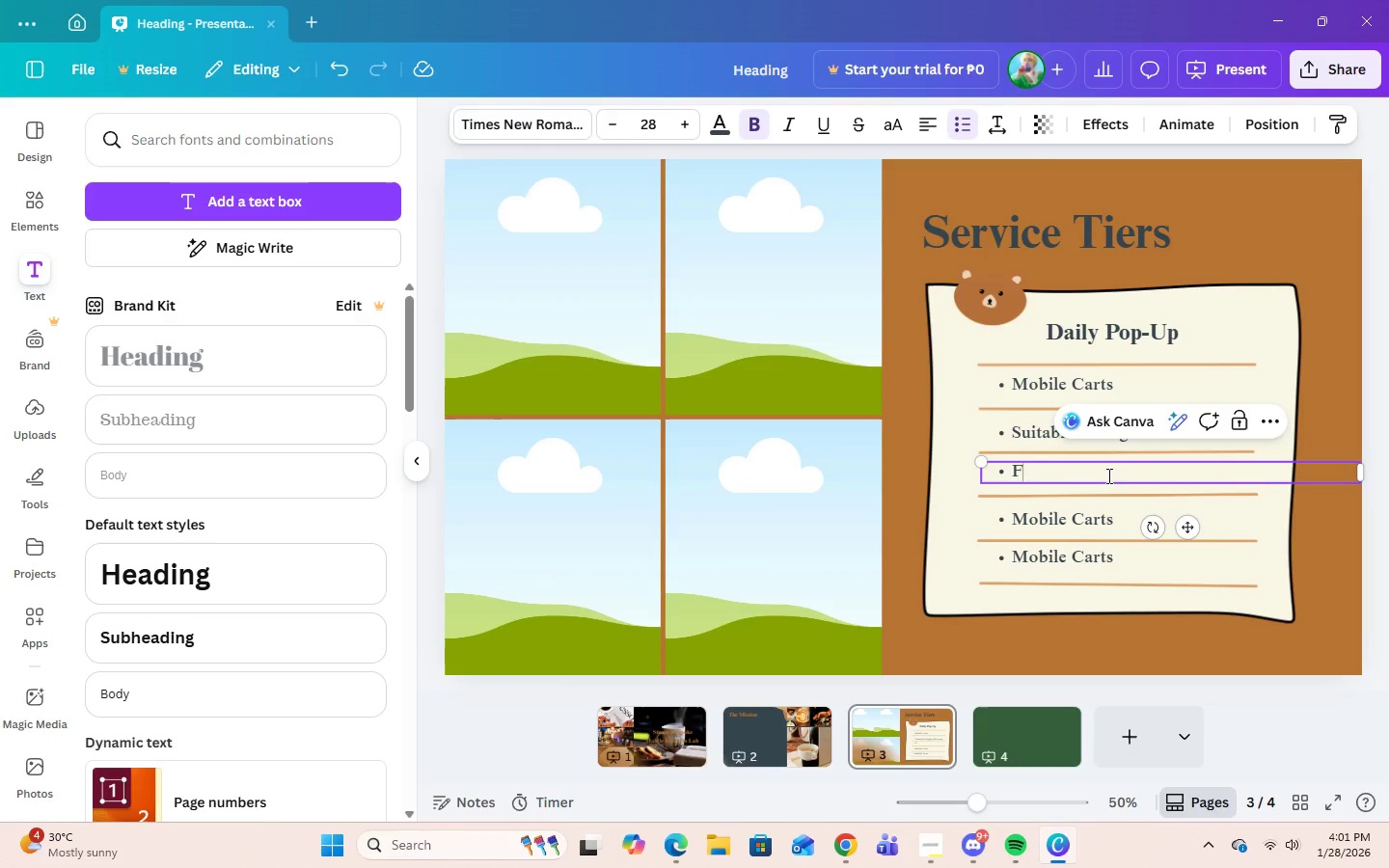 
key(CapsLock)
 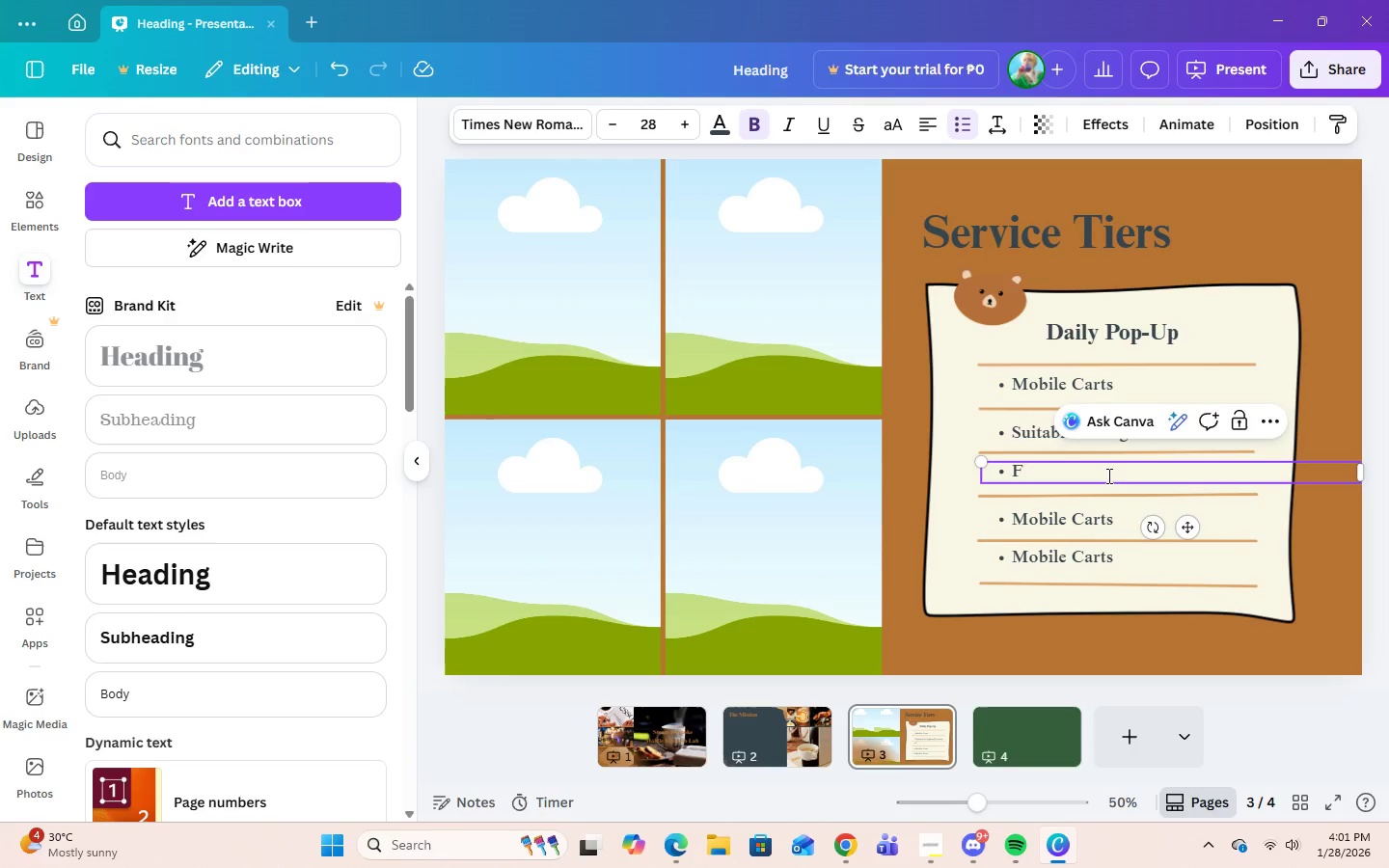 
type(ocuses on fresh coffees and pastries)
 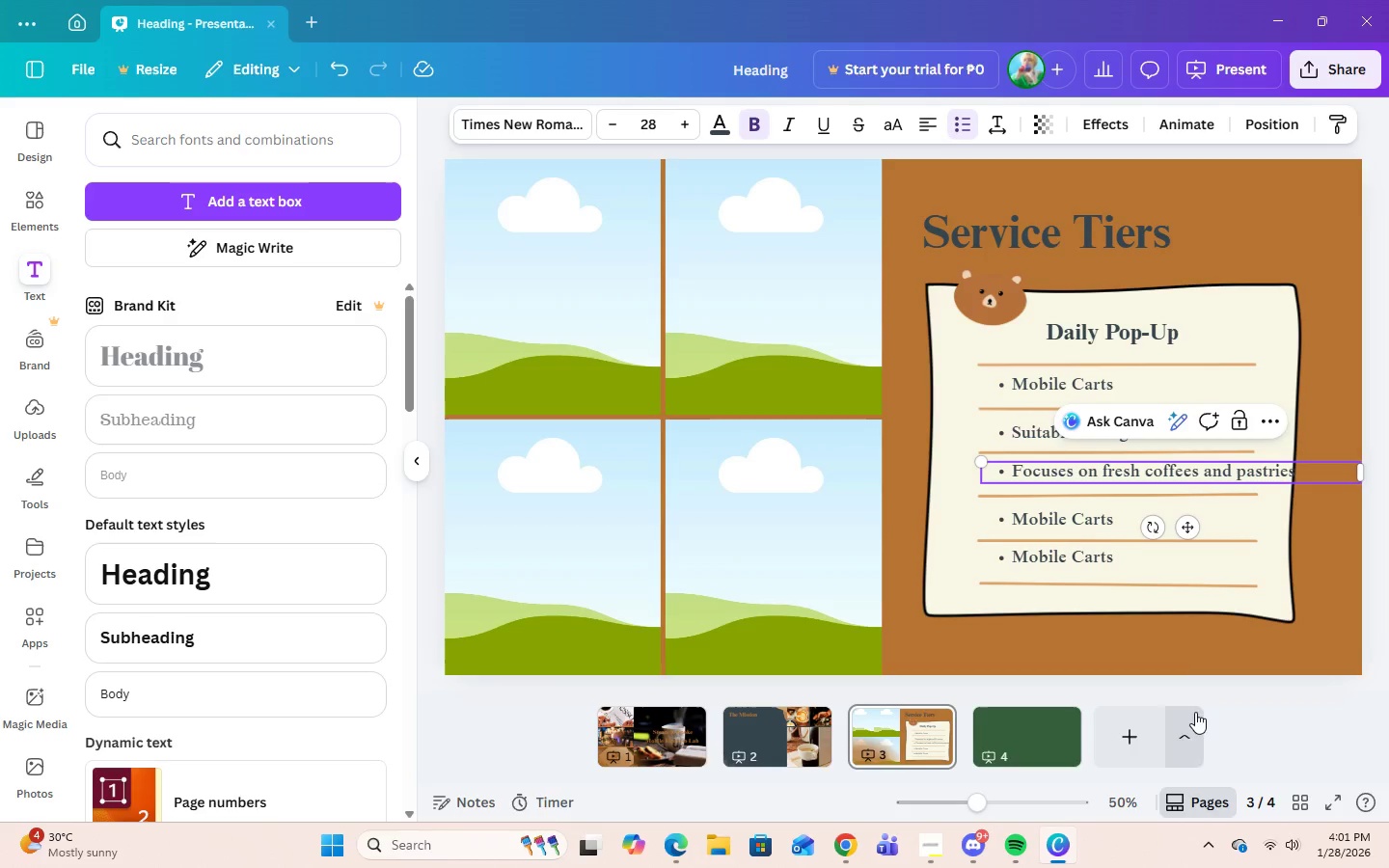 
left_click([1189, 639])
 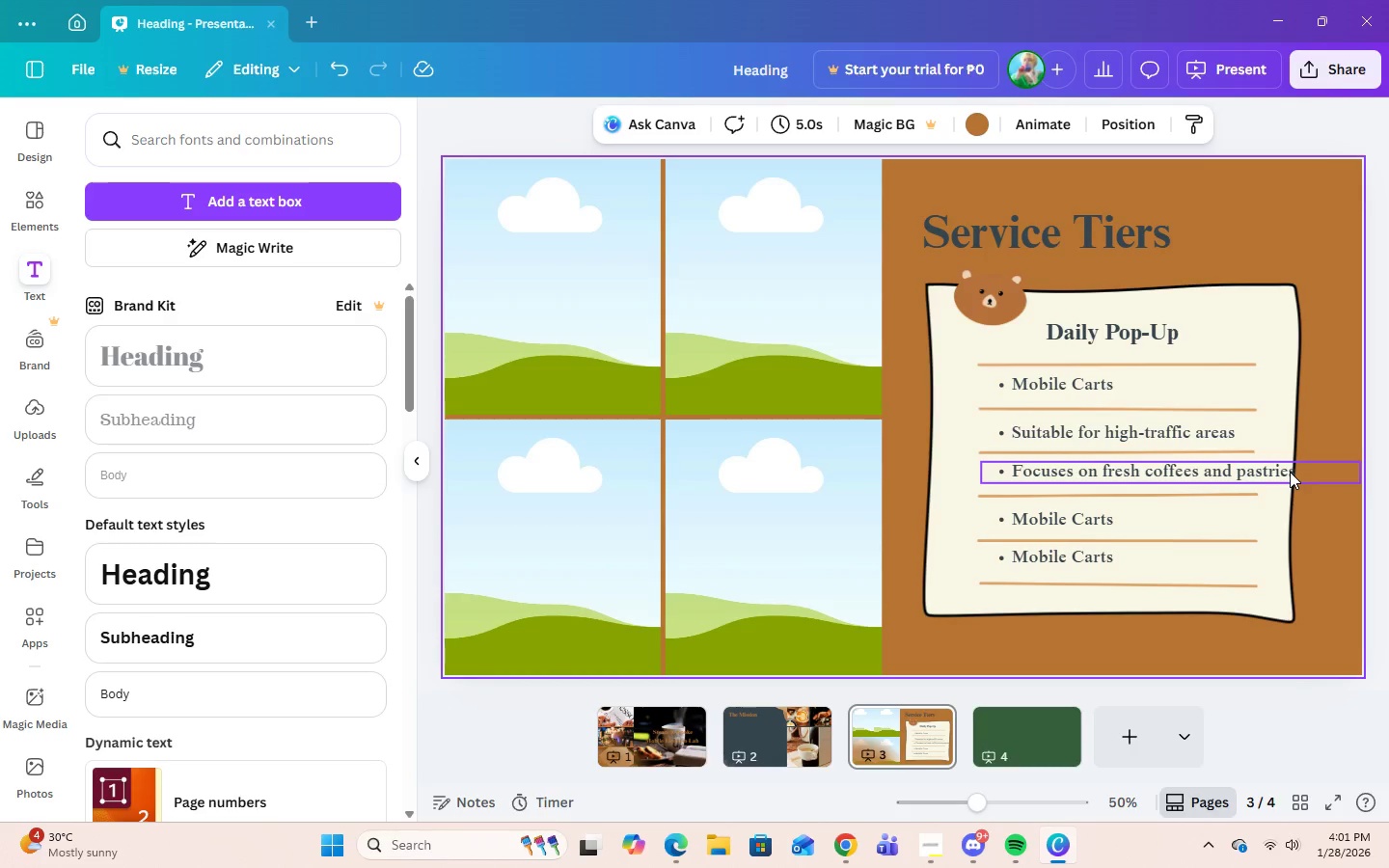 
left_click([1290, 472])
 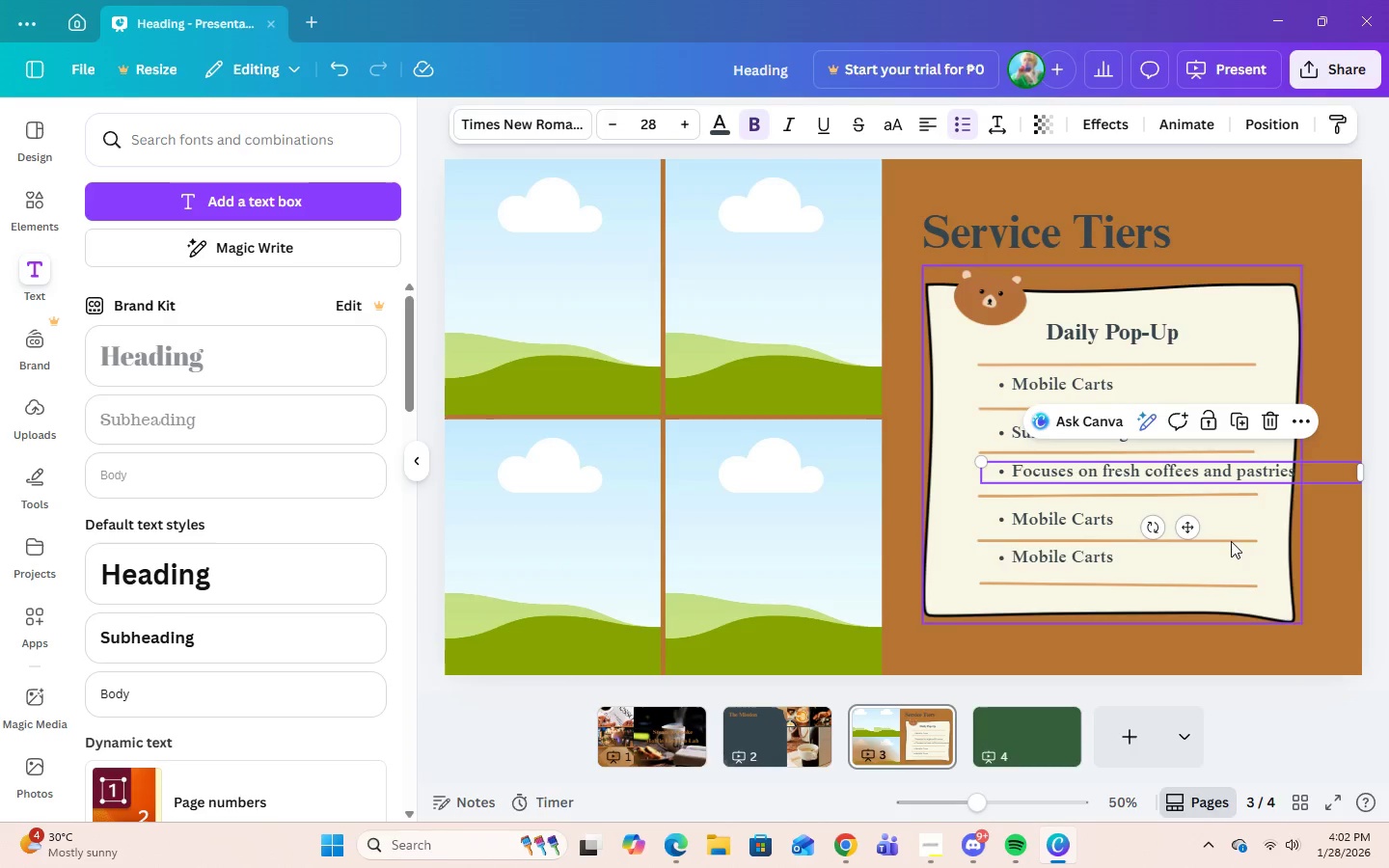 
left_click([1247, 583])
 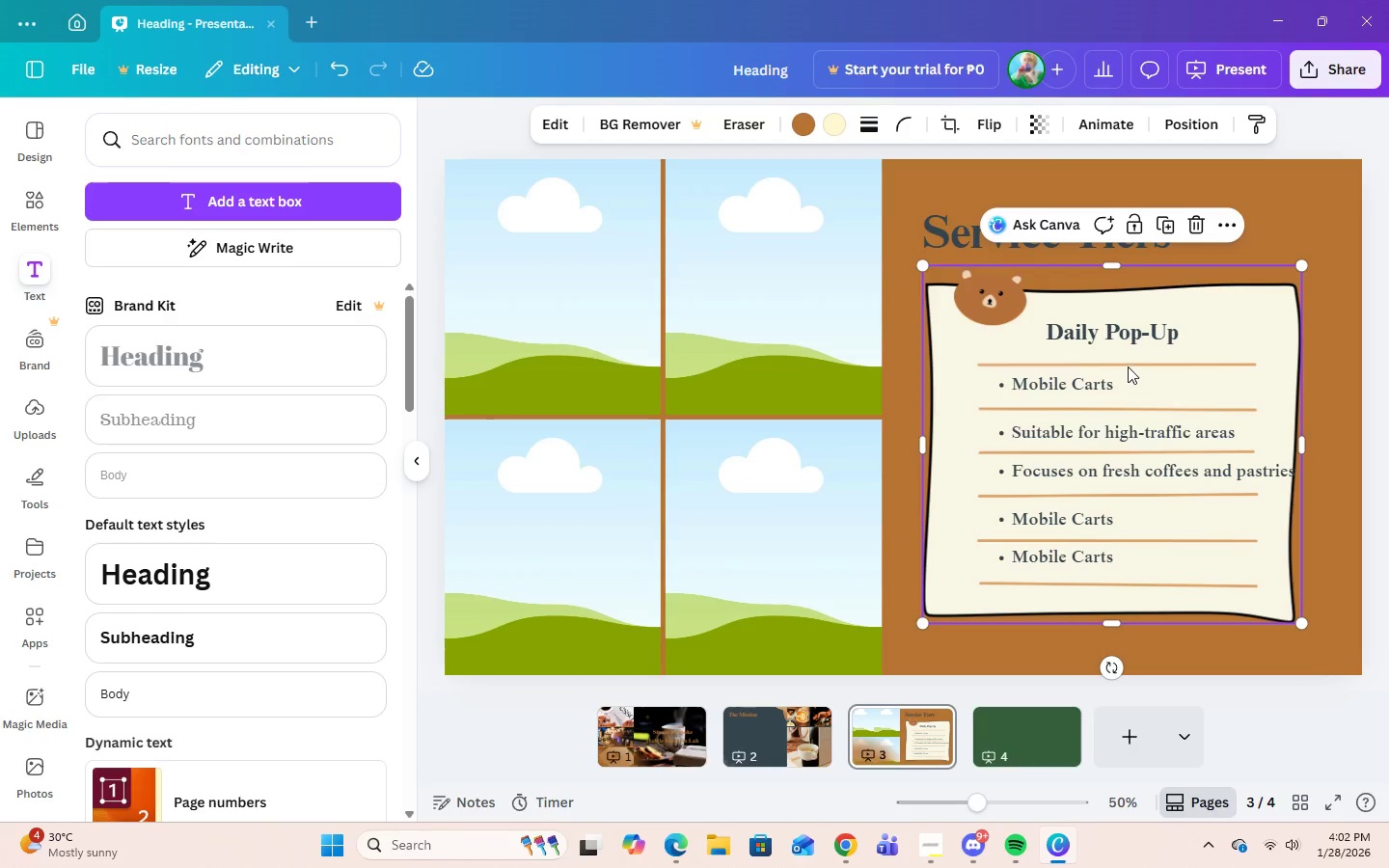 
left_click([1113, 383])
 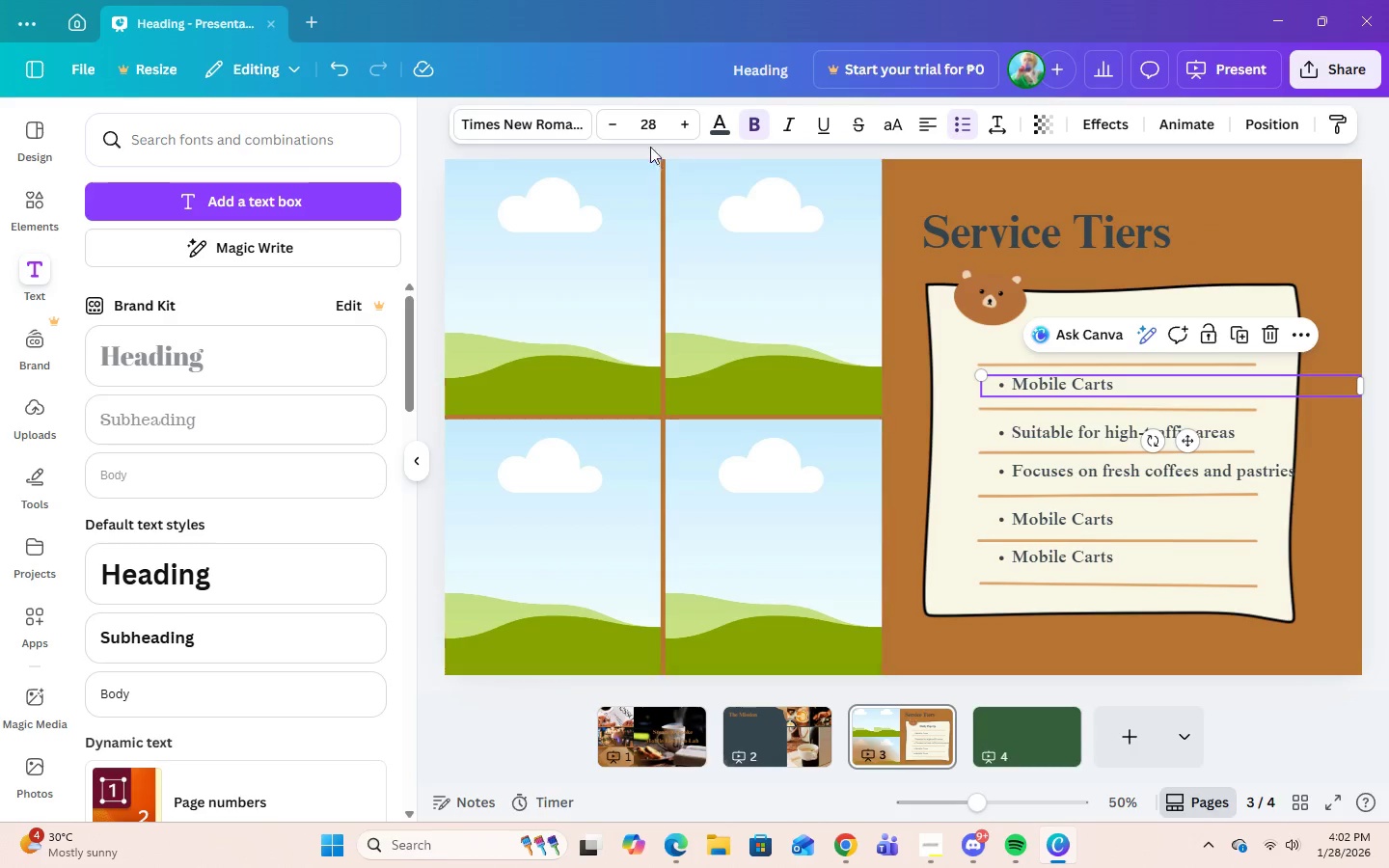 
left_click([647, 127])
 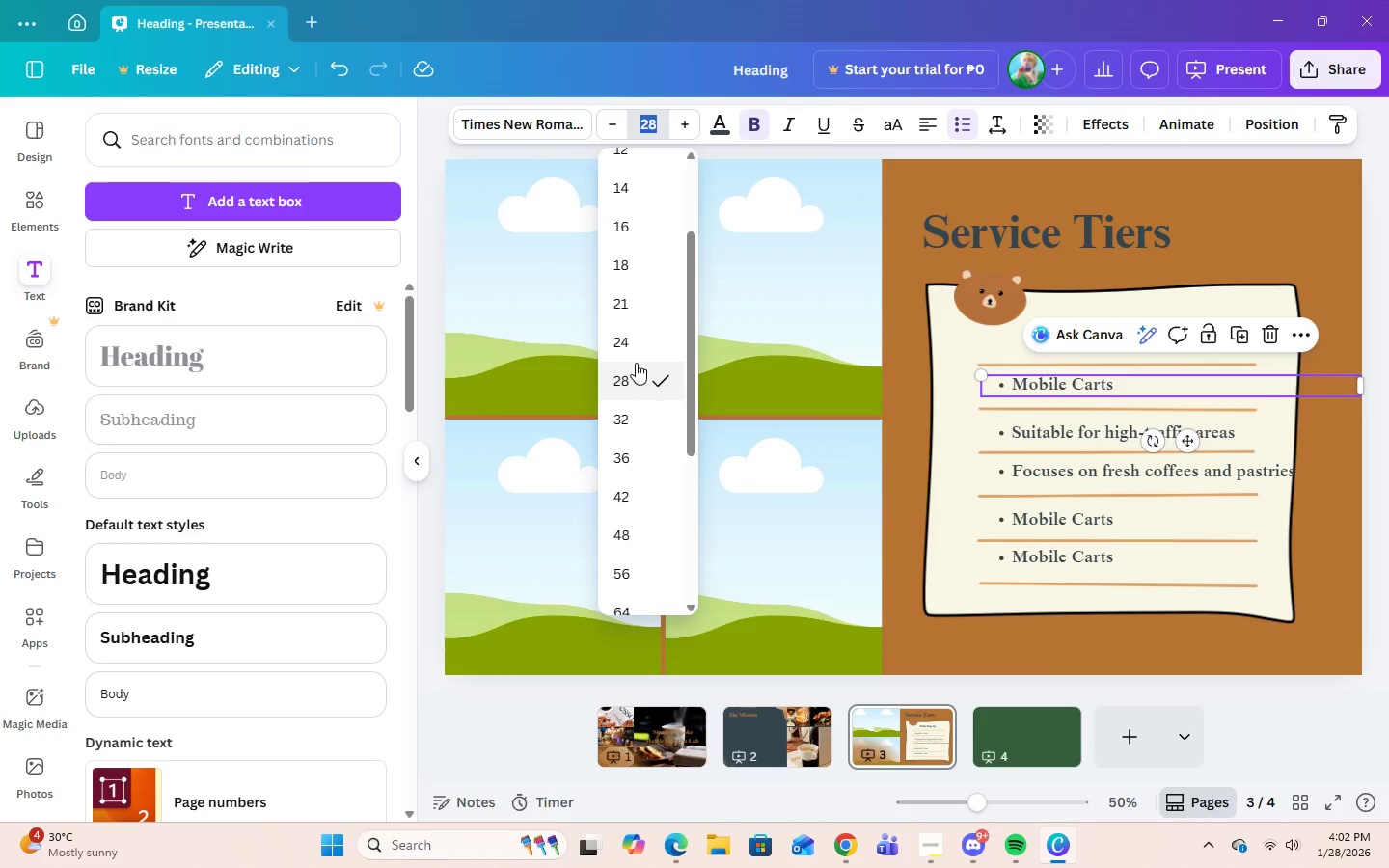 
left_click([633, 341])
 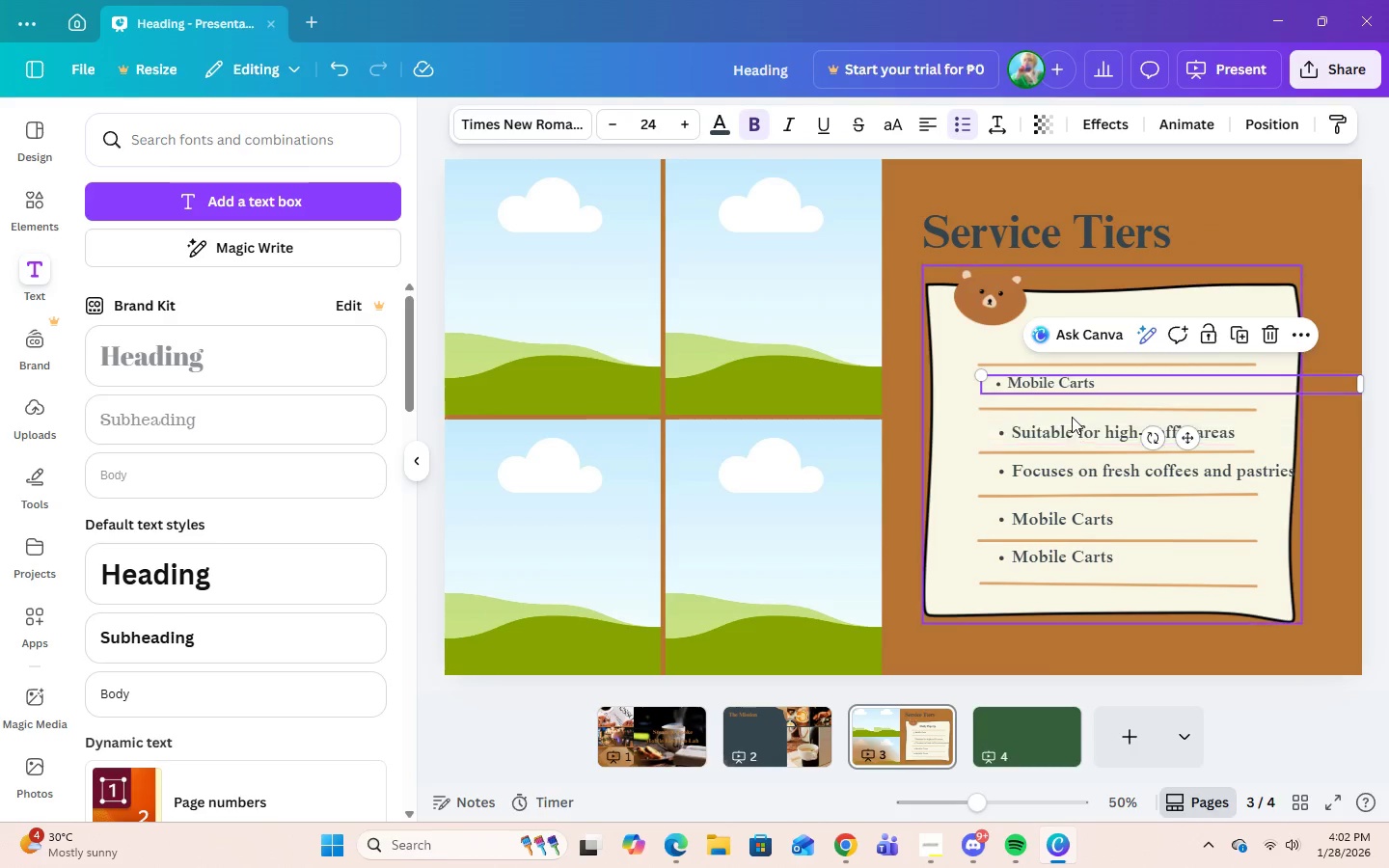 
left_click([1074, 429])
 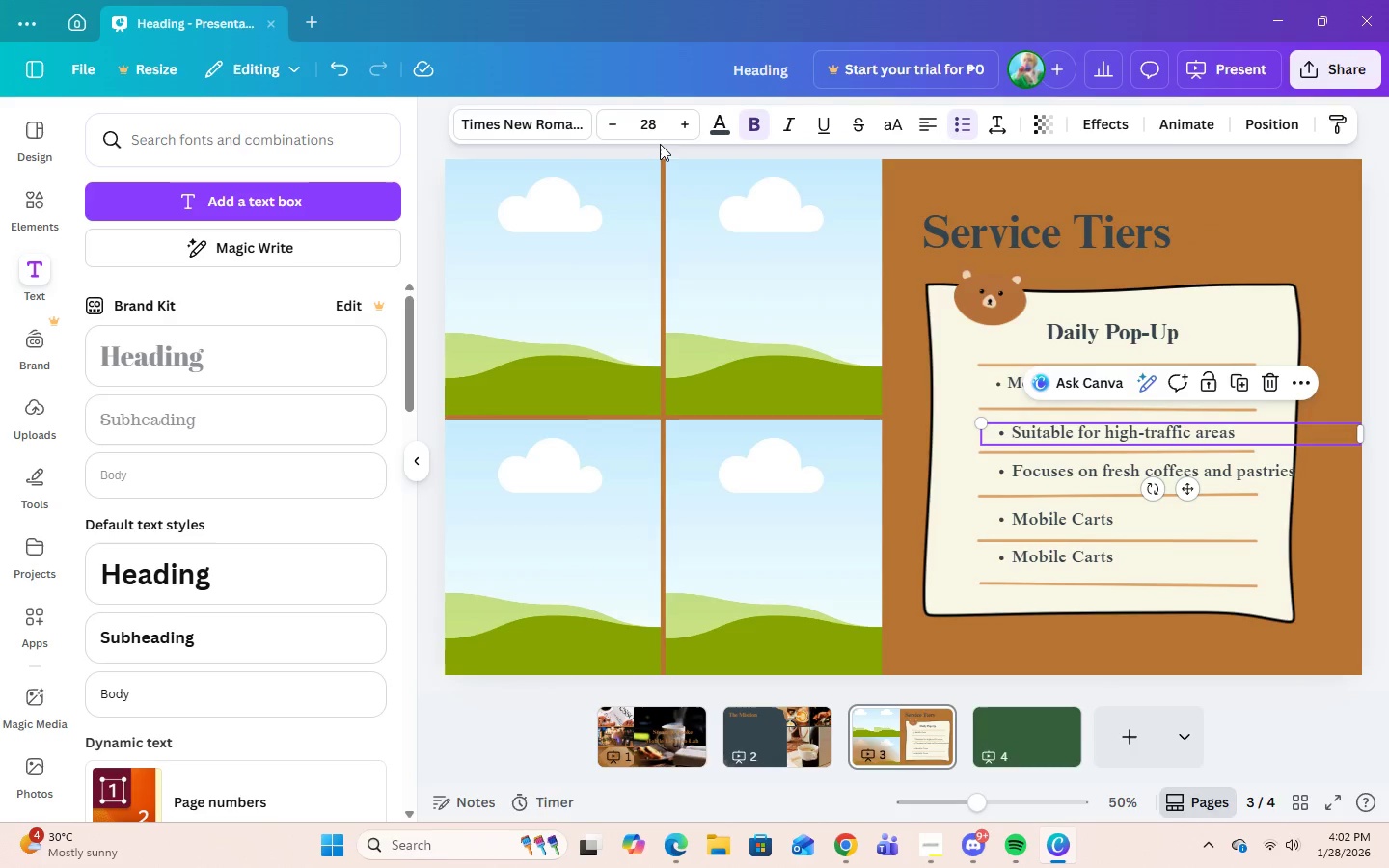 
left_click([653, 129])
 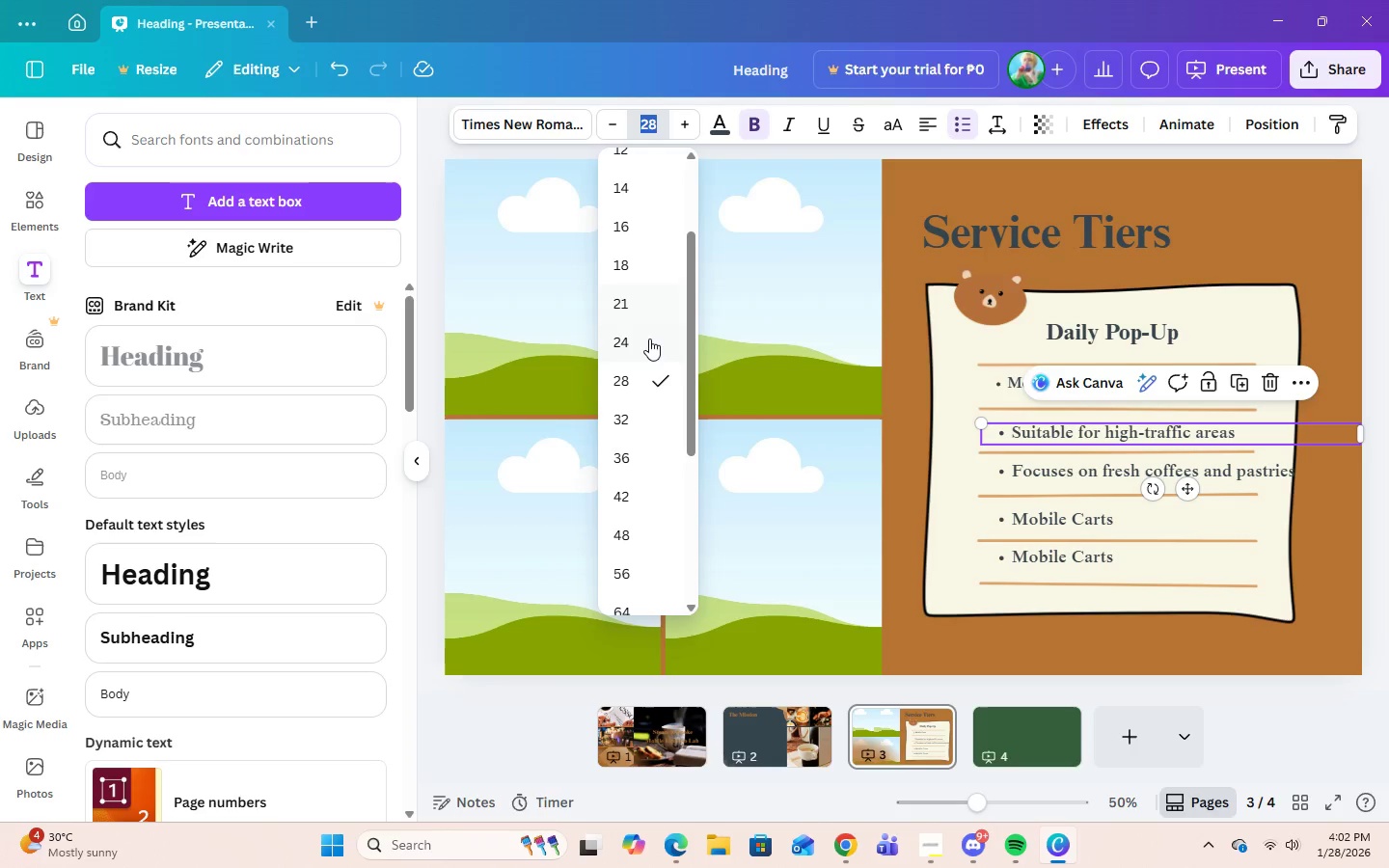 
left_click([647, 342])
 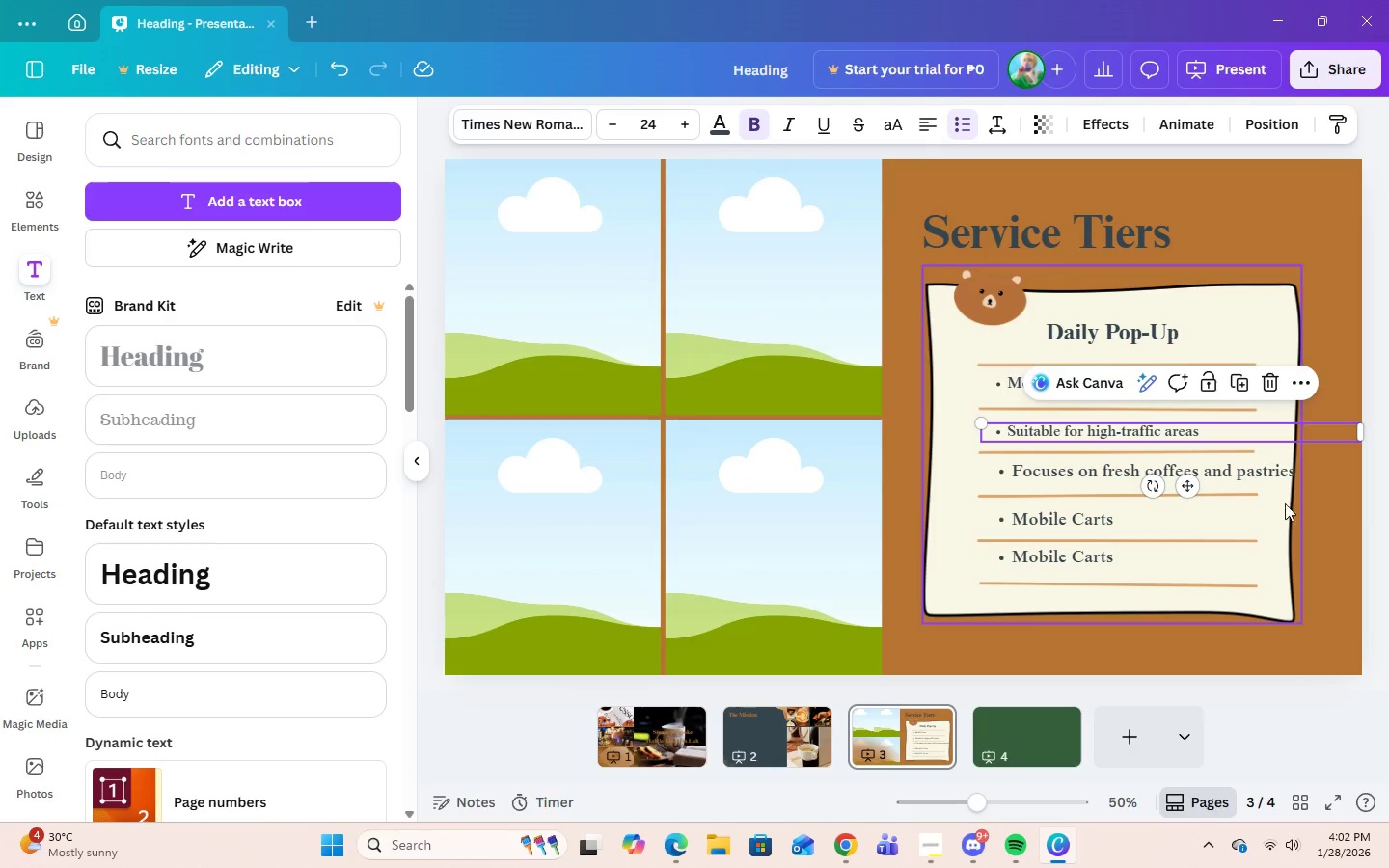 
left_click([1269, 526])
 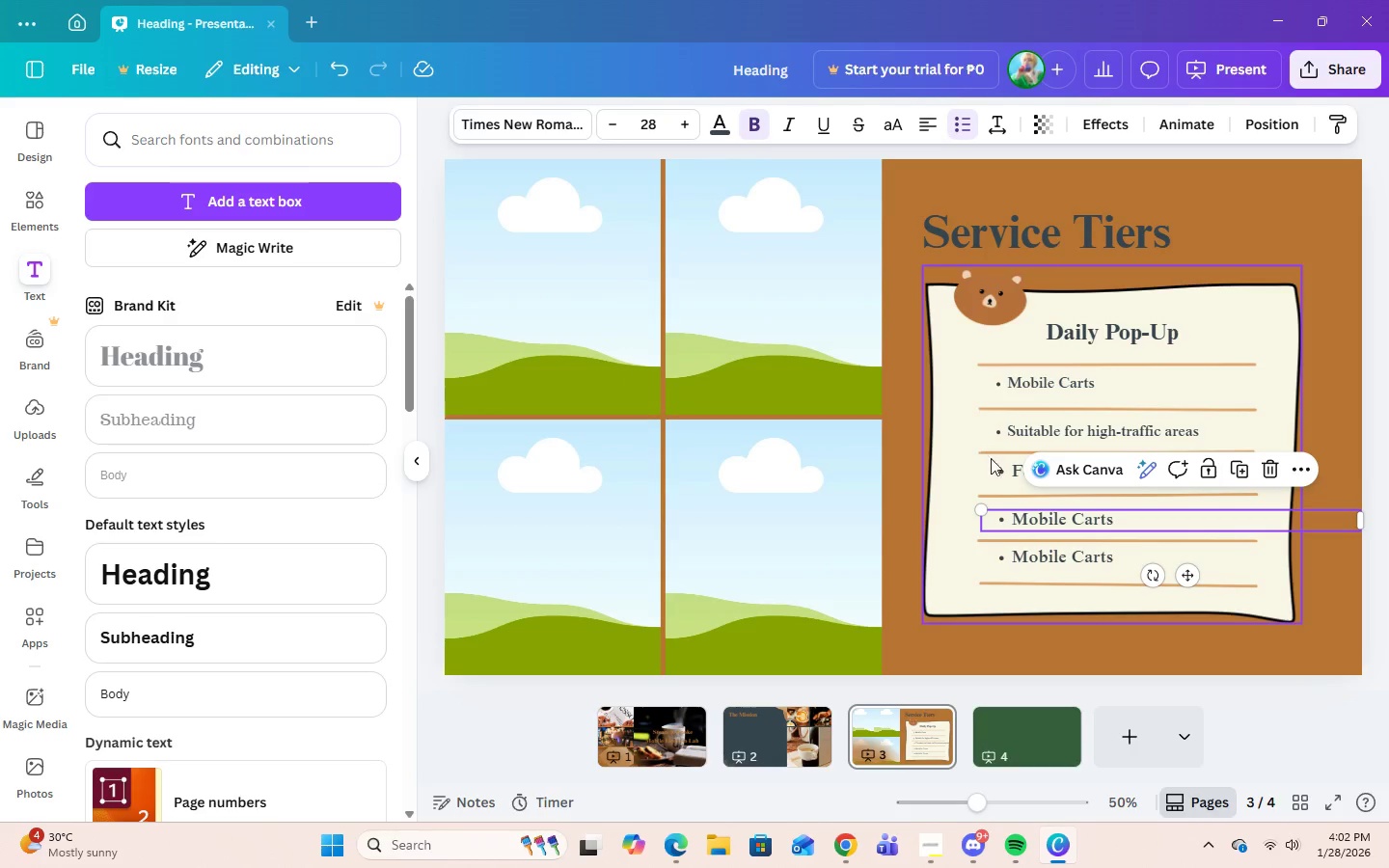 
left_click([1021, 469])
 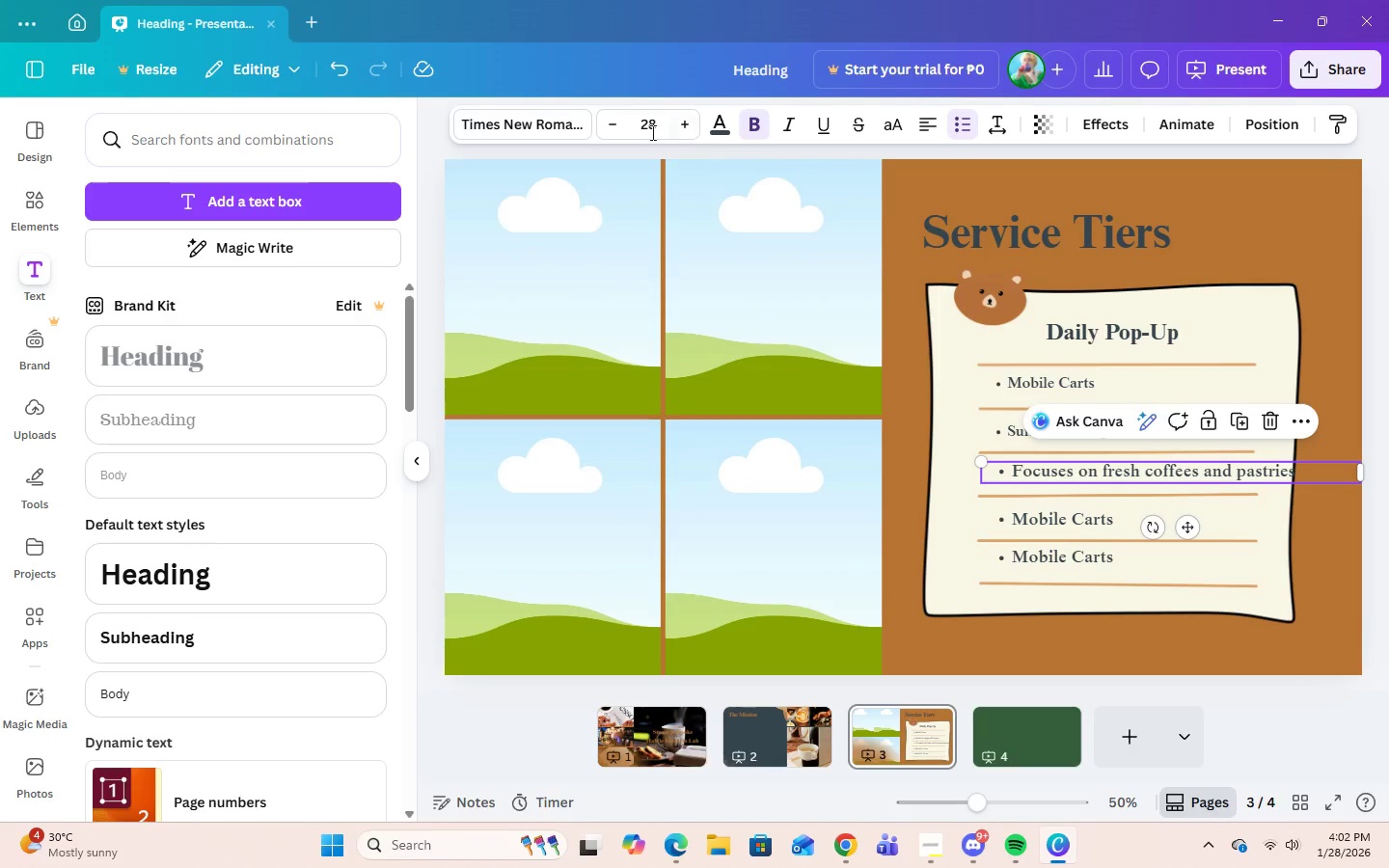 
left_click([635, 132])
 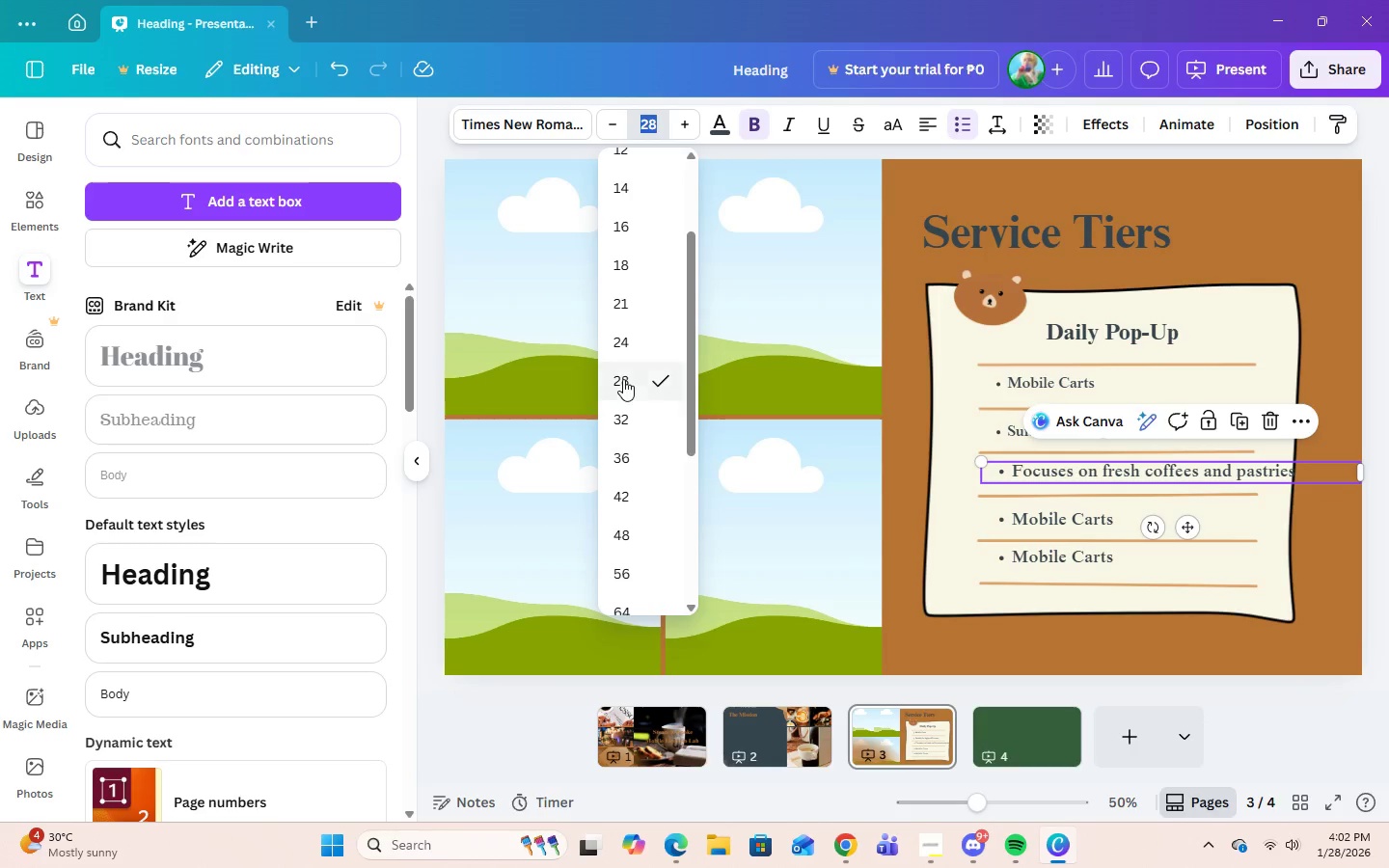 
left_click([624, 339])
 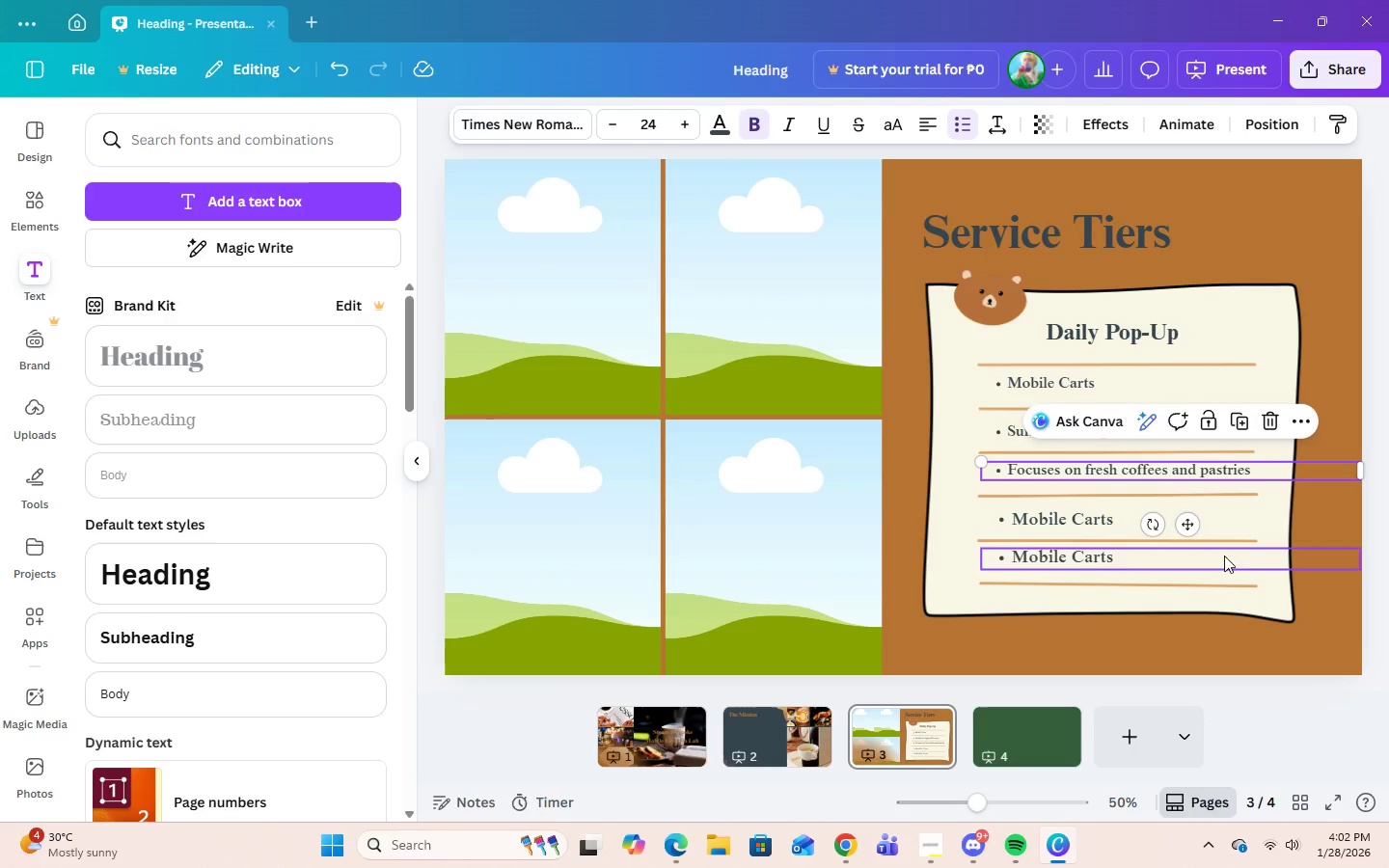 
left_click([1265, 576])
 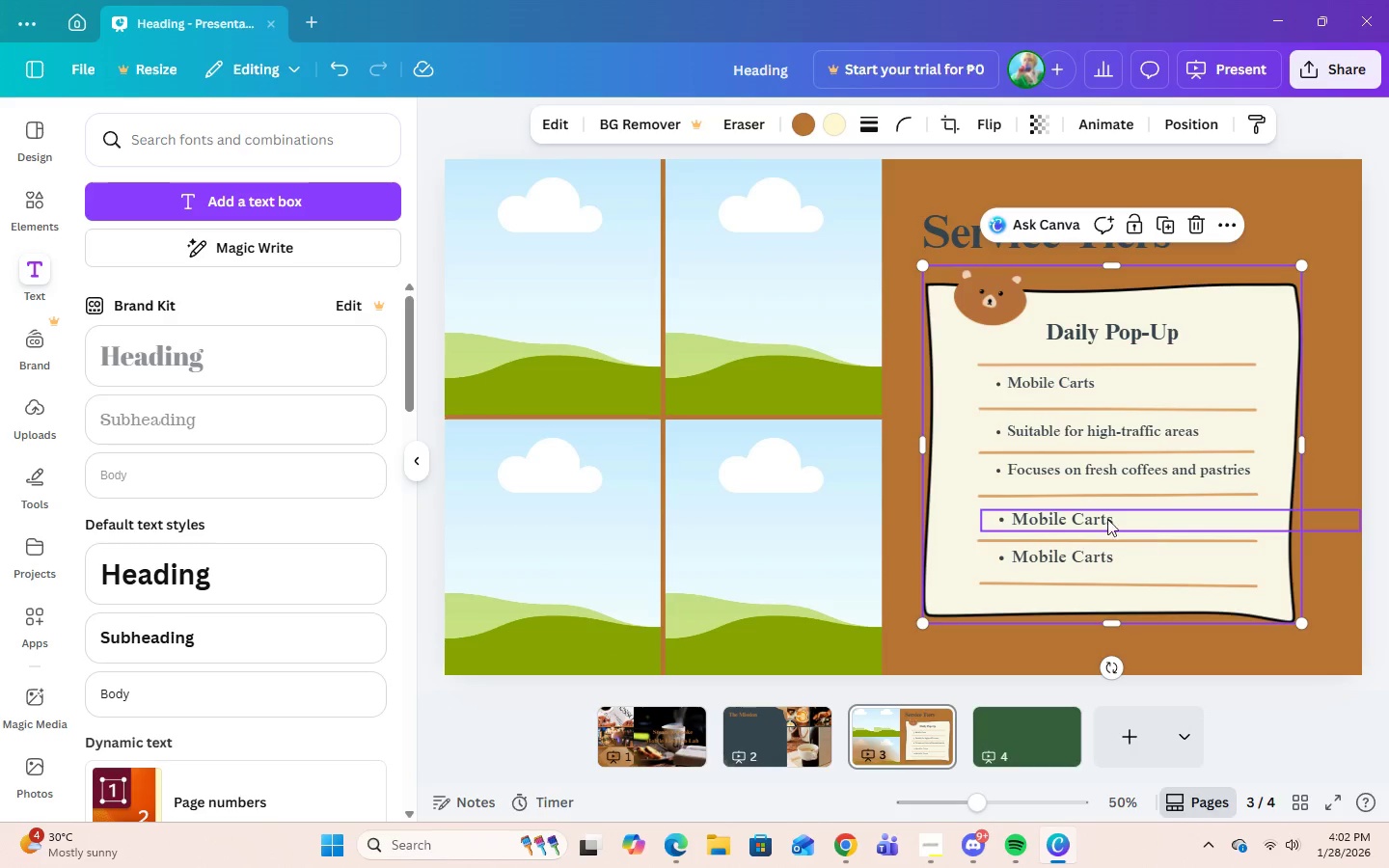 
left_click([1096, 511])
 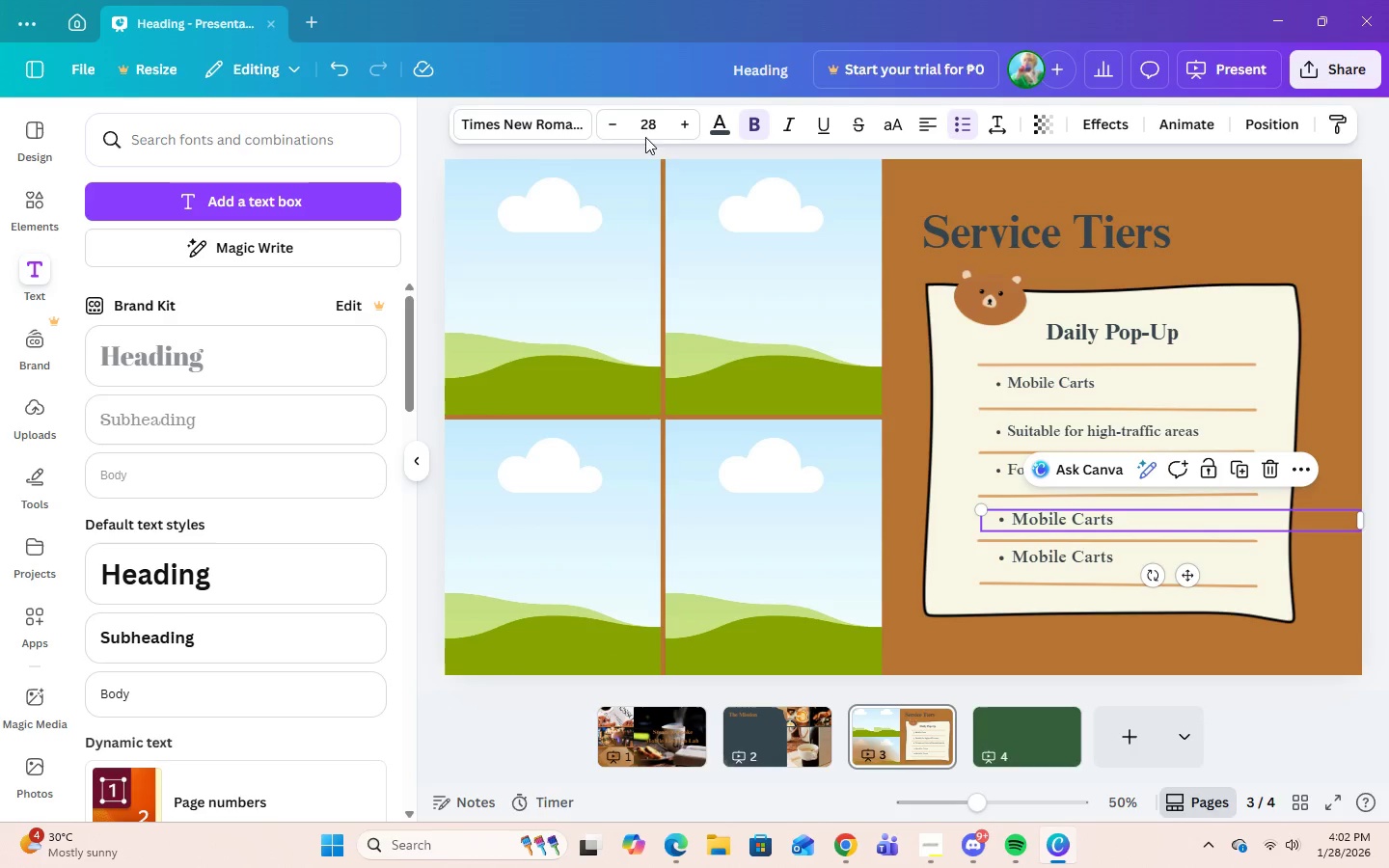 
left_click([643, 127])
 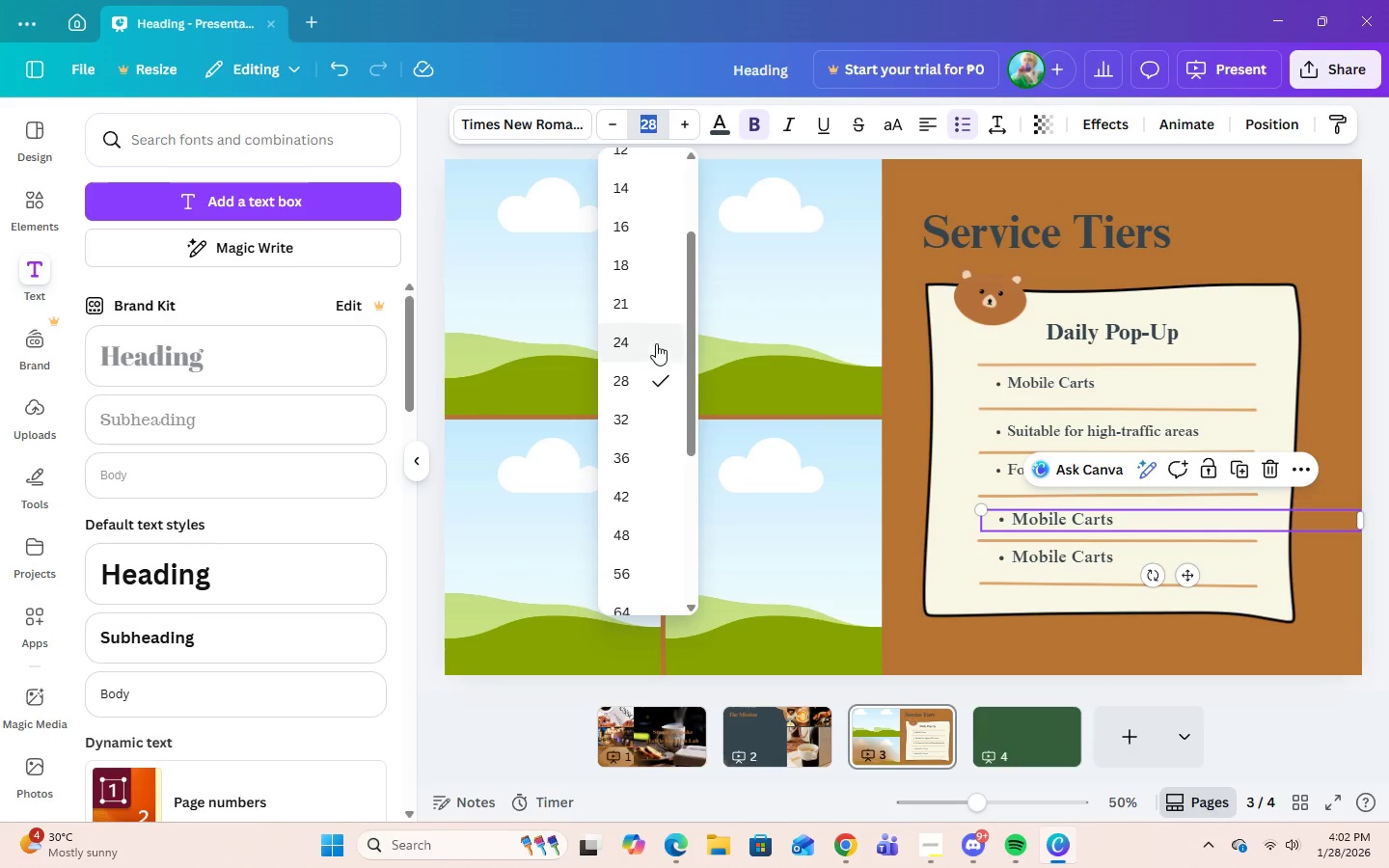 
left_click([654, 343])
 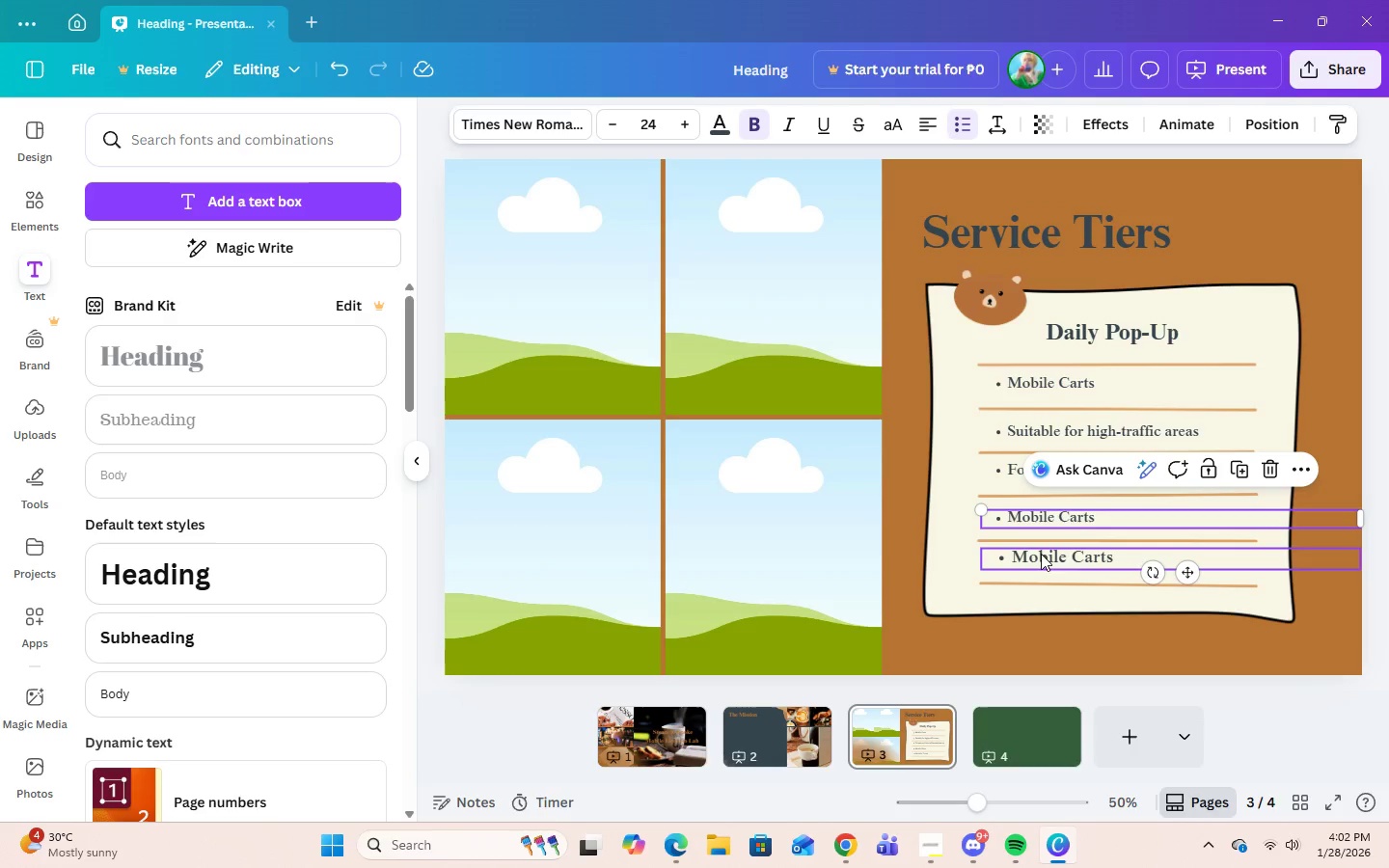 
left_click([1075, 560])
 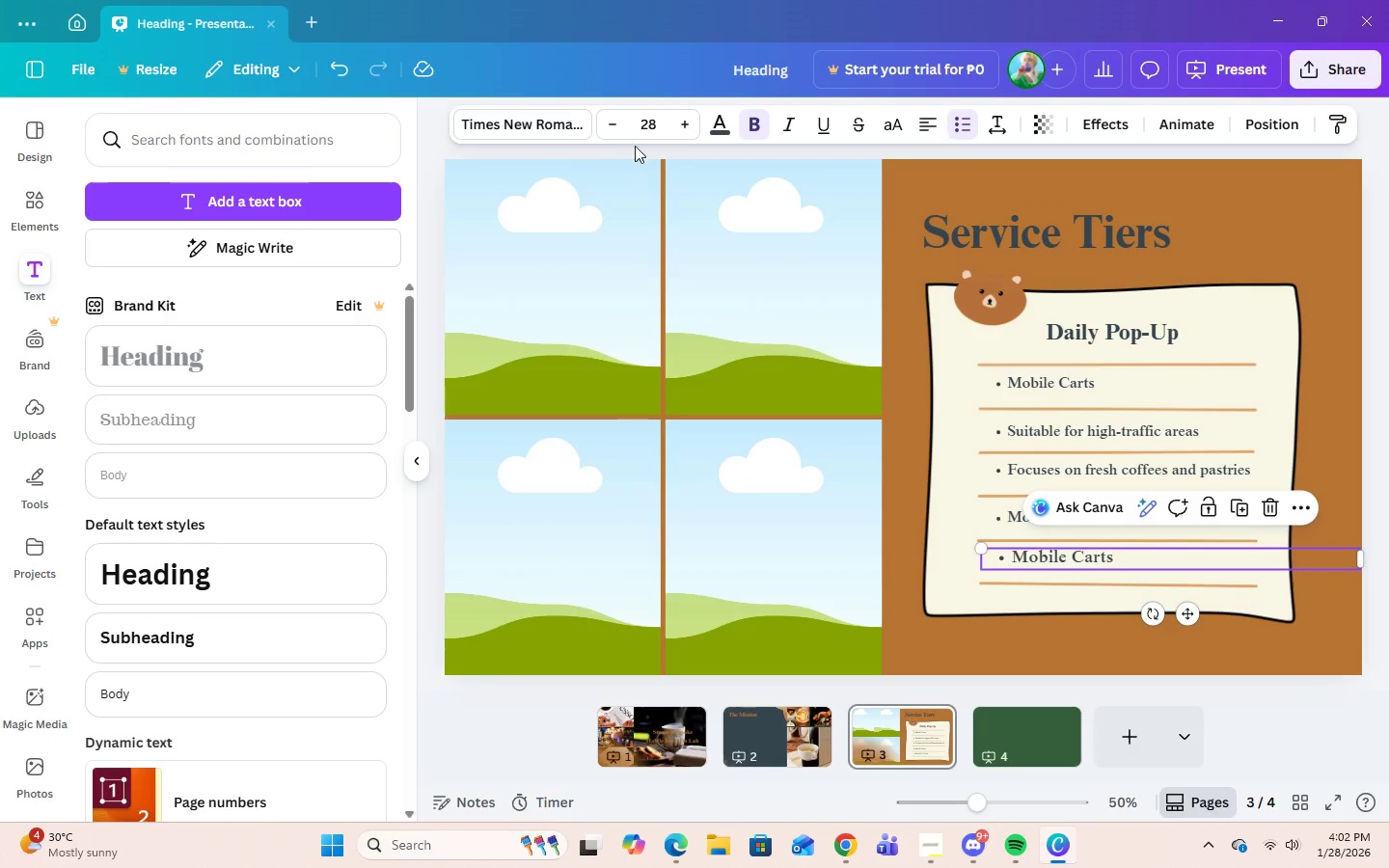 
left_click([644, 126])
 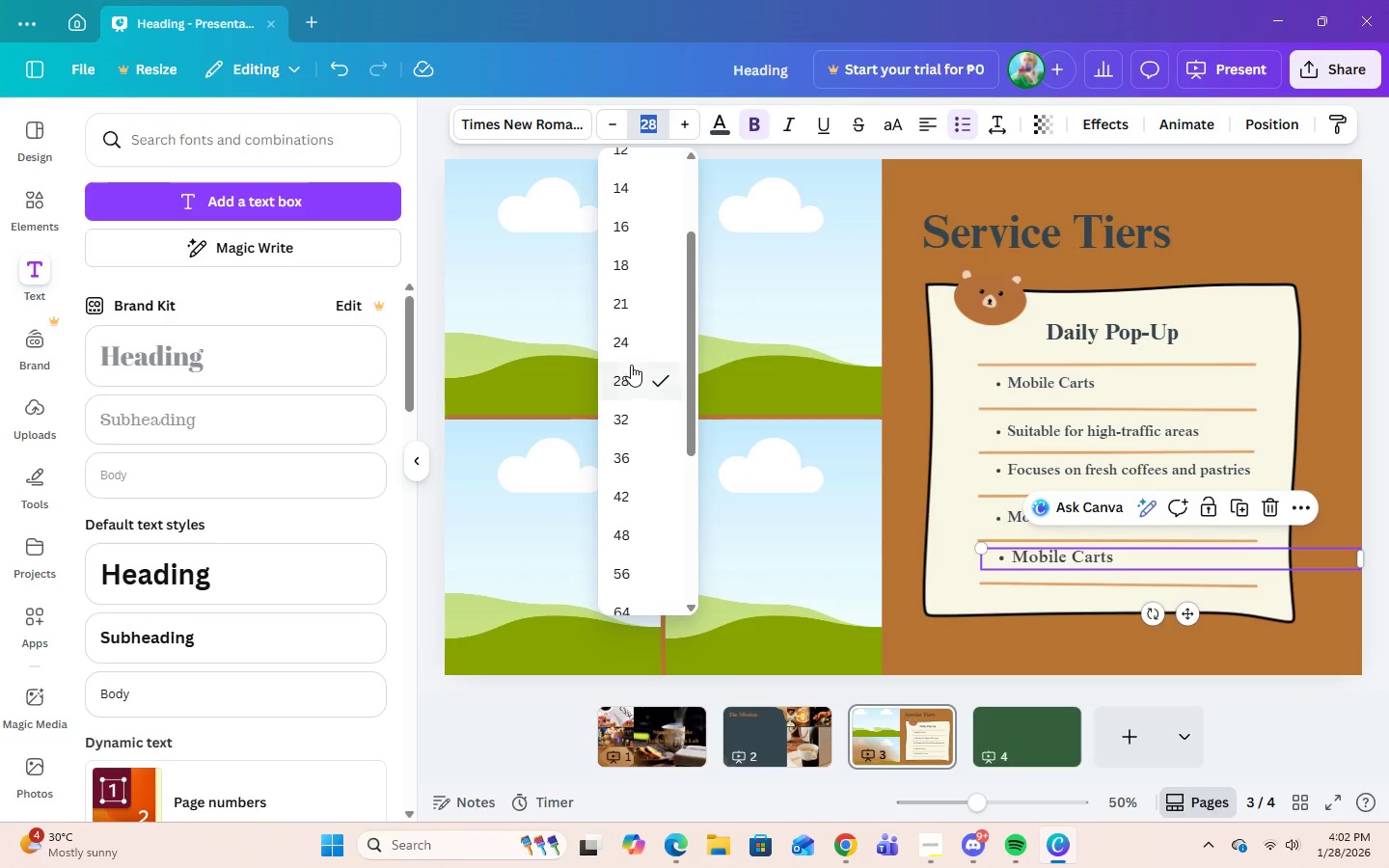 
left_click([630, 343])
 